 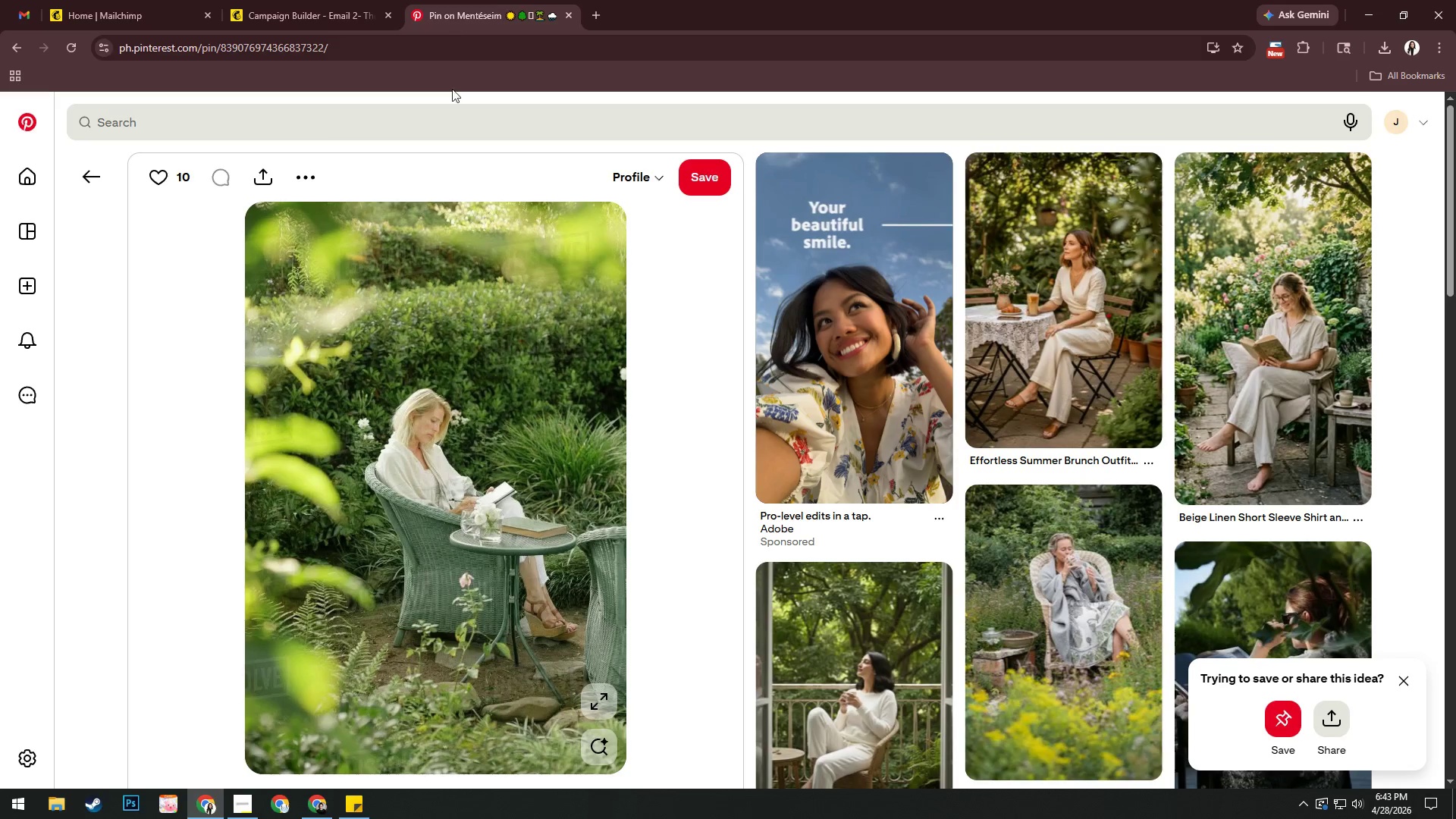 
left_click([435, 119])
 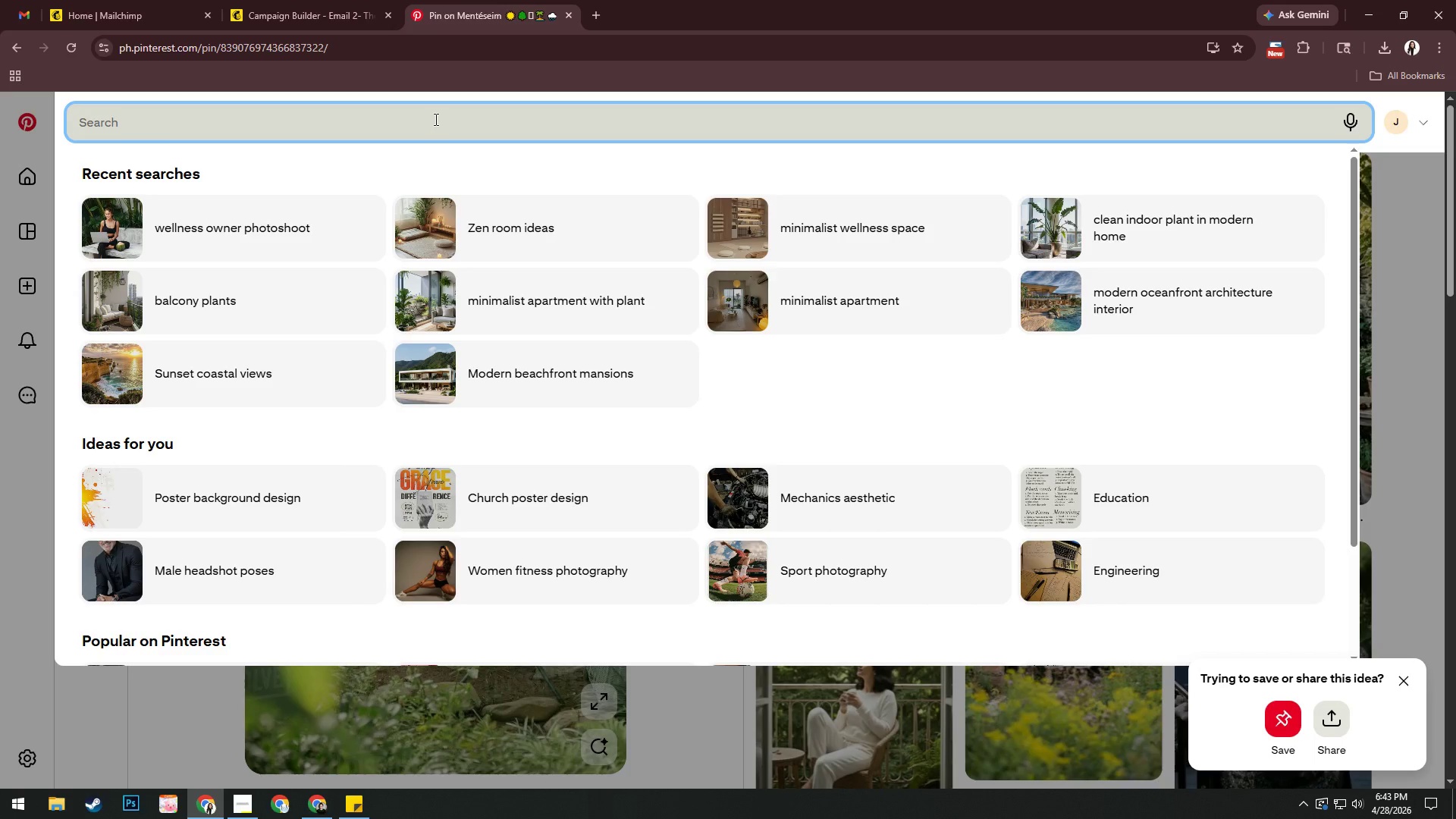 
type(chronic pain)
 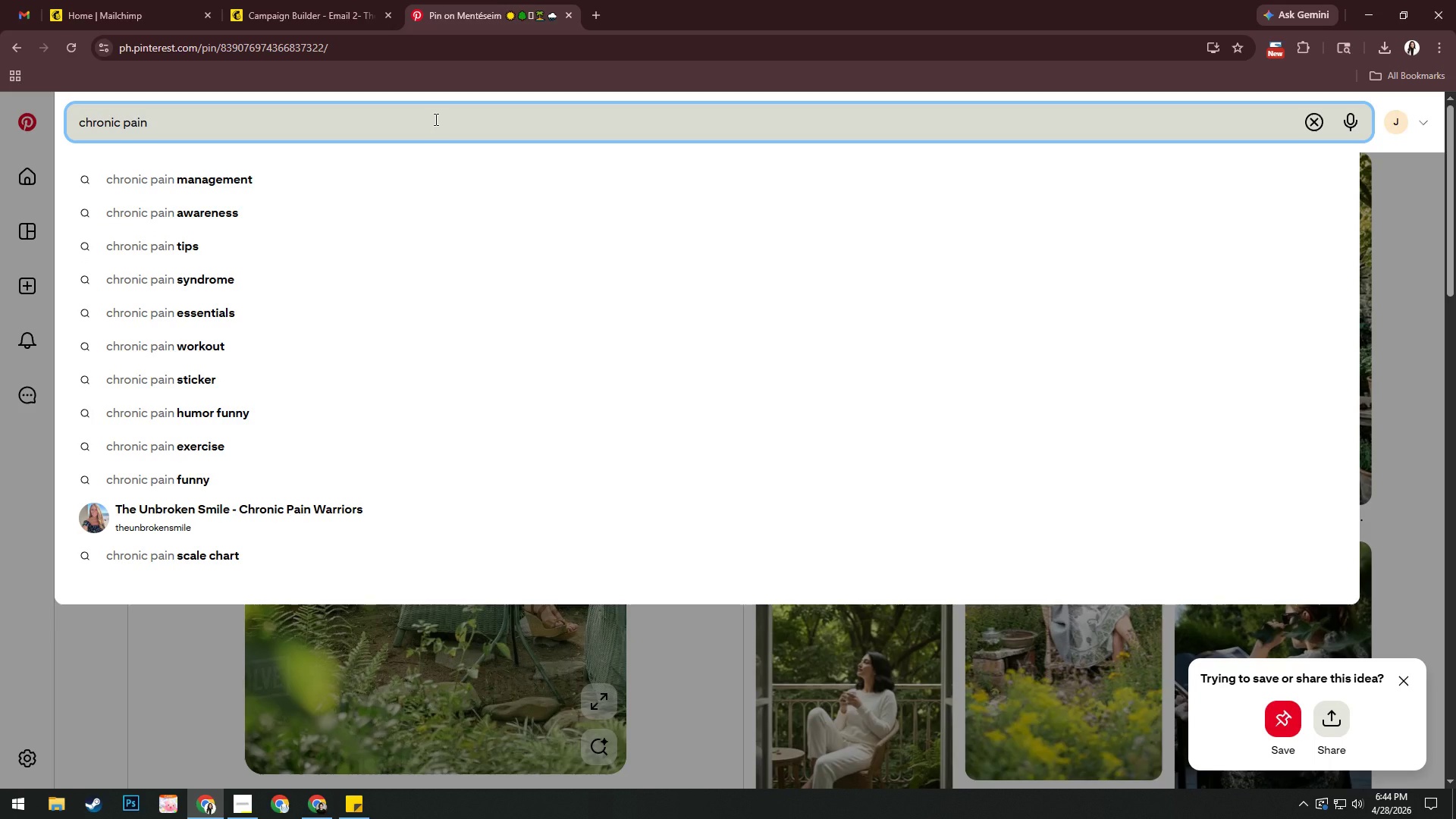 
key(Enter)
 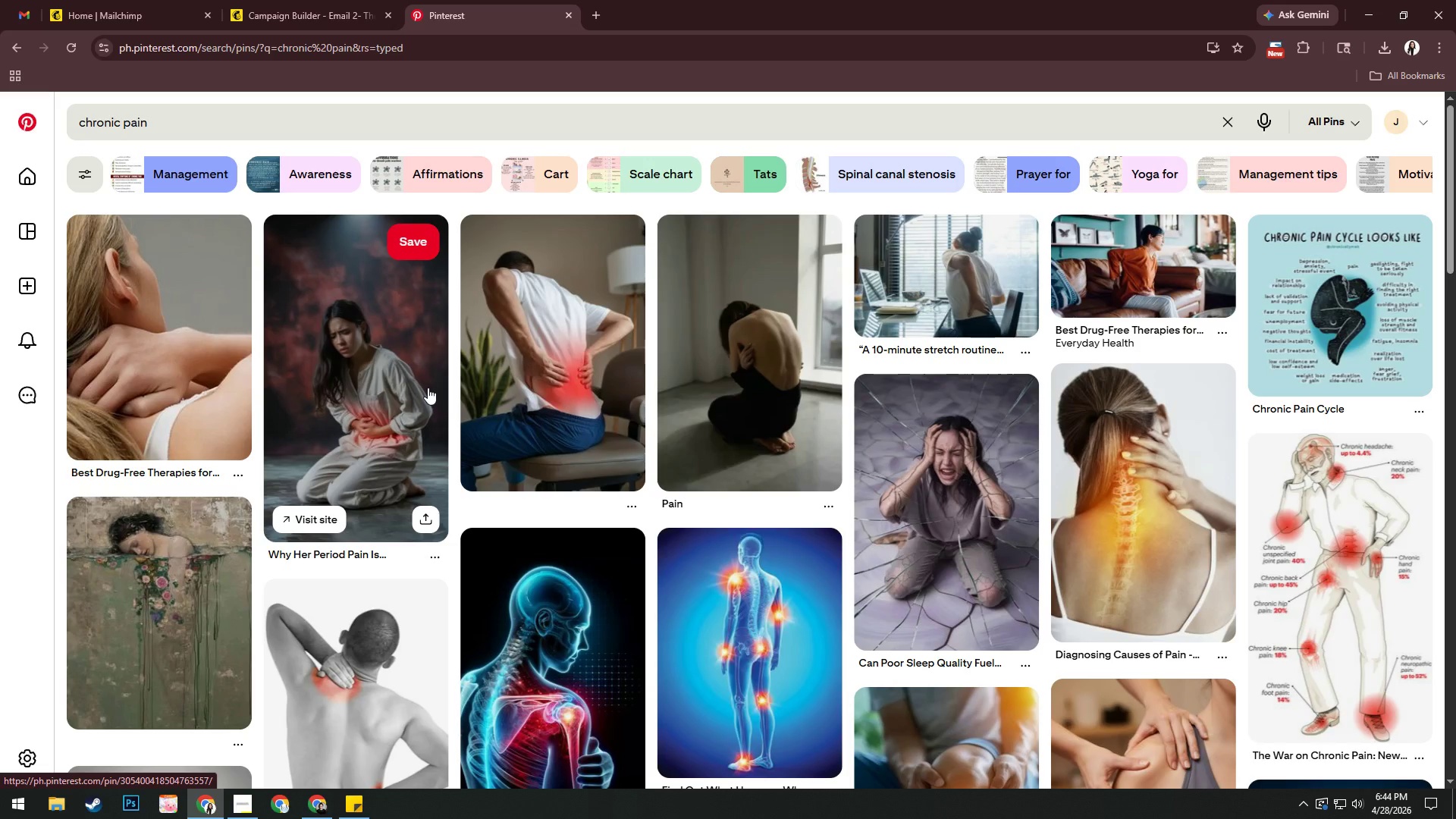 
wait(23.67)
 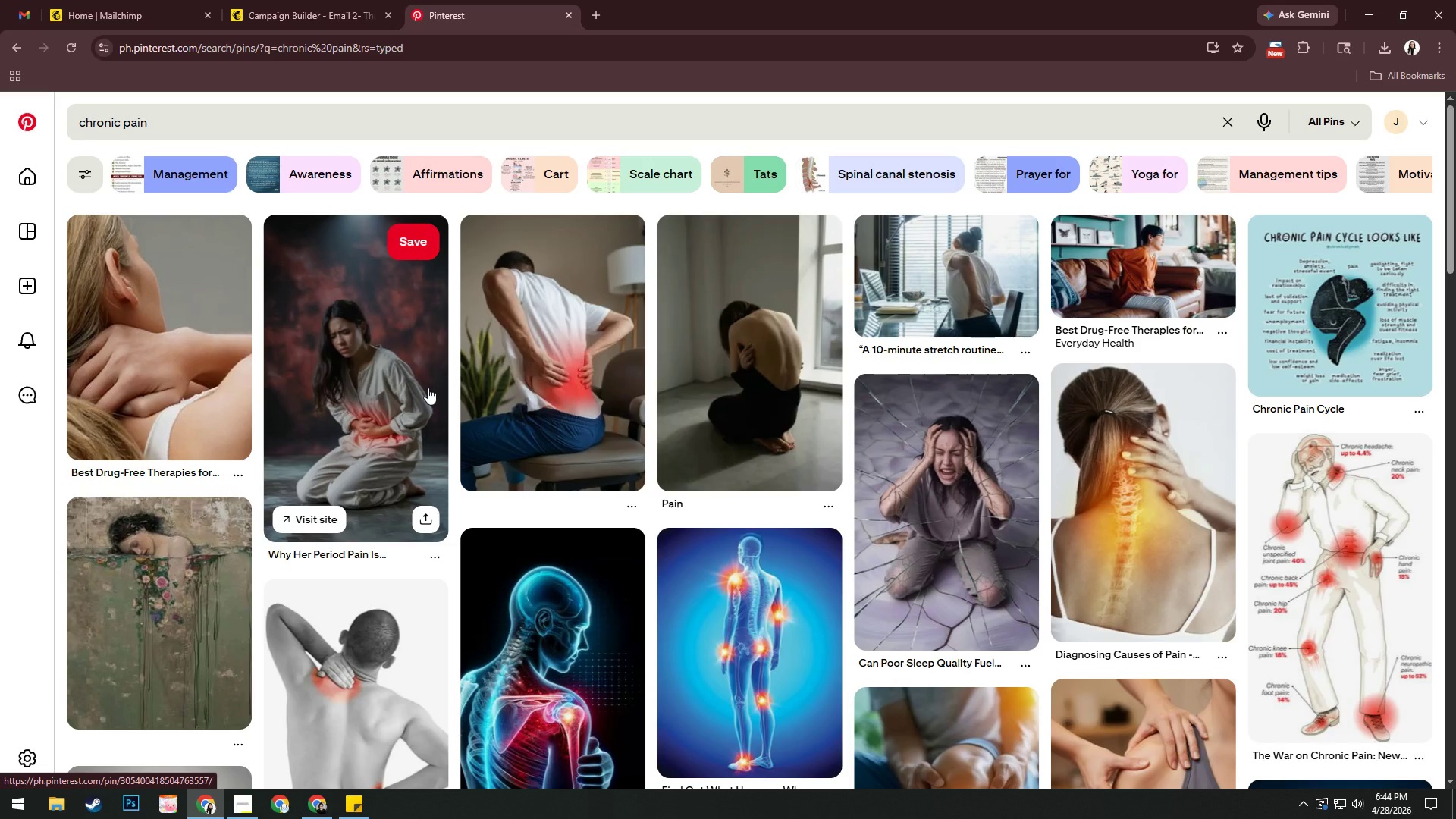 
scroll: coordinate [787, 553], scroll_direction: down, amount: 5.0
 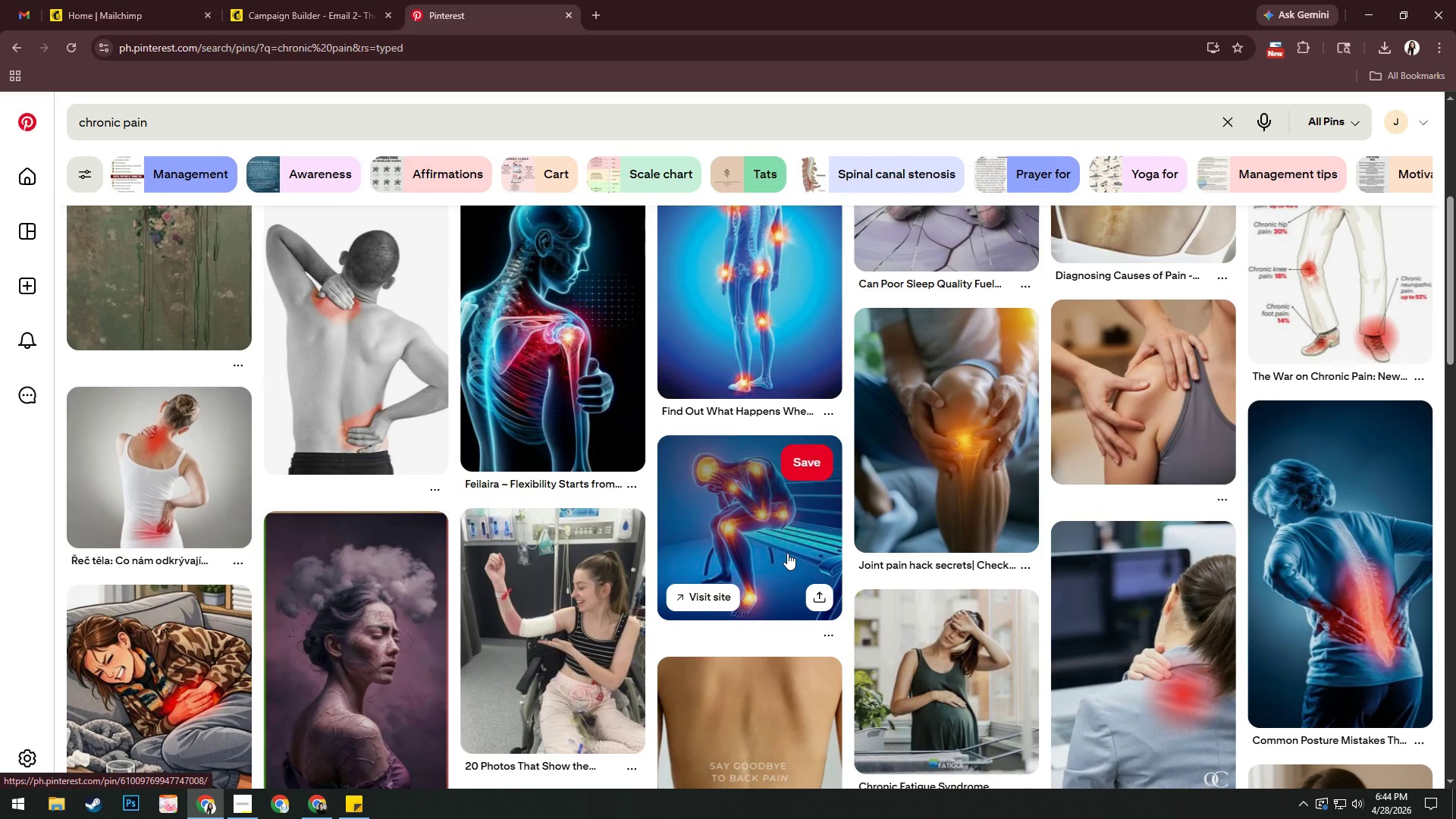 
wait(6.66)
 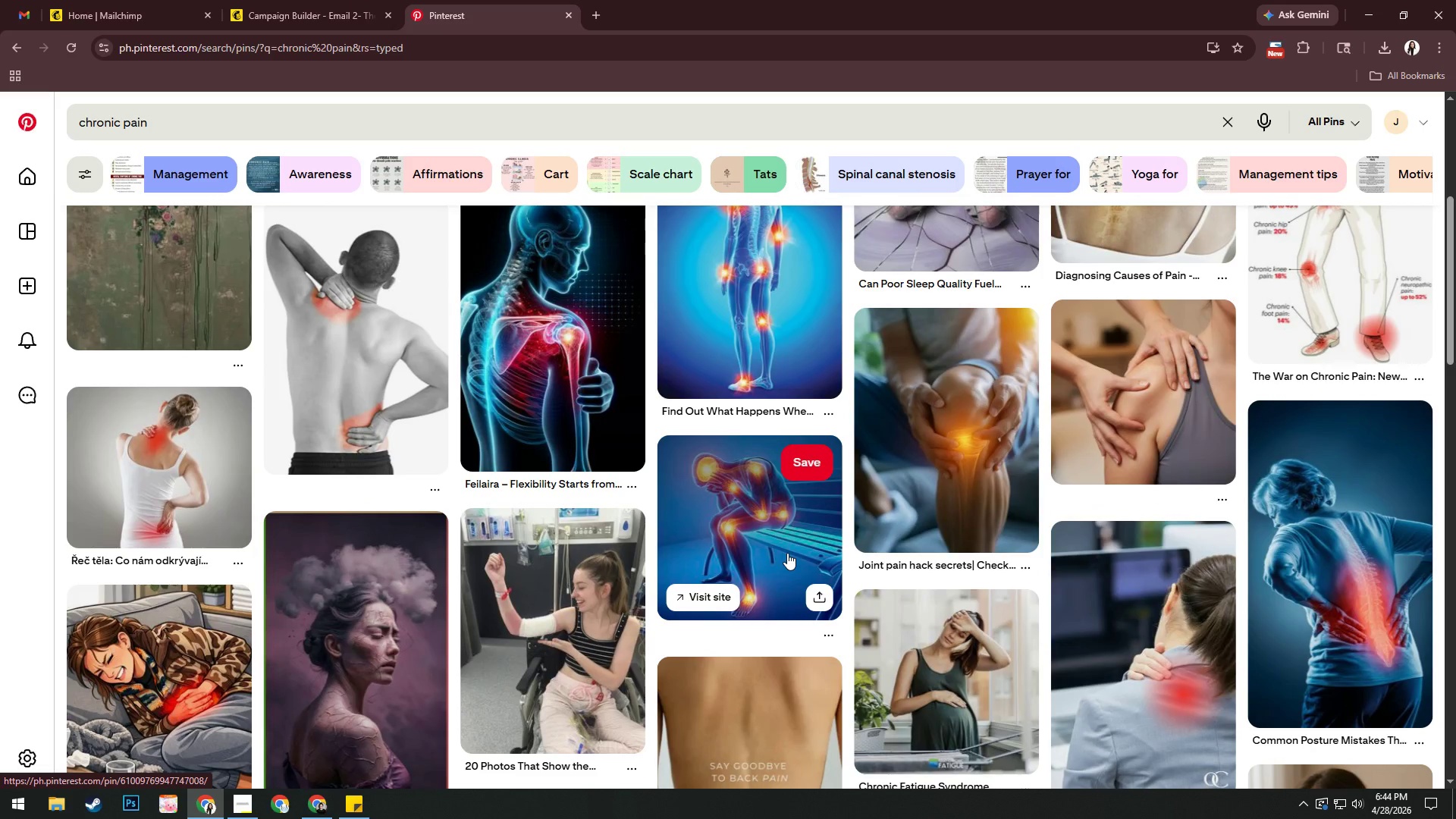 
left_click([155, 442])
 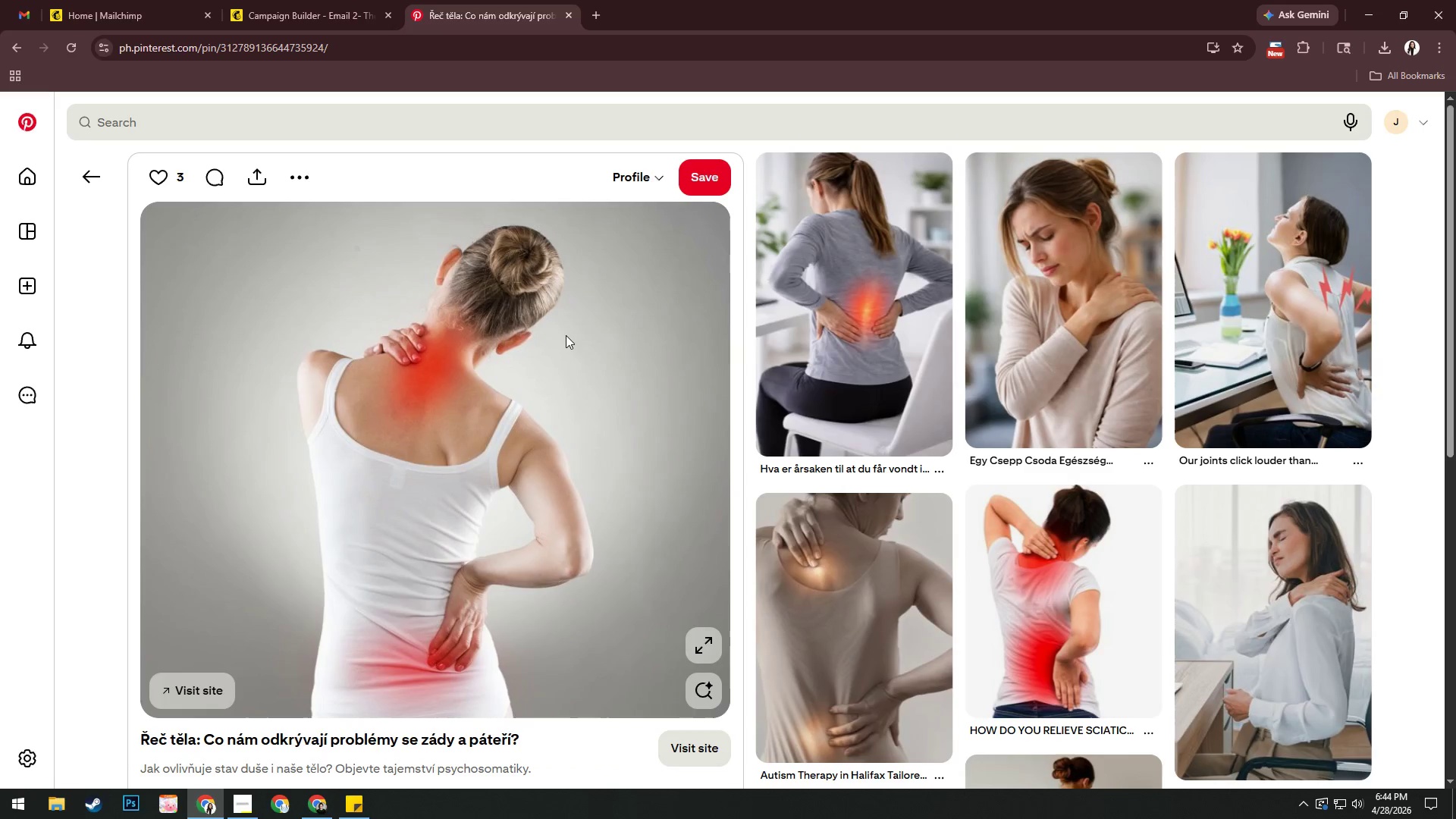 
right_click([572, 319])
 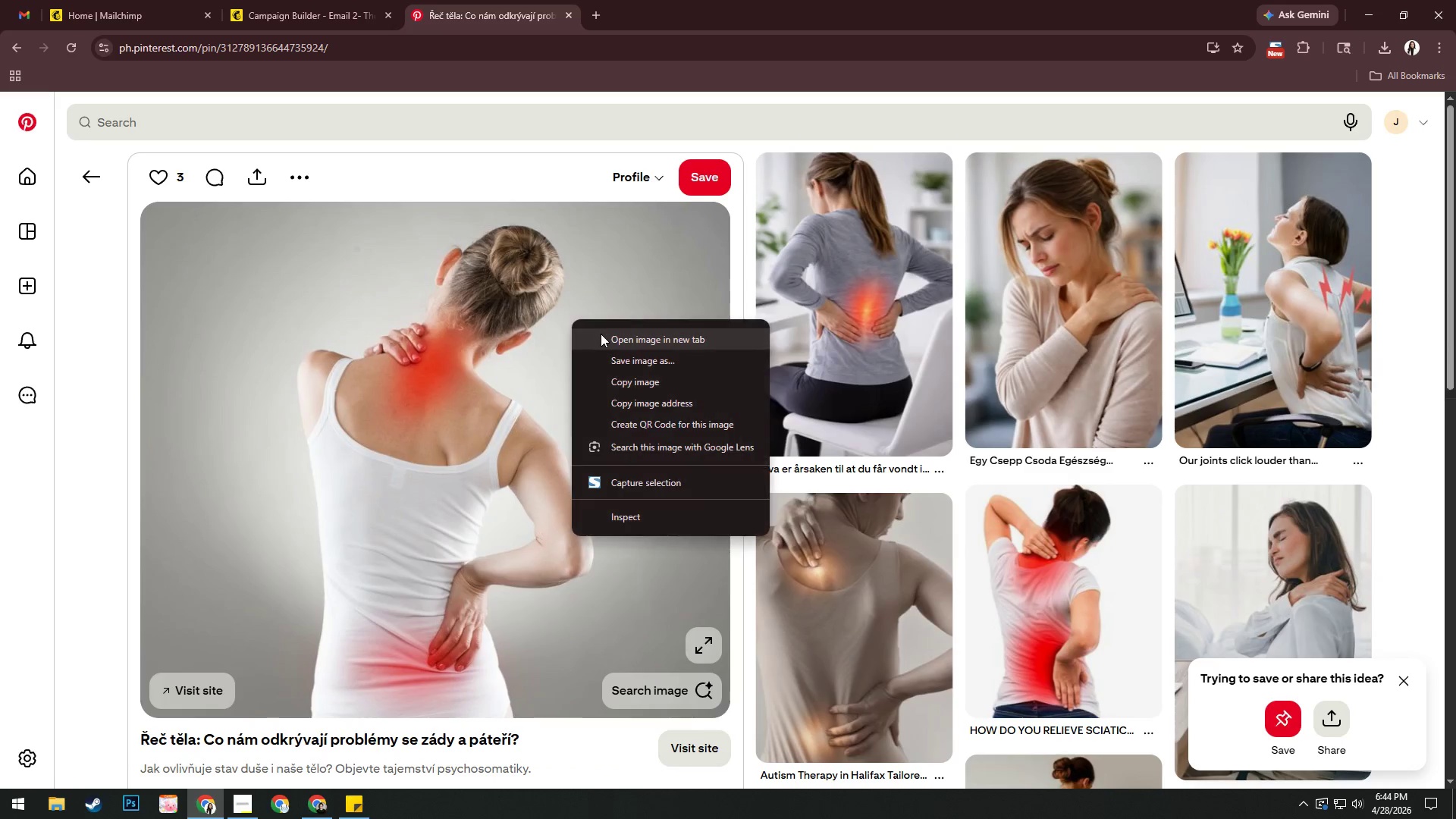 
left_click([601, 334])
 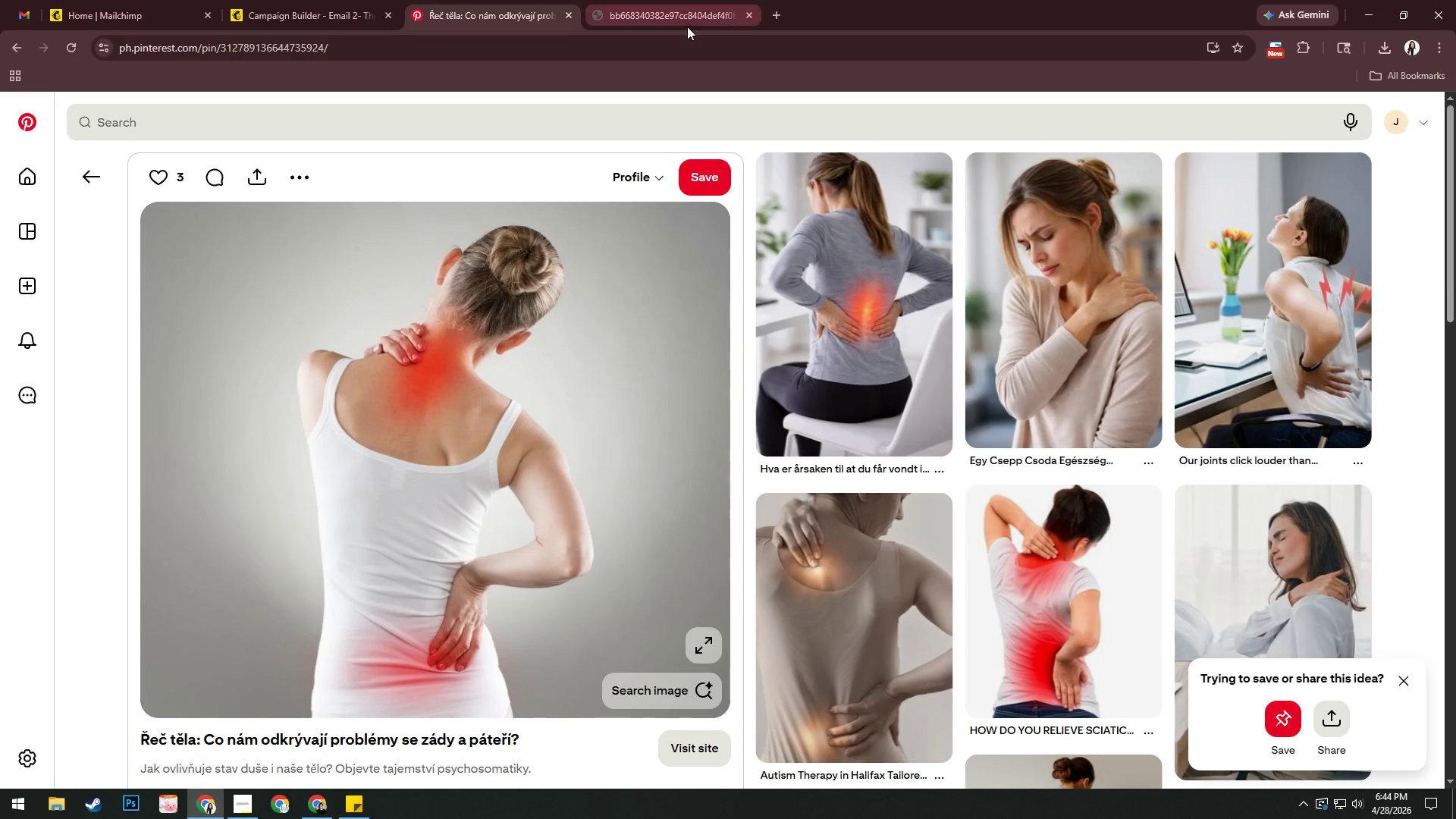 
left_click([689, 3])
 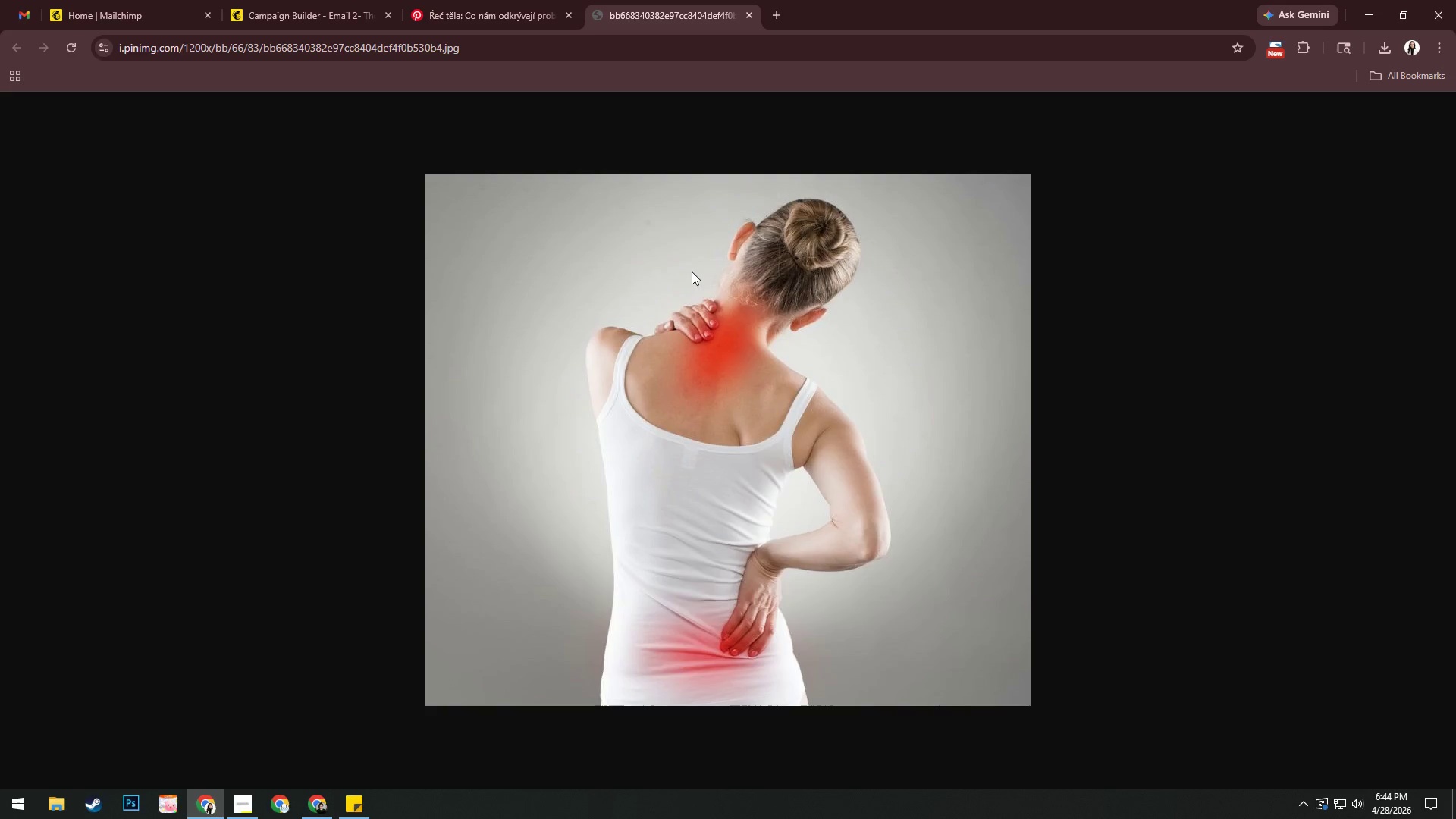 
right_click([689, 312])
 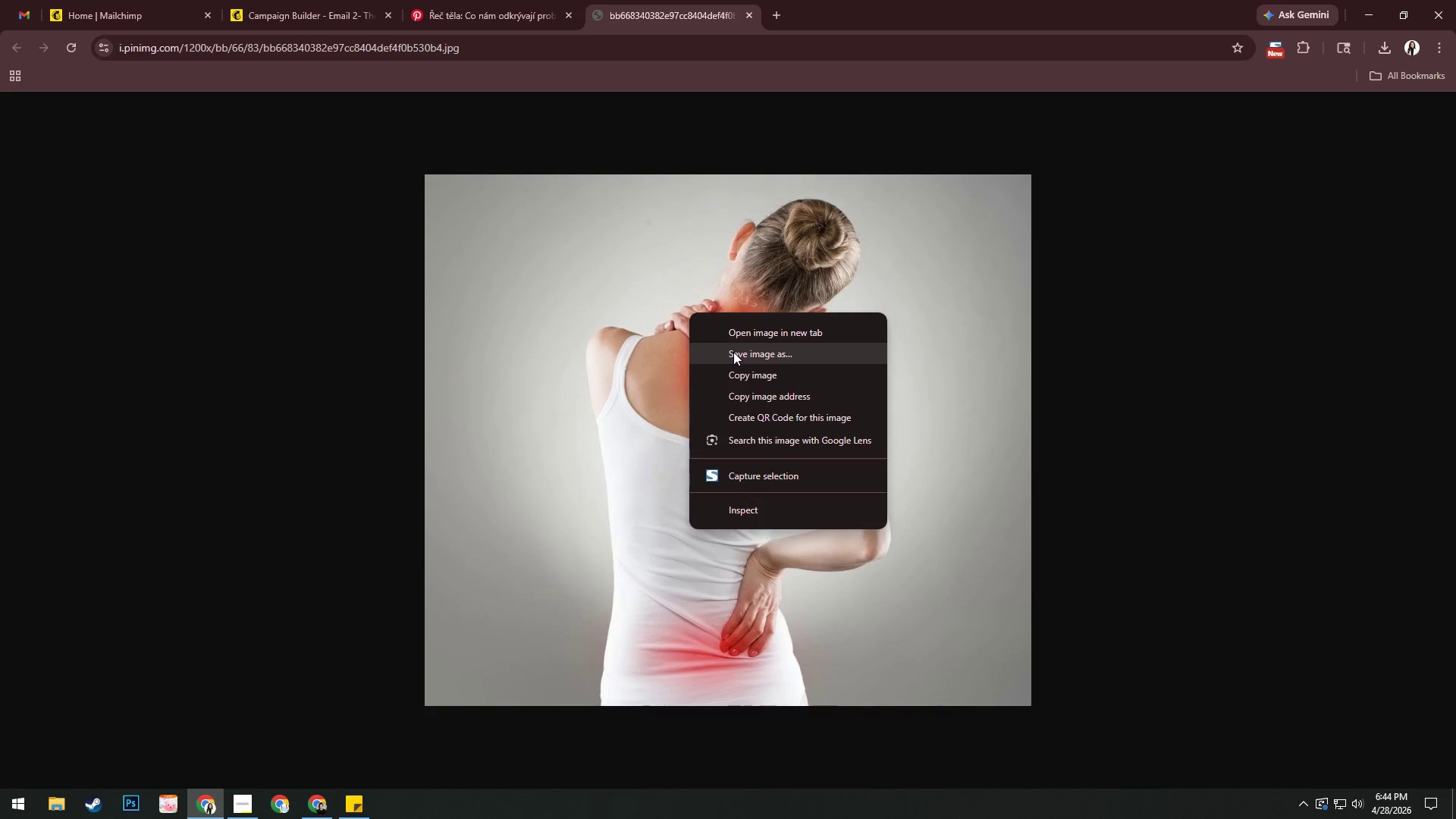 
left_click([733, 352])
 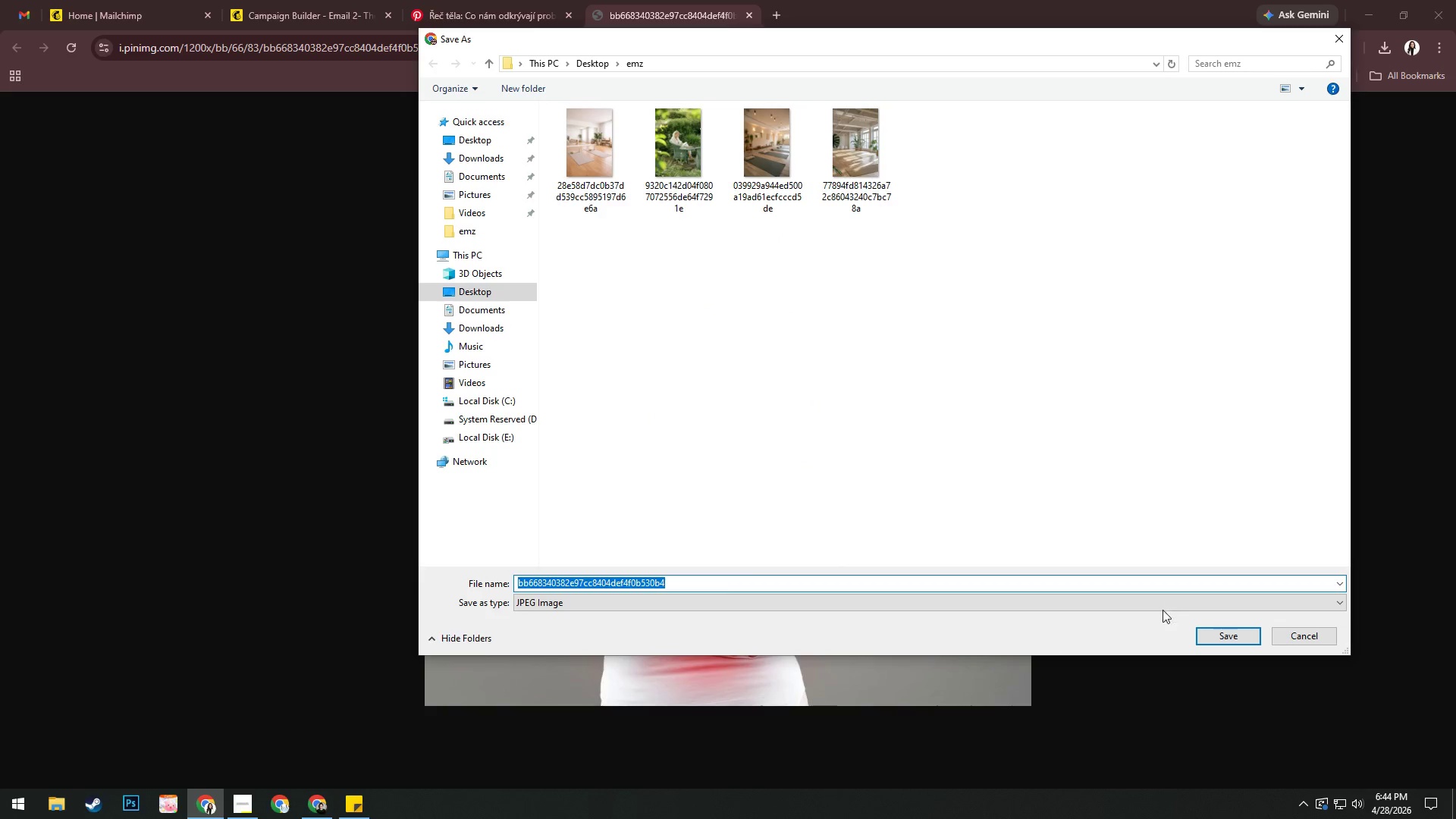 
left_click([1222, 632])
 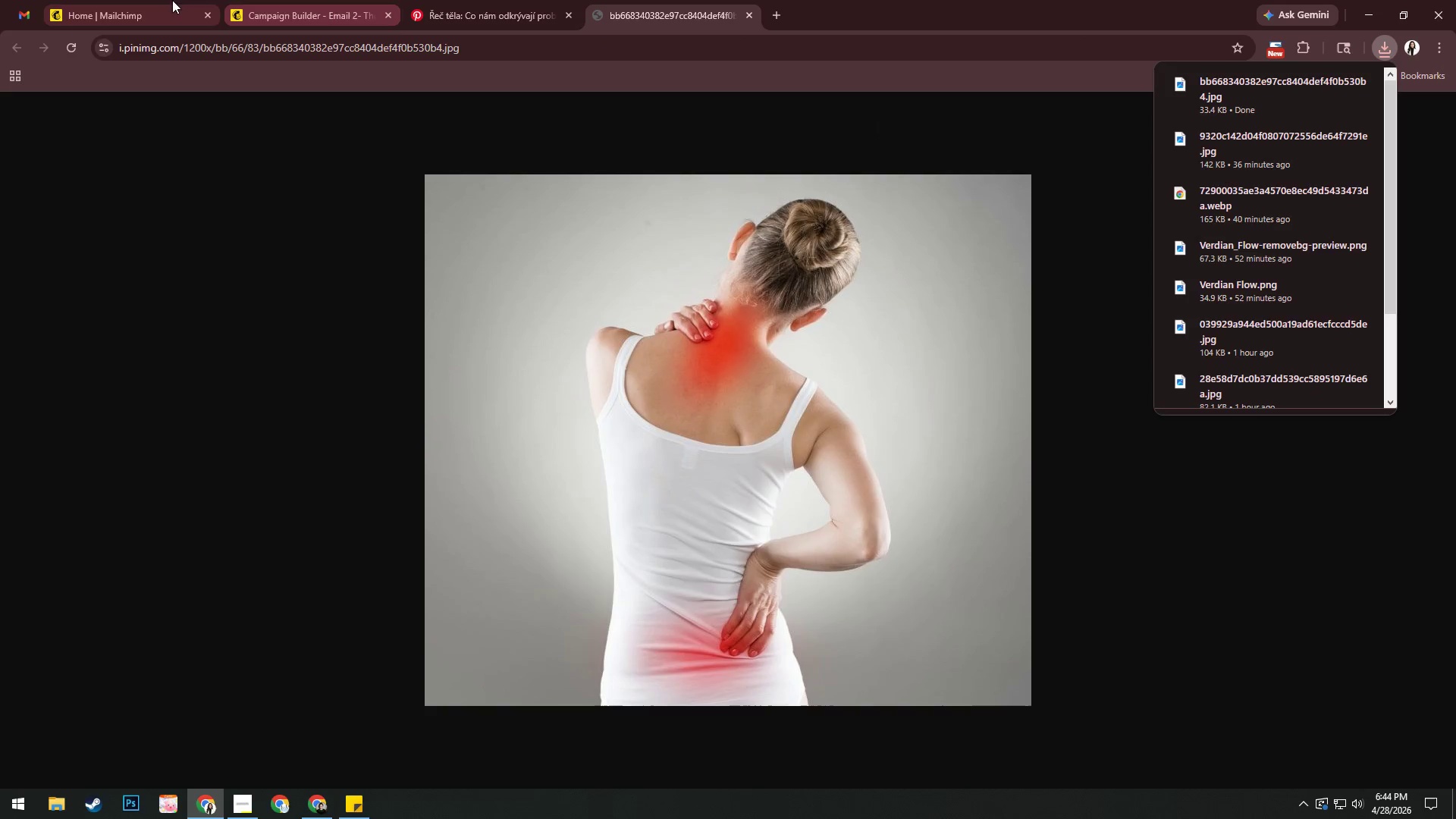 
left_click([340, 0])
 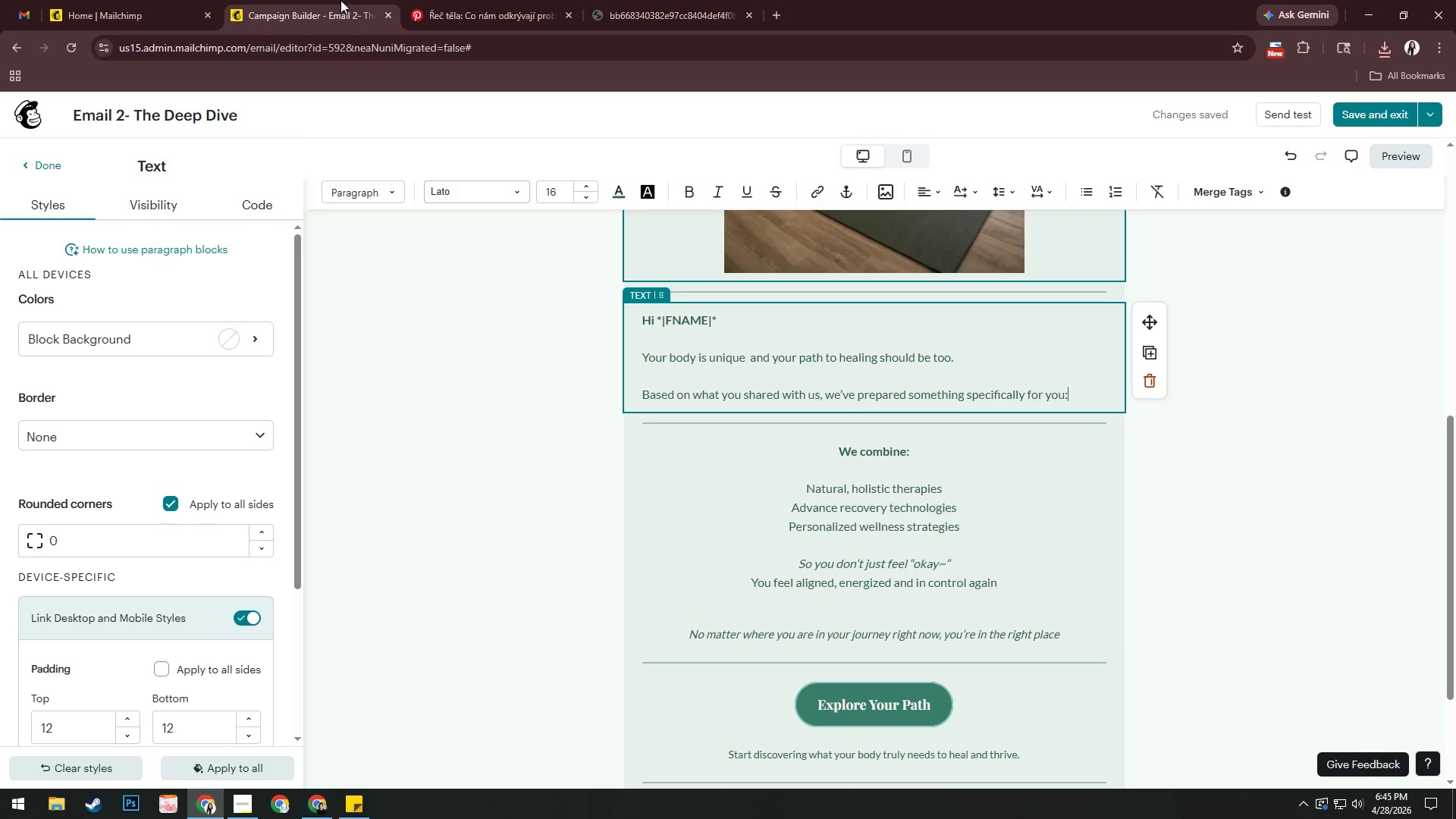 
wait(52.95)
 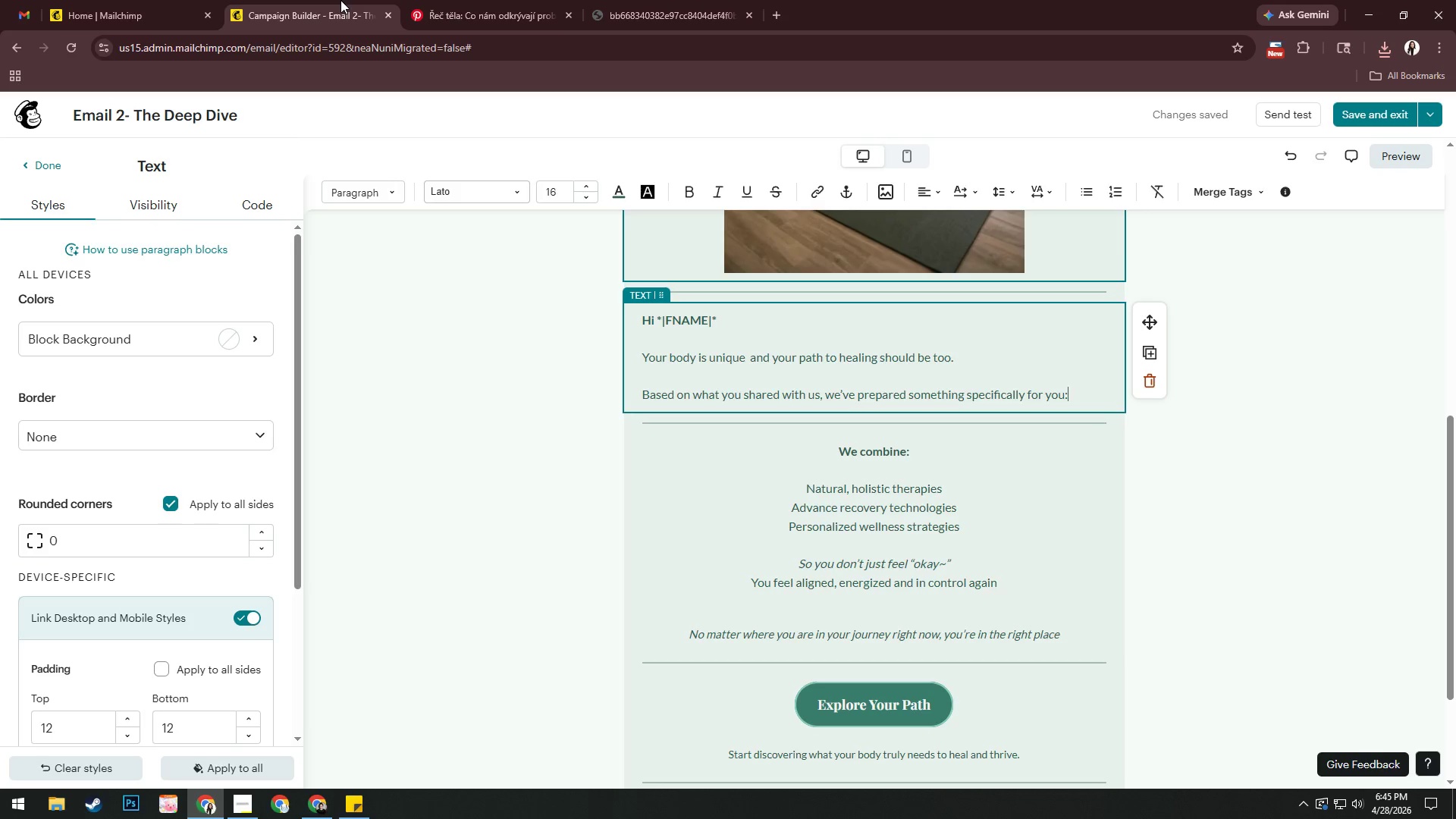 
left_click([52, 167])
 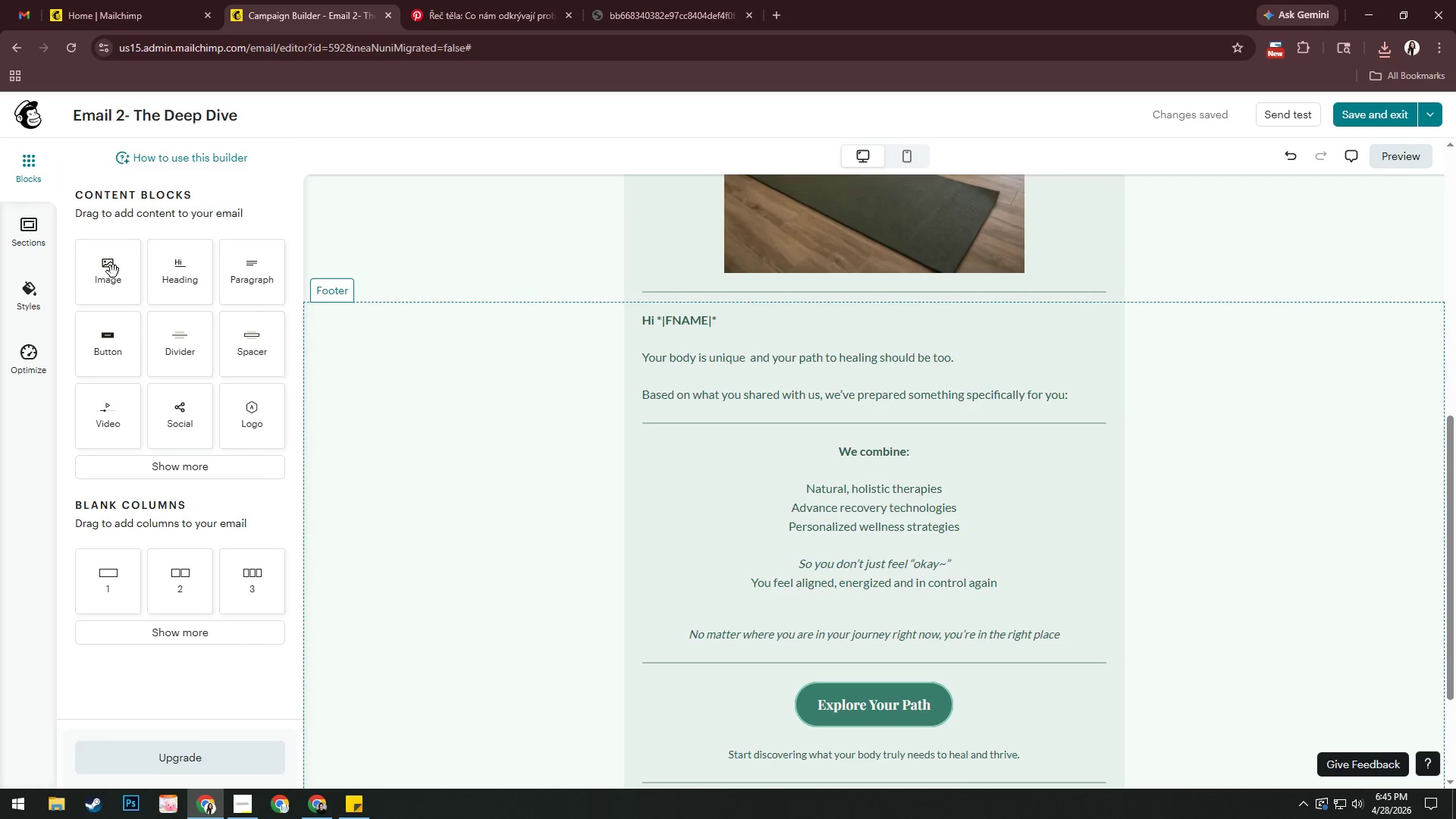 
left_click_drag(start_coordinate=[111, 275], to_coordinate=[661, 525])
 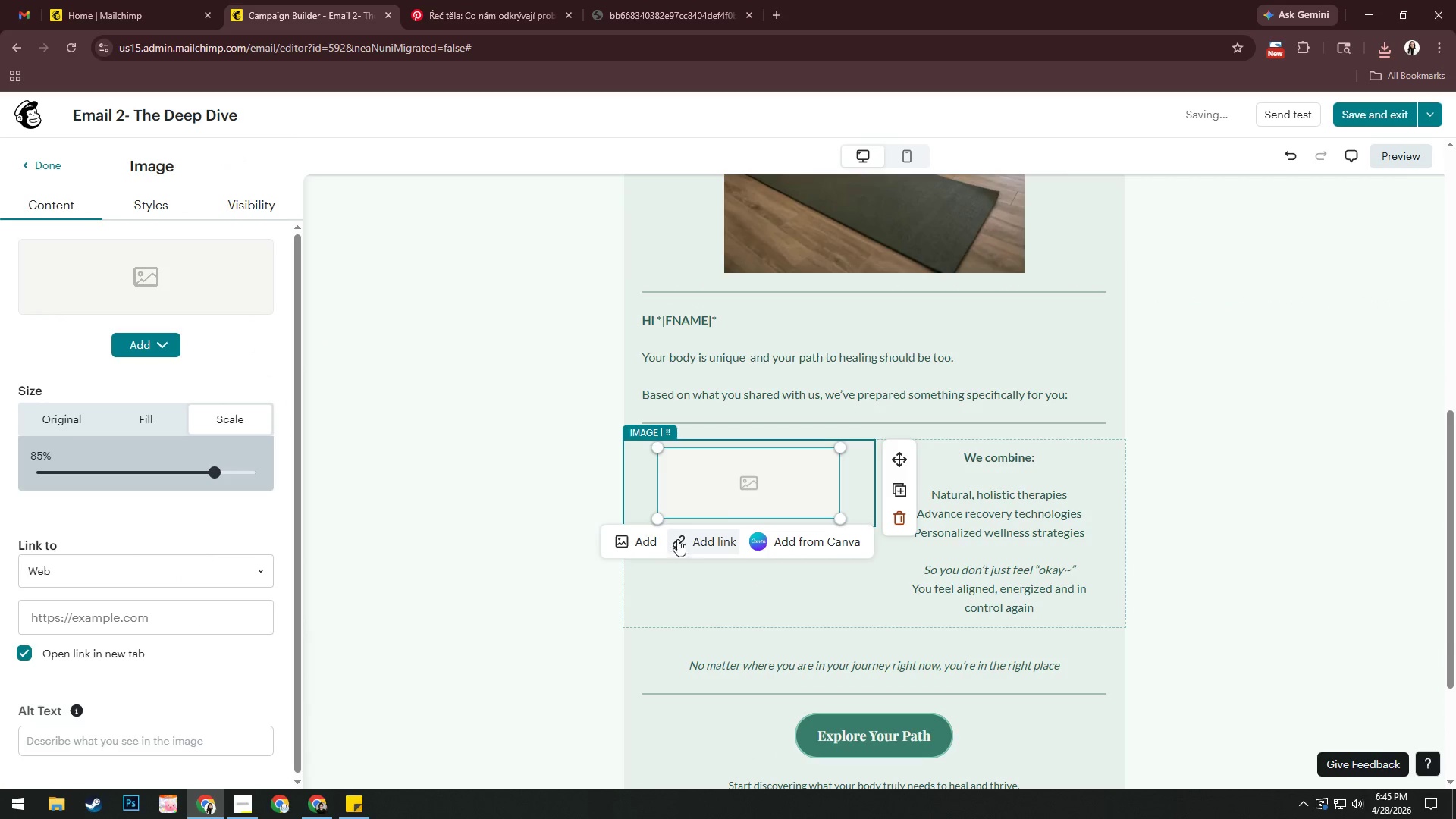 
left_click([644, 535])
 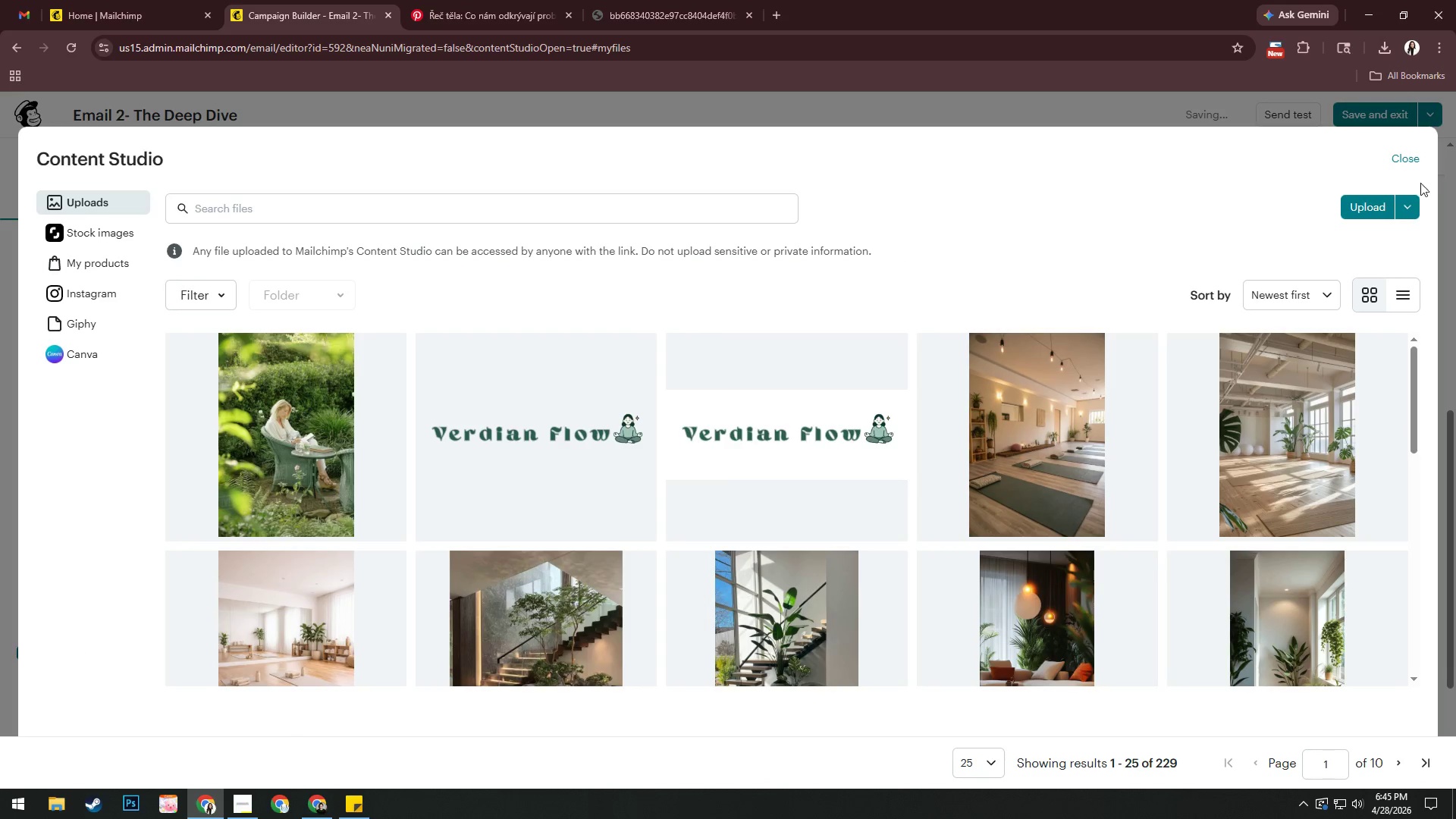 
left_click([1375, 203])
 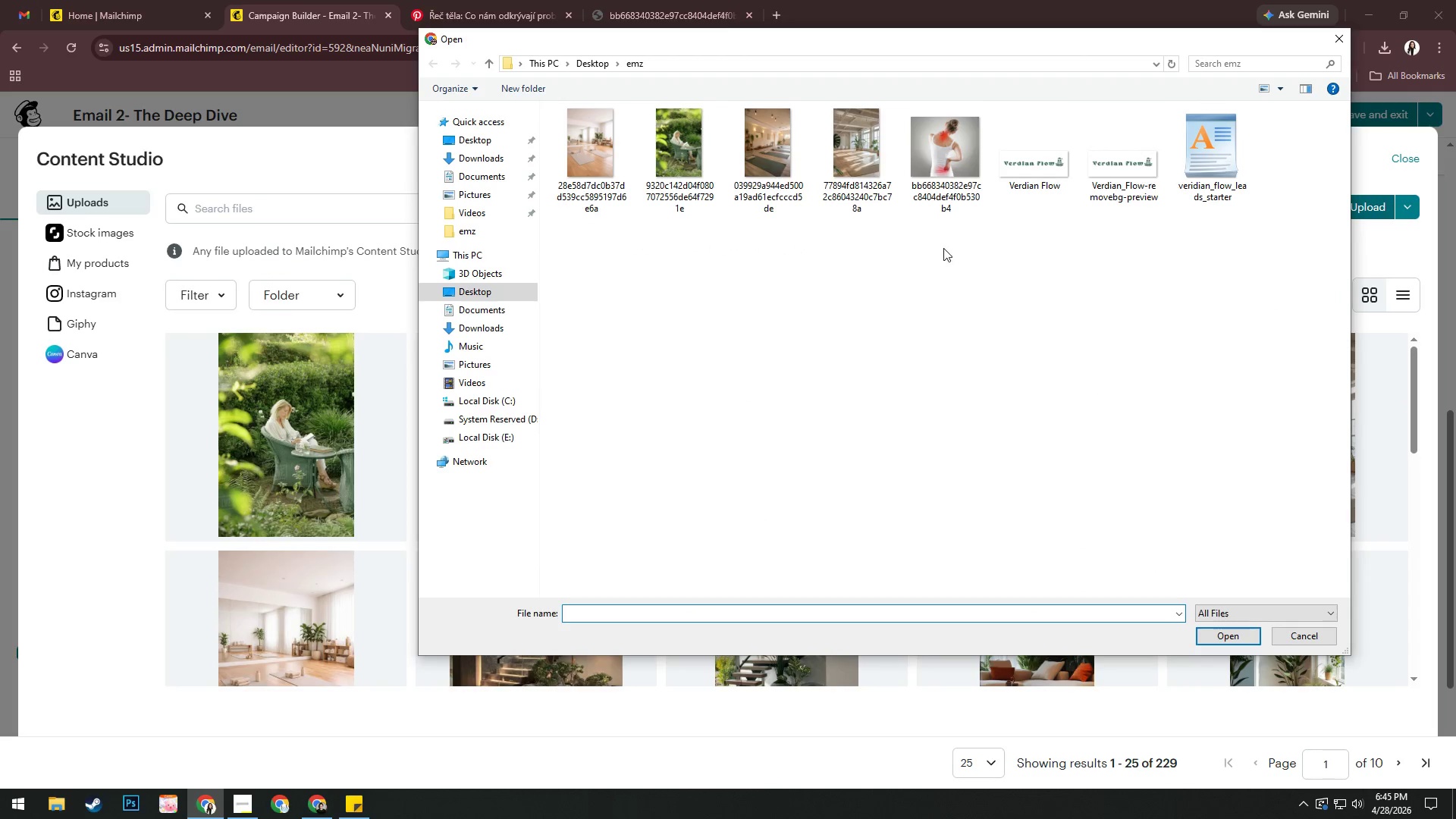 
left_click([934, 177])
 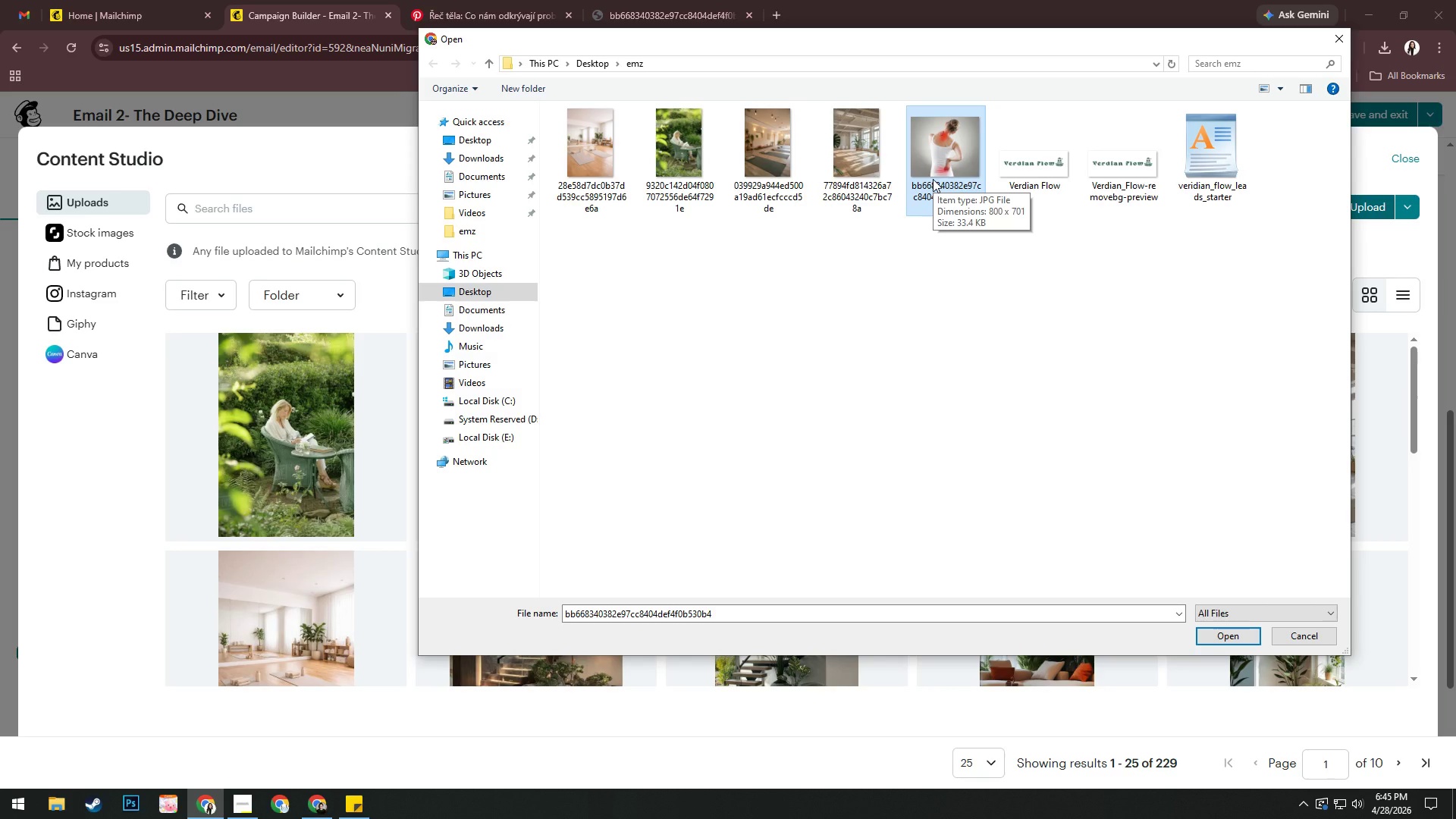 
wait(6.3)
 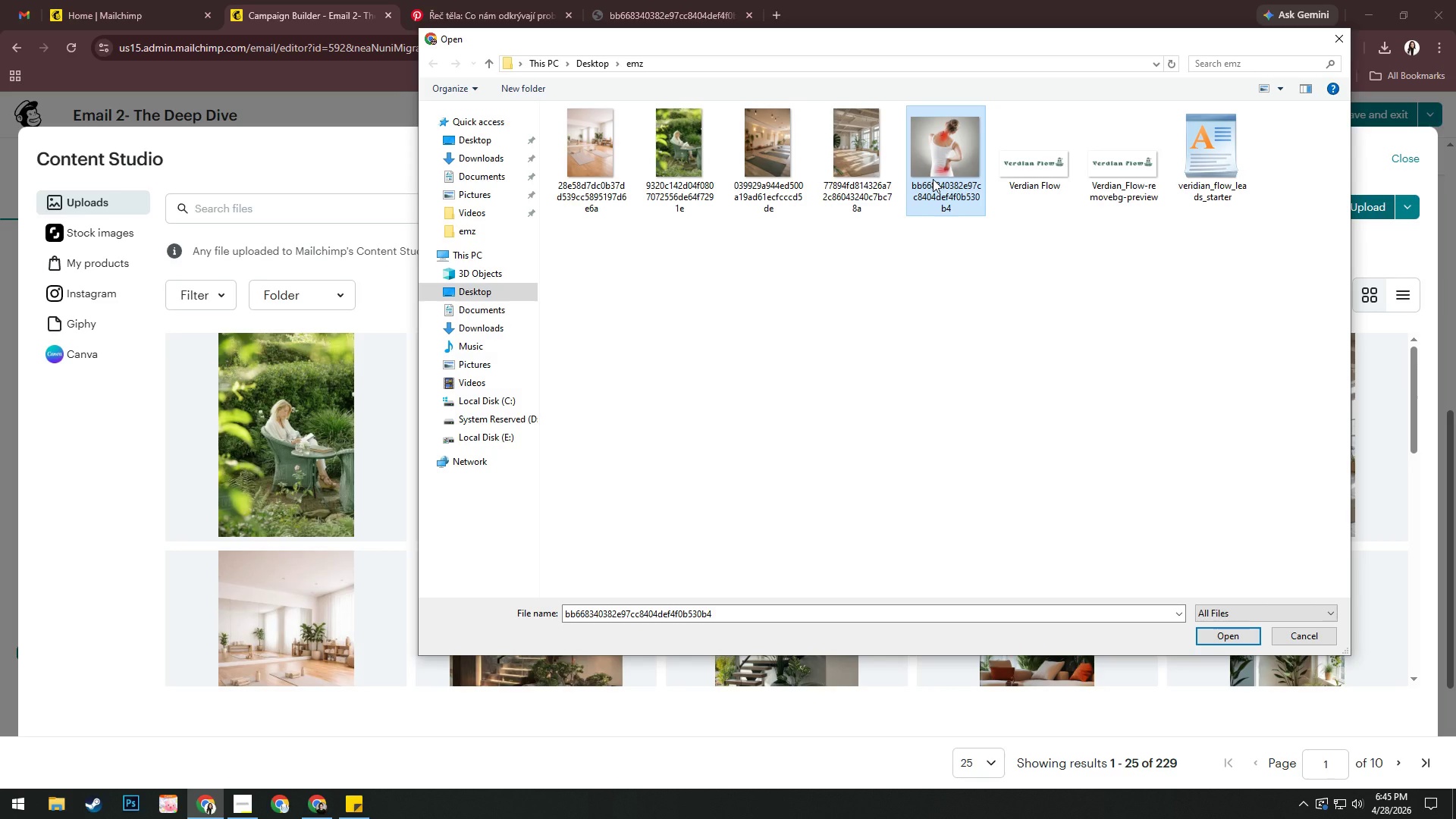 
left_click([1218, 638])
 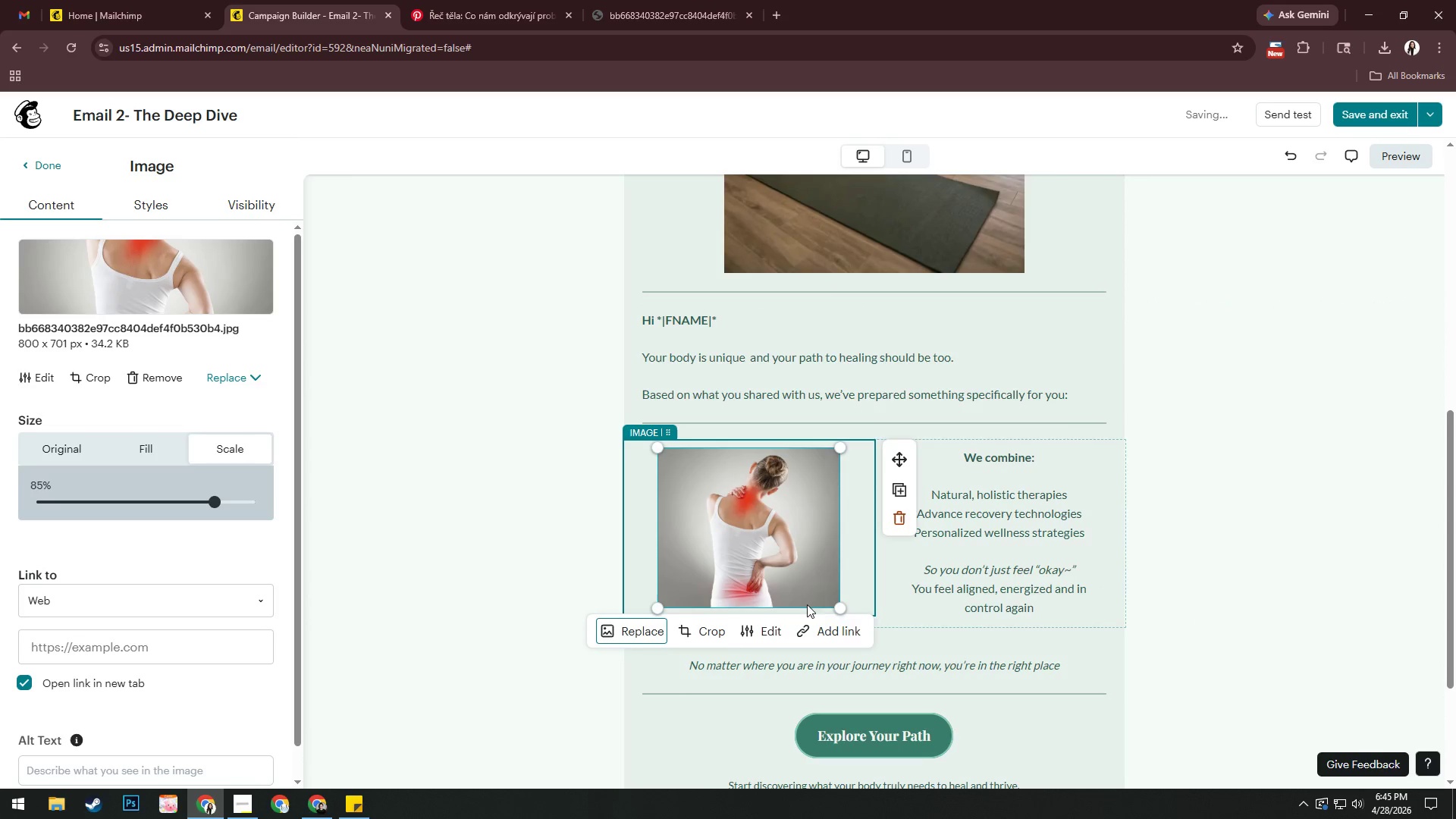 
wait(6.53)
 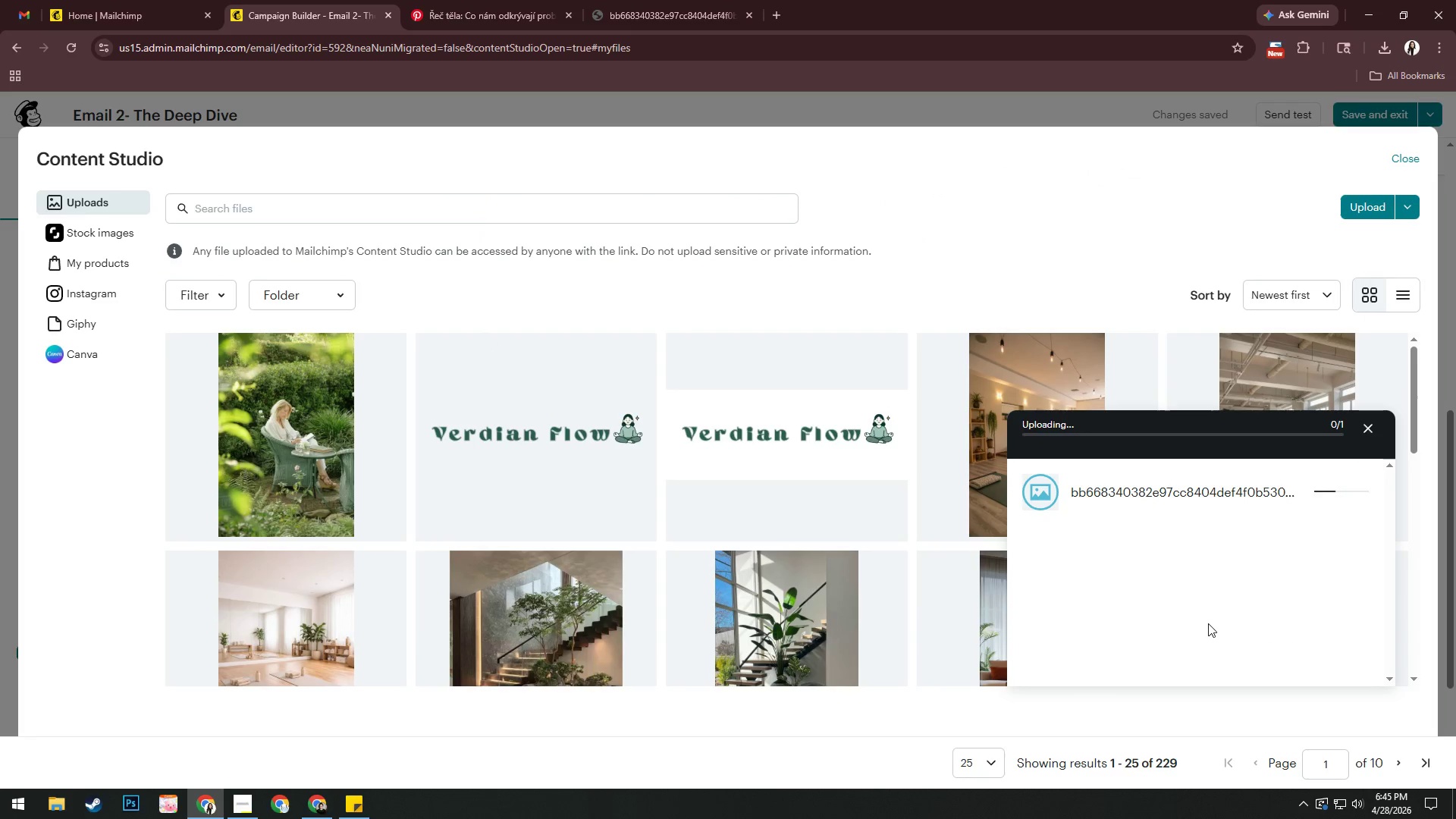 
left_click_drag(start_coordinate=[216, 503], to_coordinate=[306, 507])
 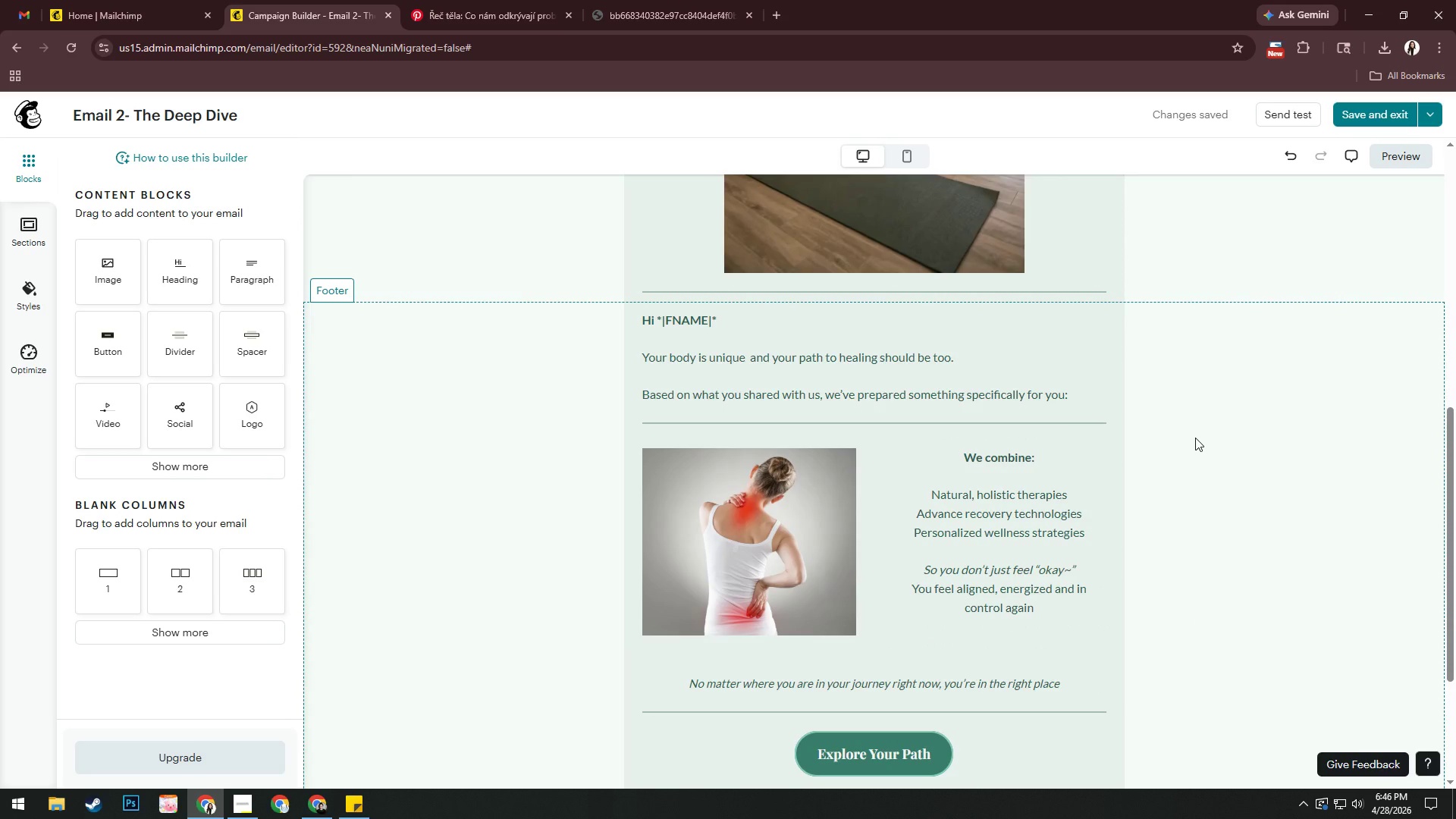 
wait(60.88)
 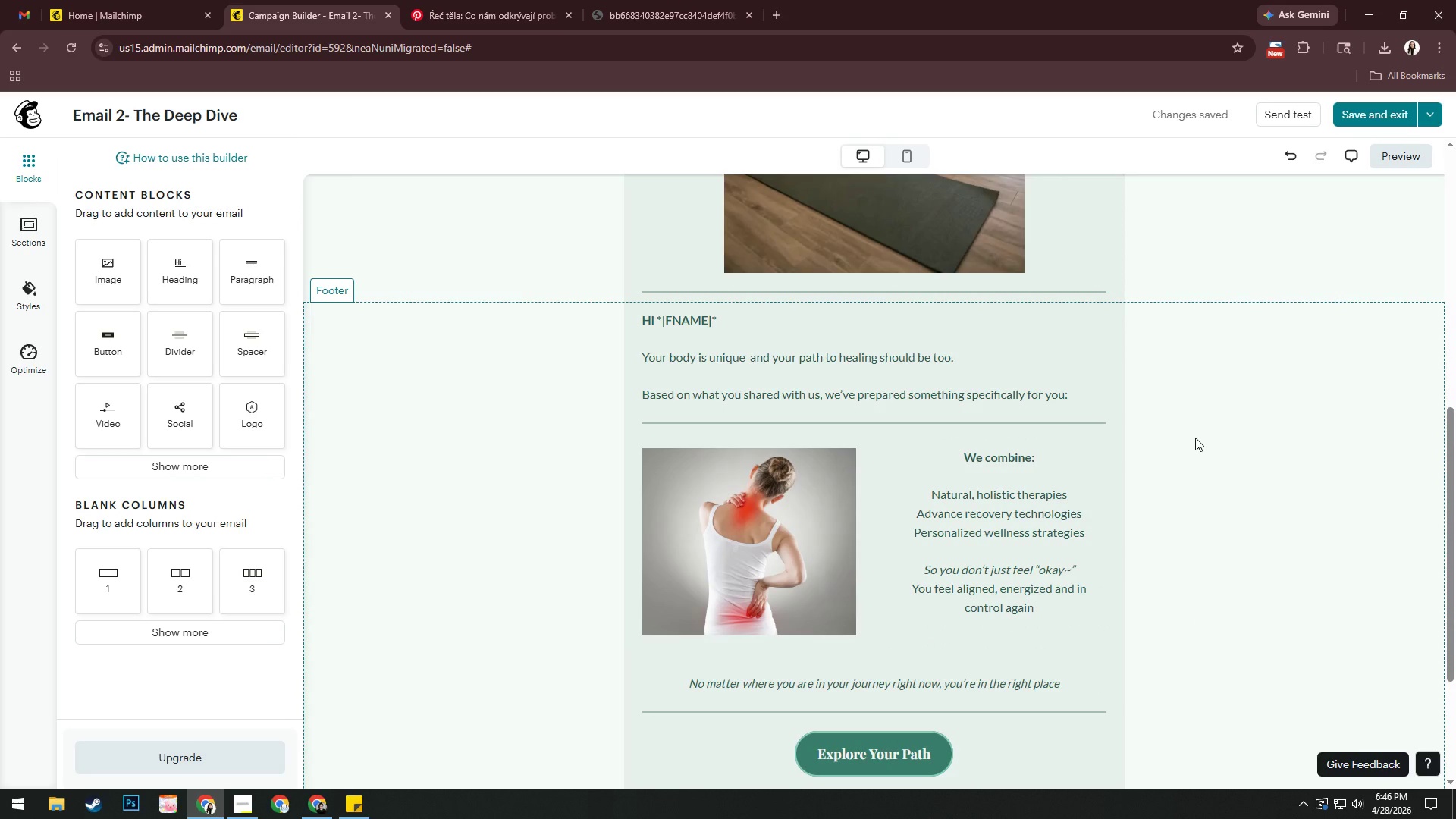 
left_click([1062, 571])
 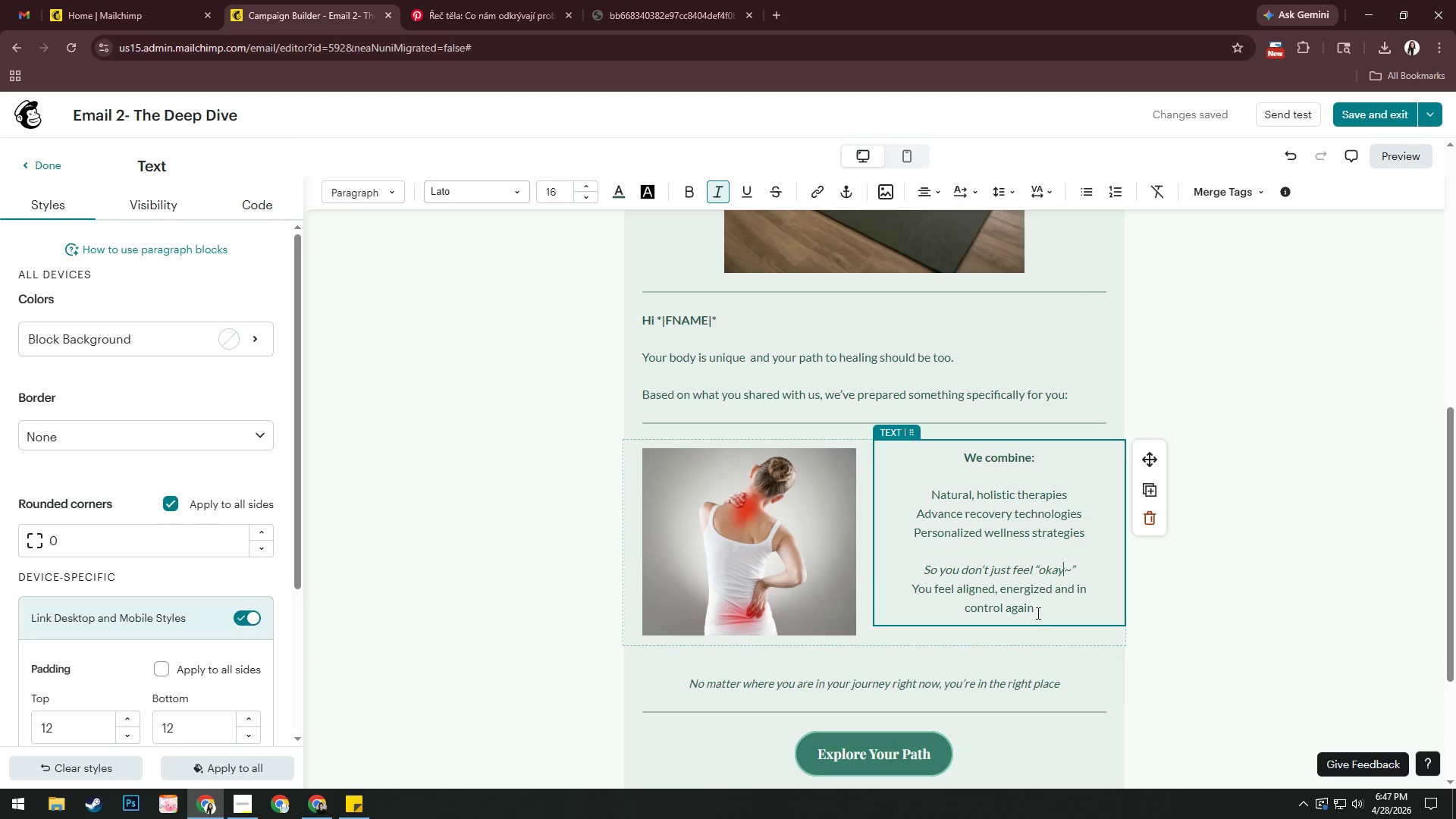 
left_click_drag(start_coordinate=[1043, 609], to_coordinate=[1028, 544])
 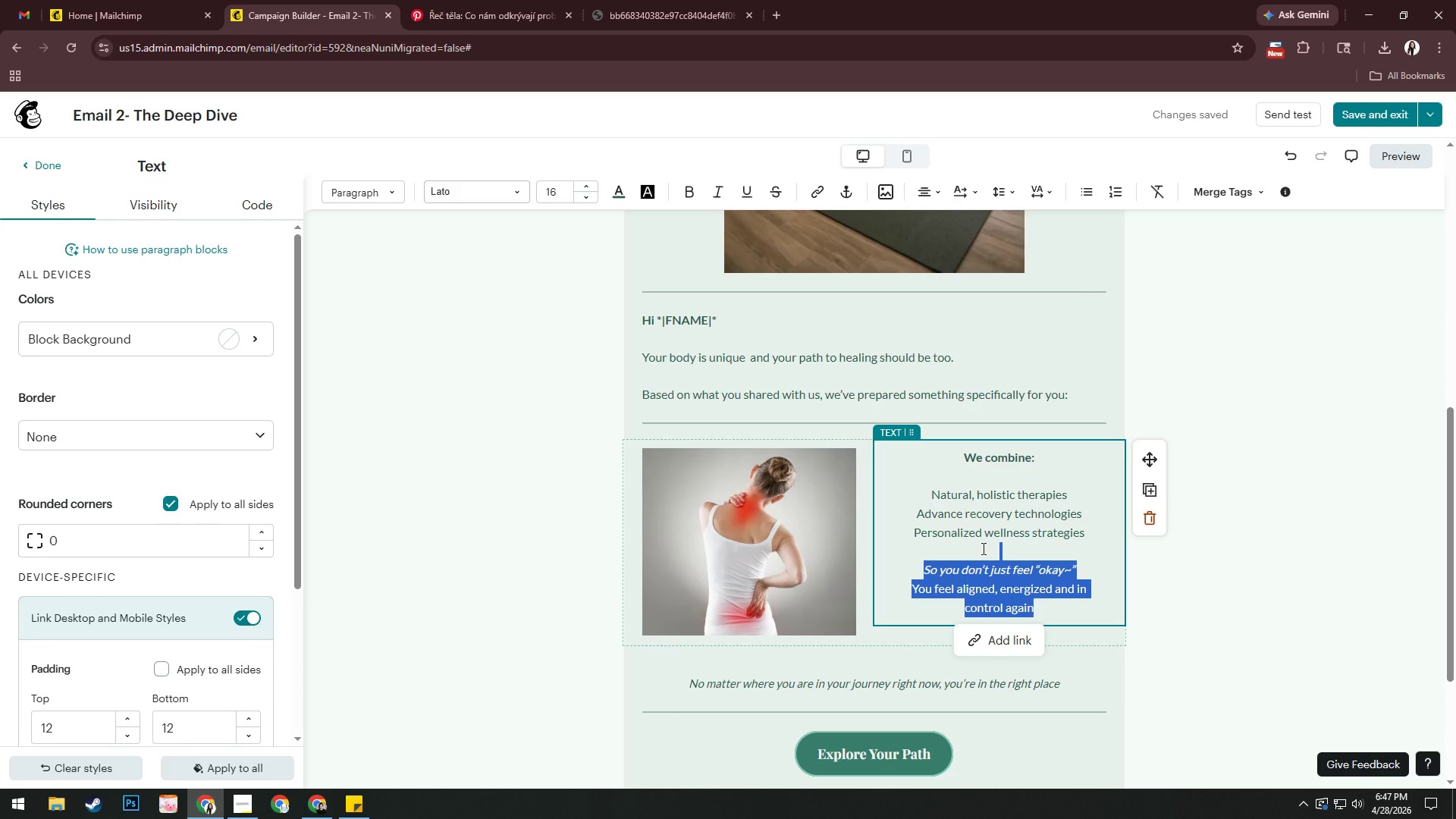 
key(Backspace)
 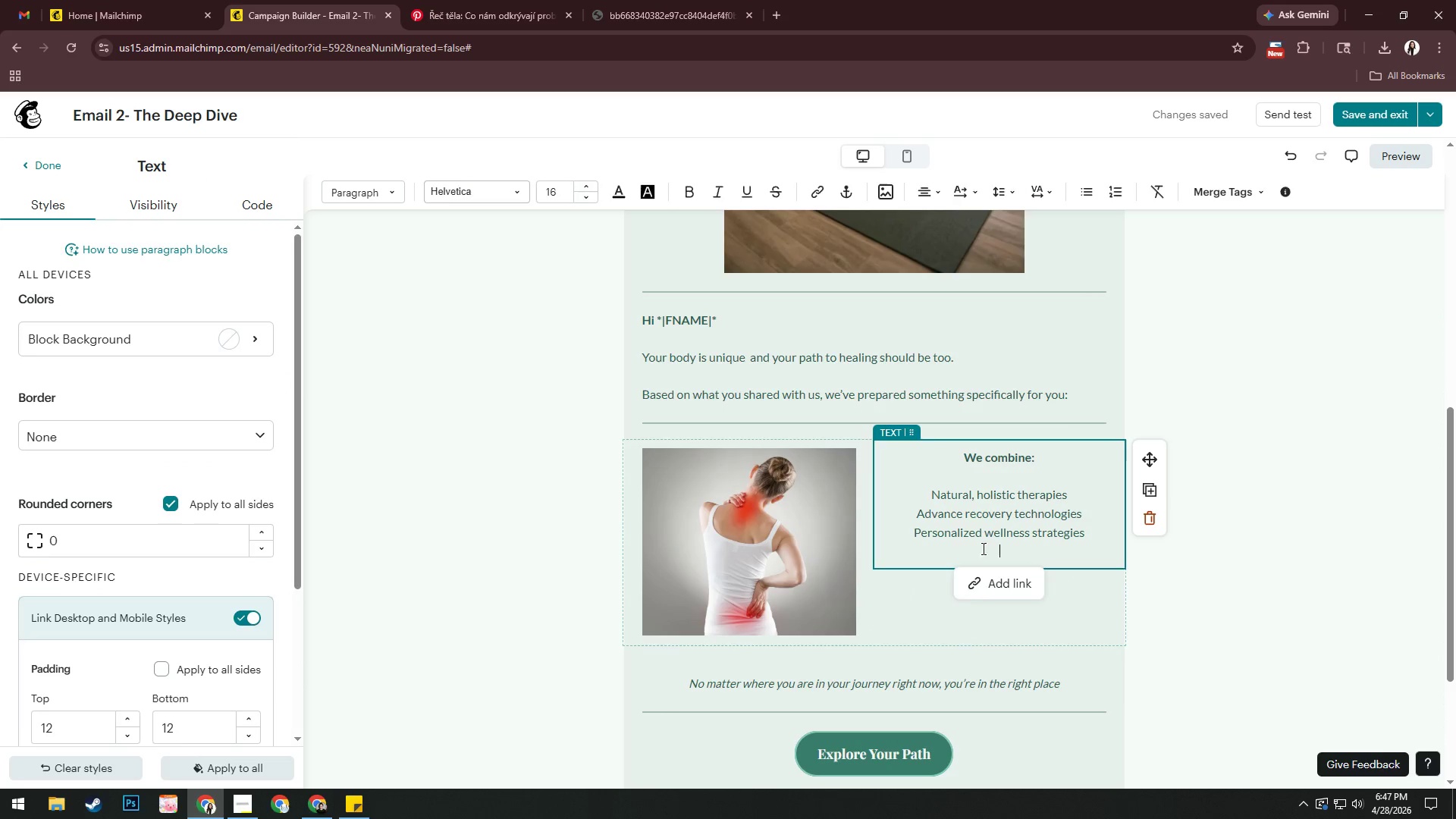 
key(Backspace)
 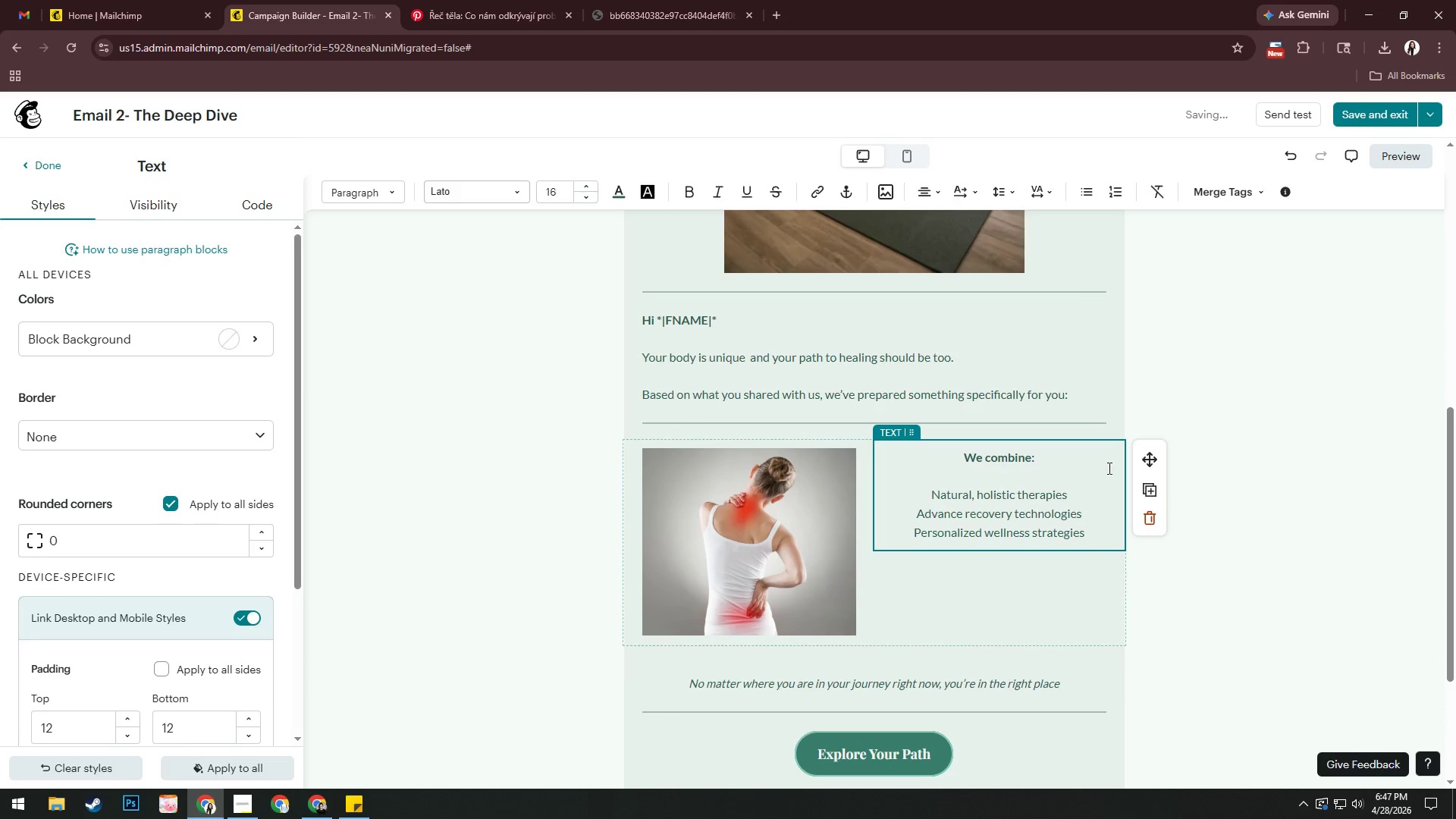 
left_click_drag(start_coordinate=[1094, 534], to_coordinate=[905, 497])
 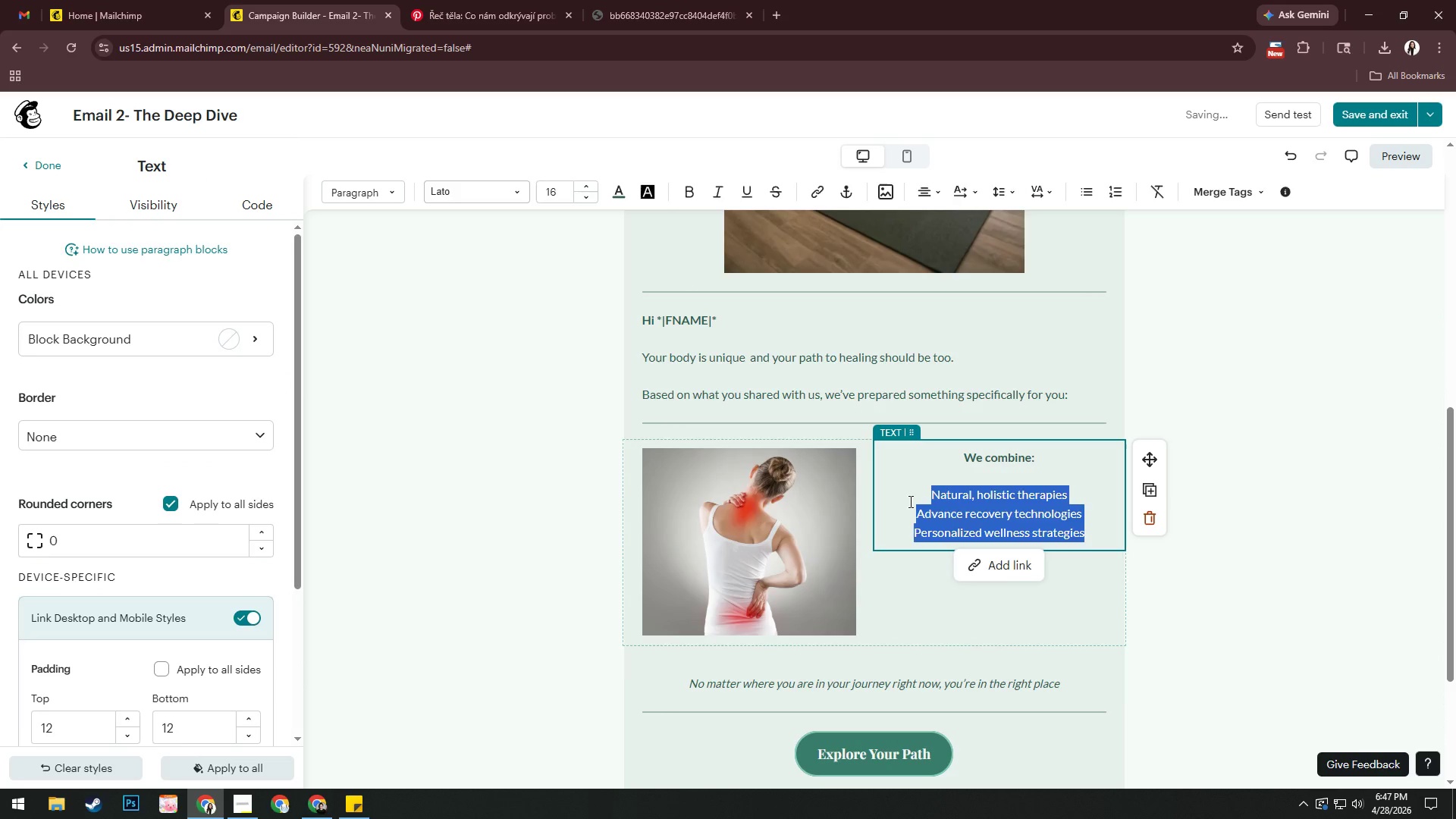 
key(Backspace)
 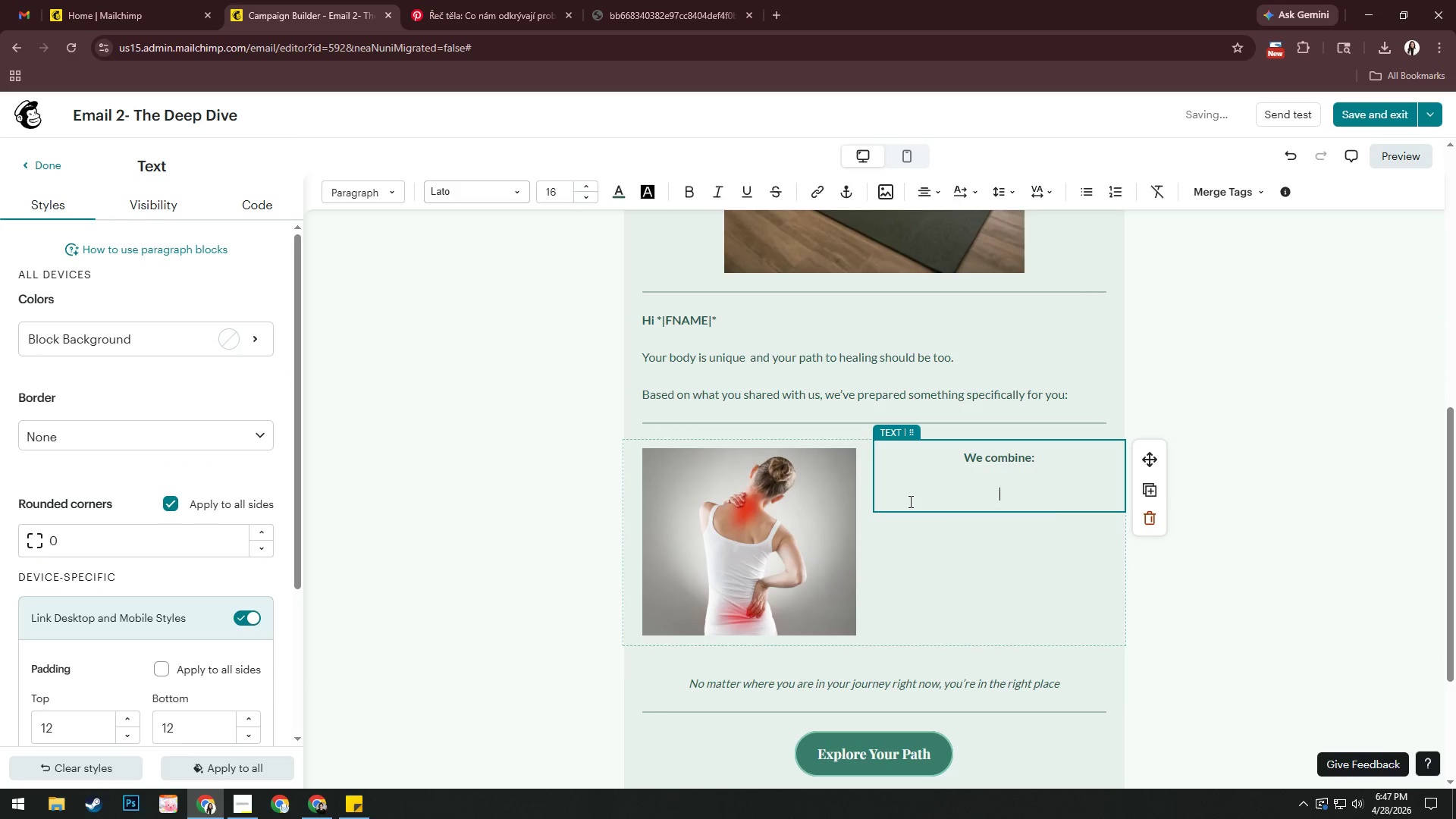 
key(Backspace)
 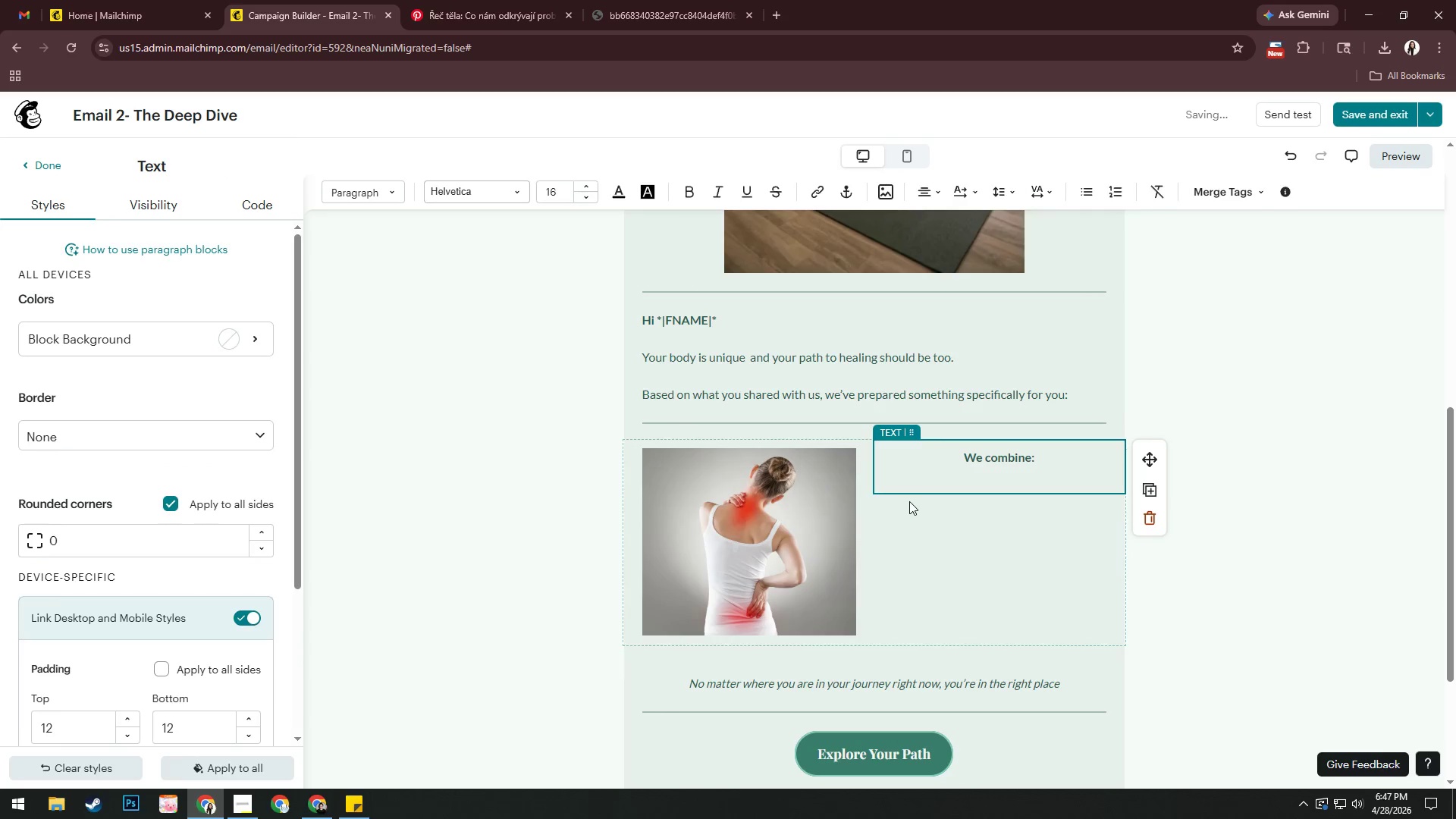 
key(Backspace)
 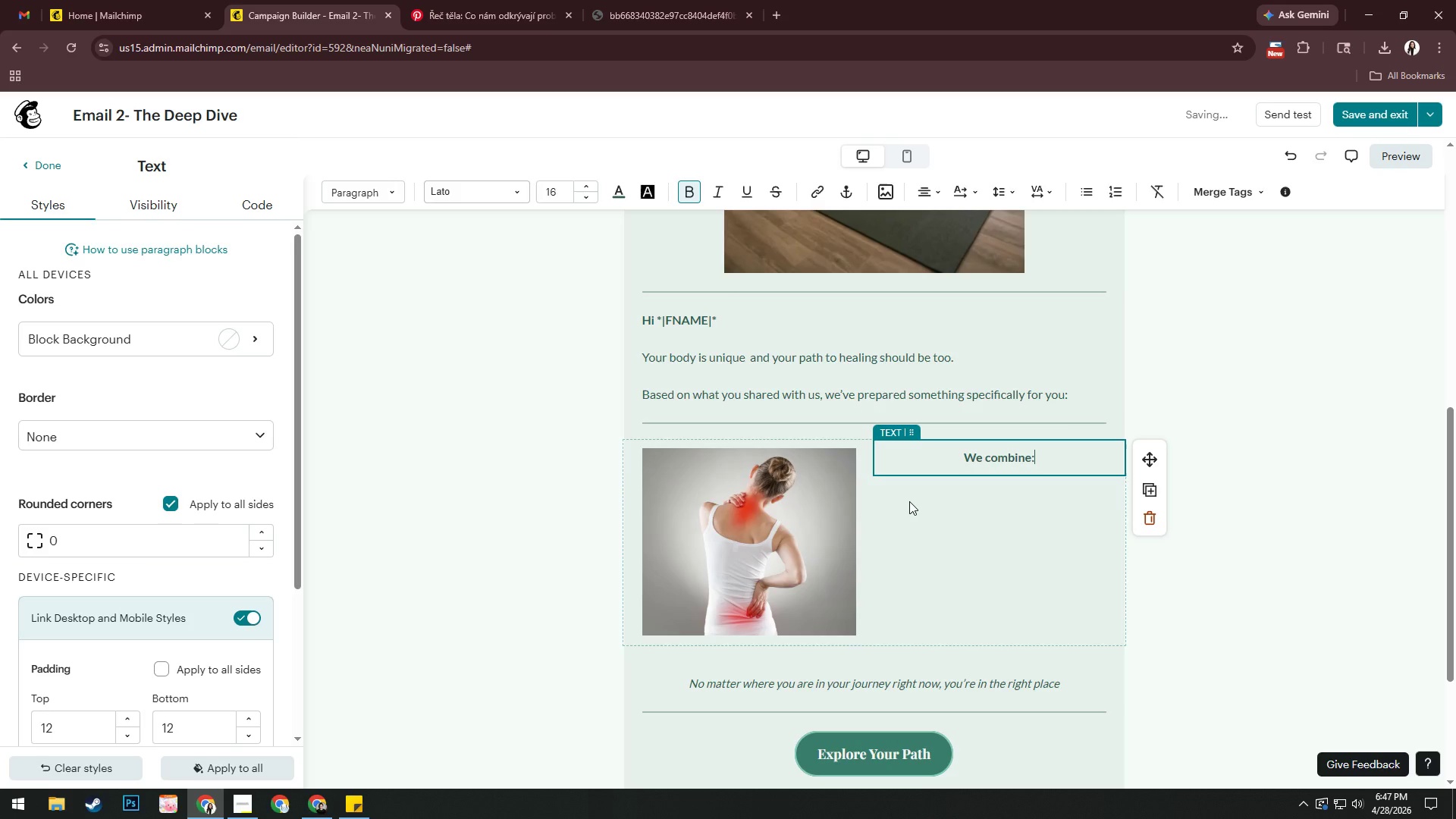 
key(Backspace)
 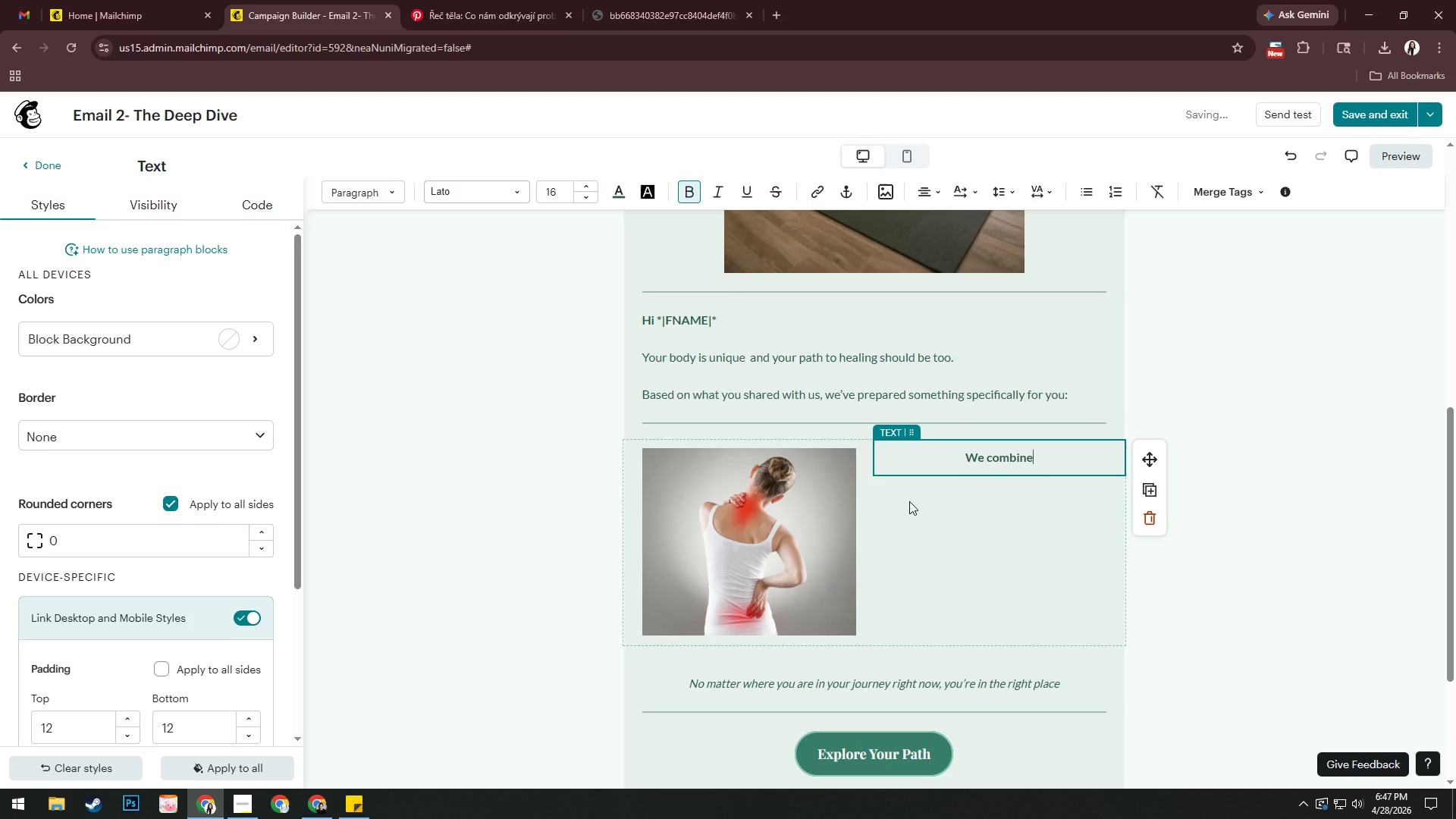 
key(Backspace)
 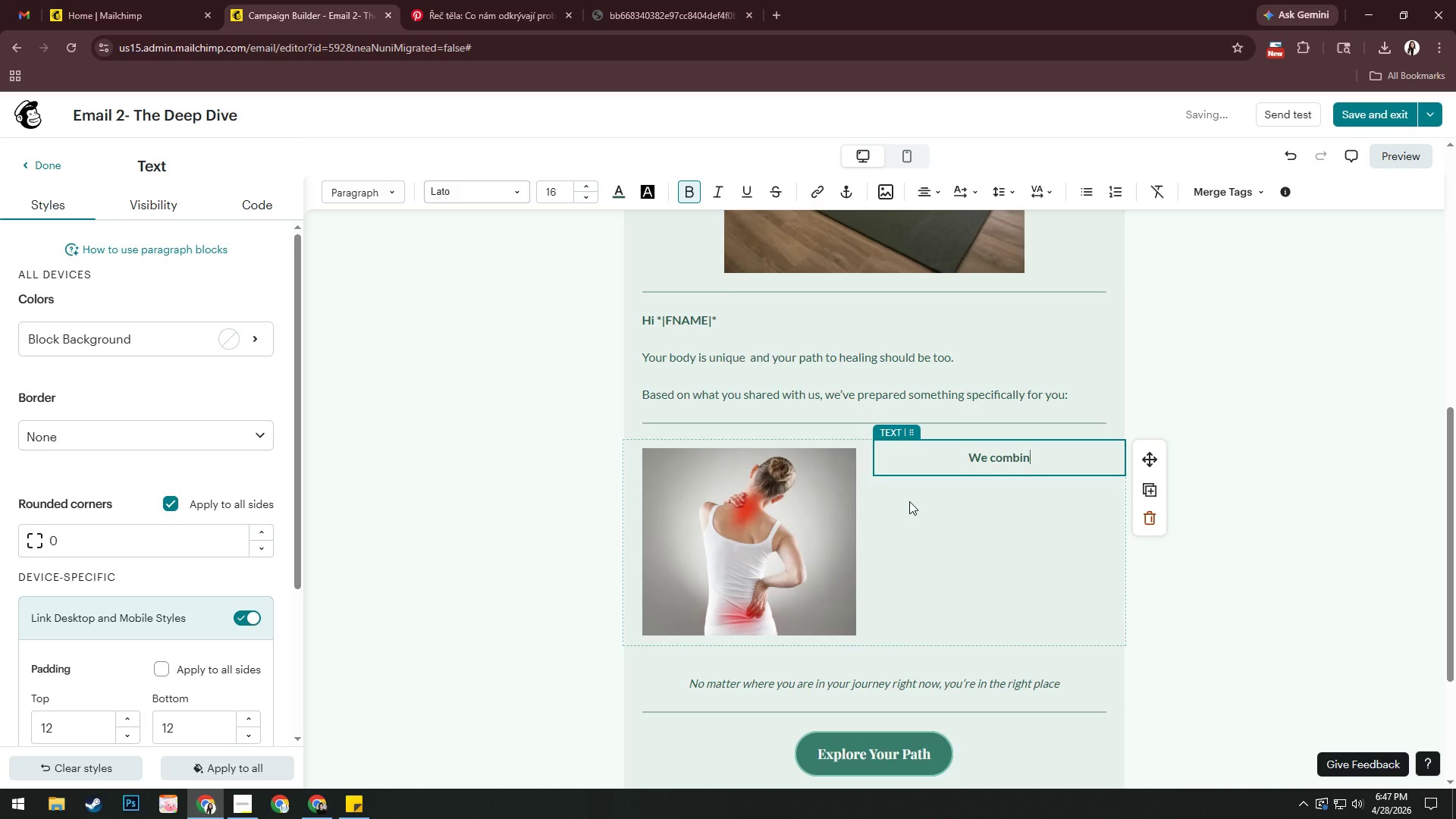 
key(Backspace)
 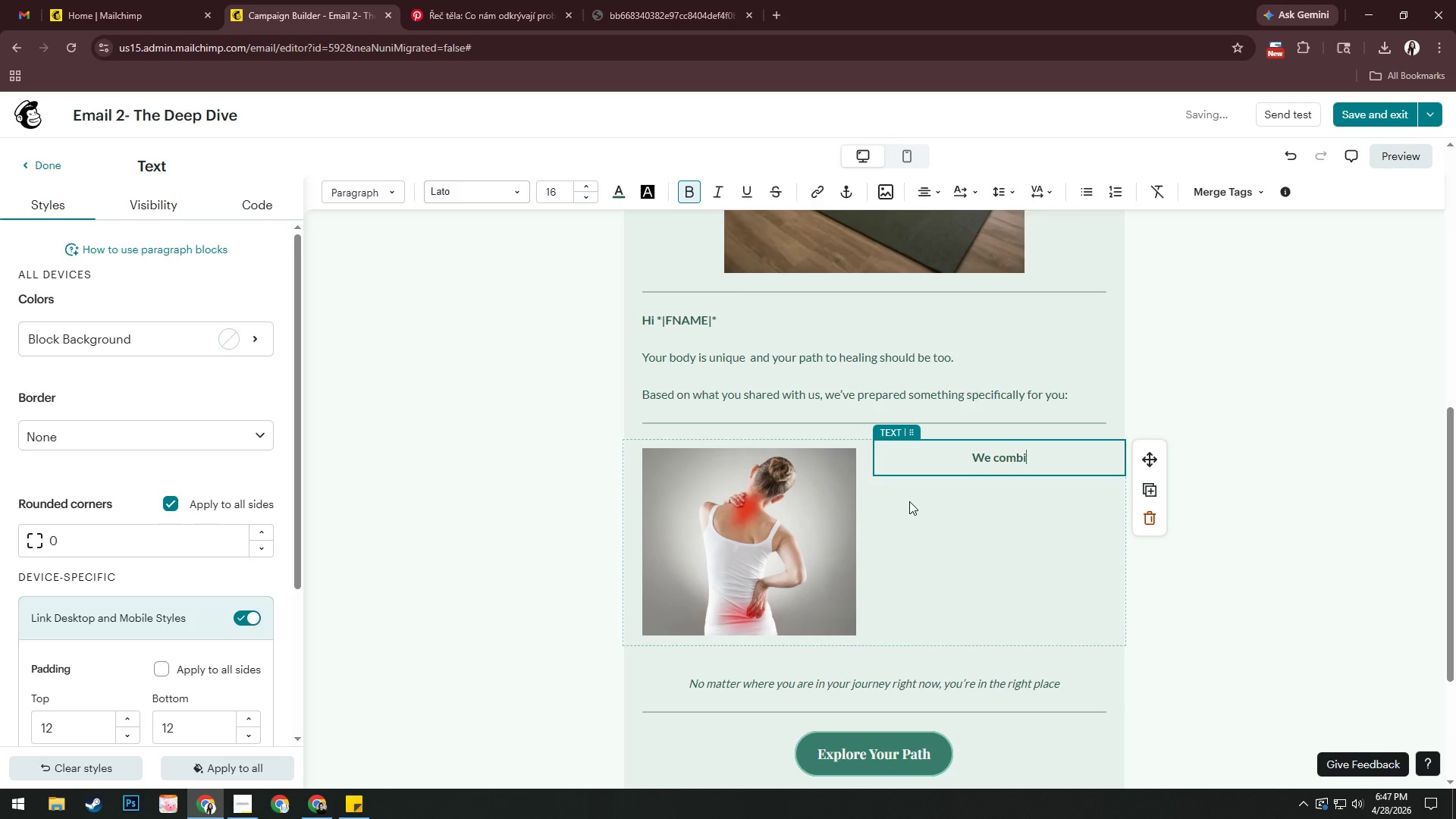 
key(Backspace)
 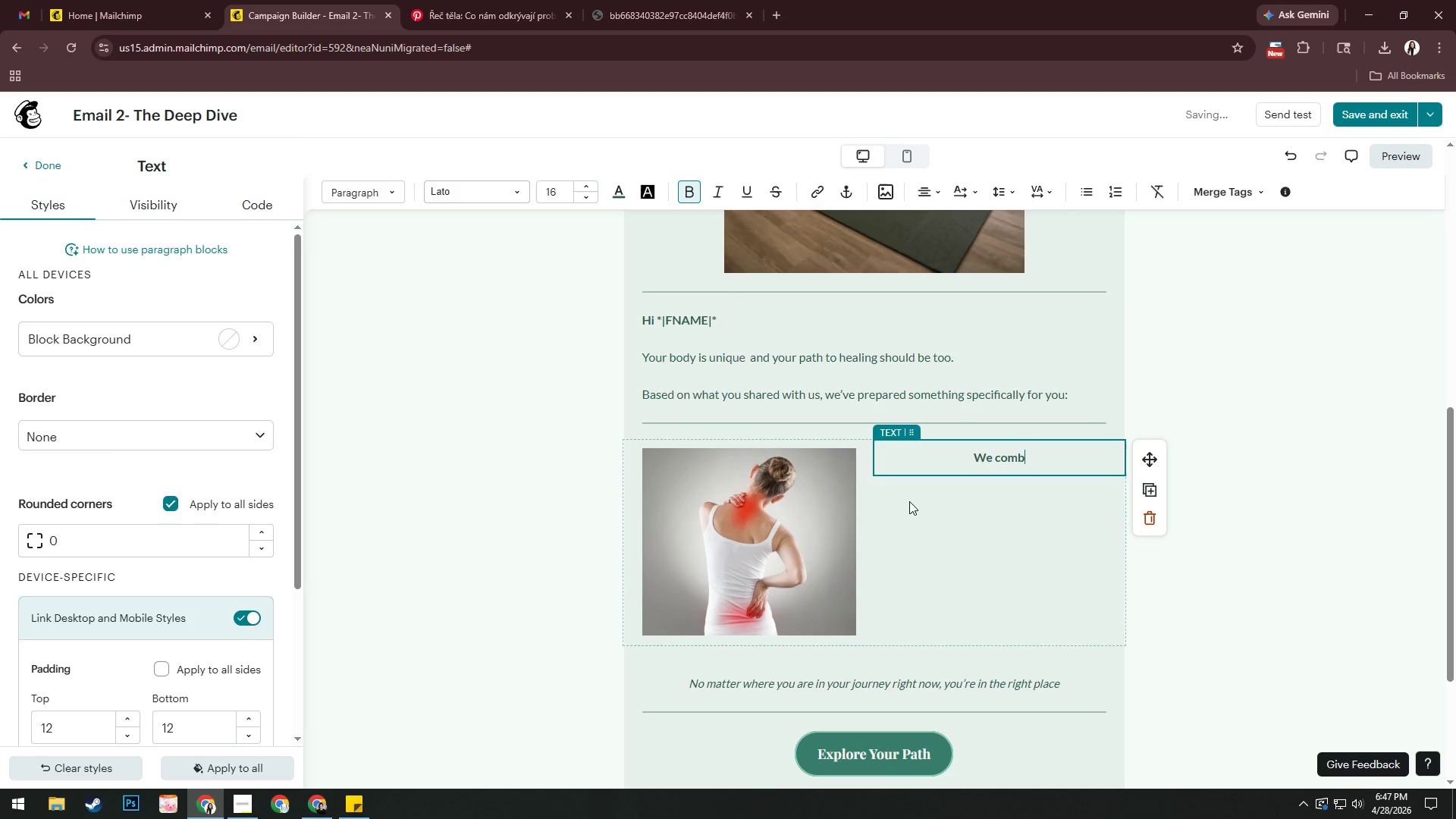 
key(Backspace)
 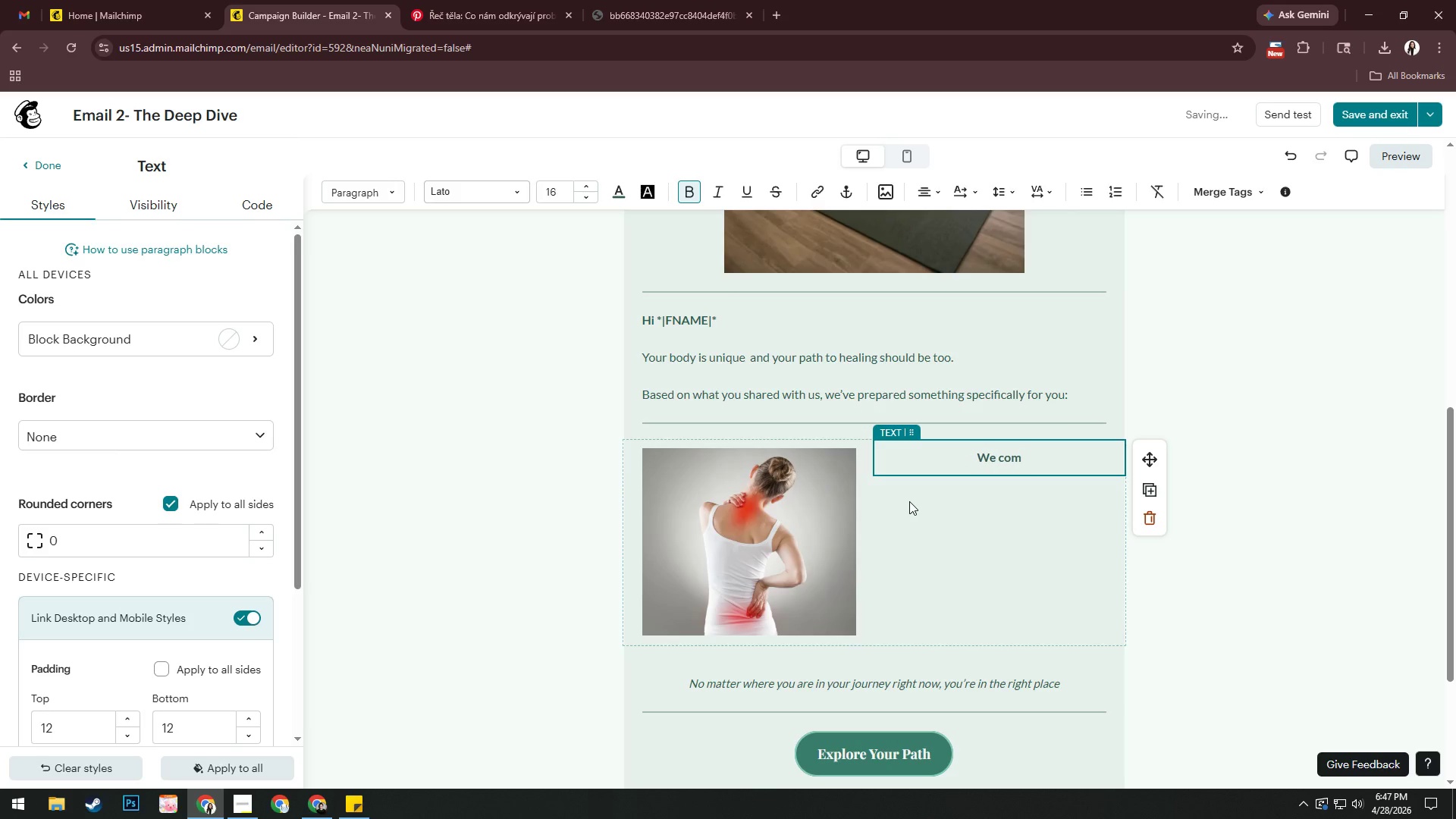 
key(Backspace)
 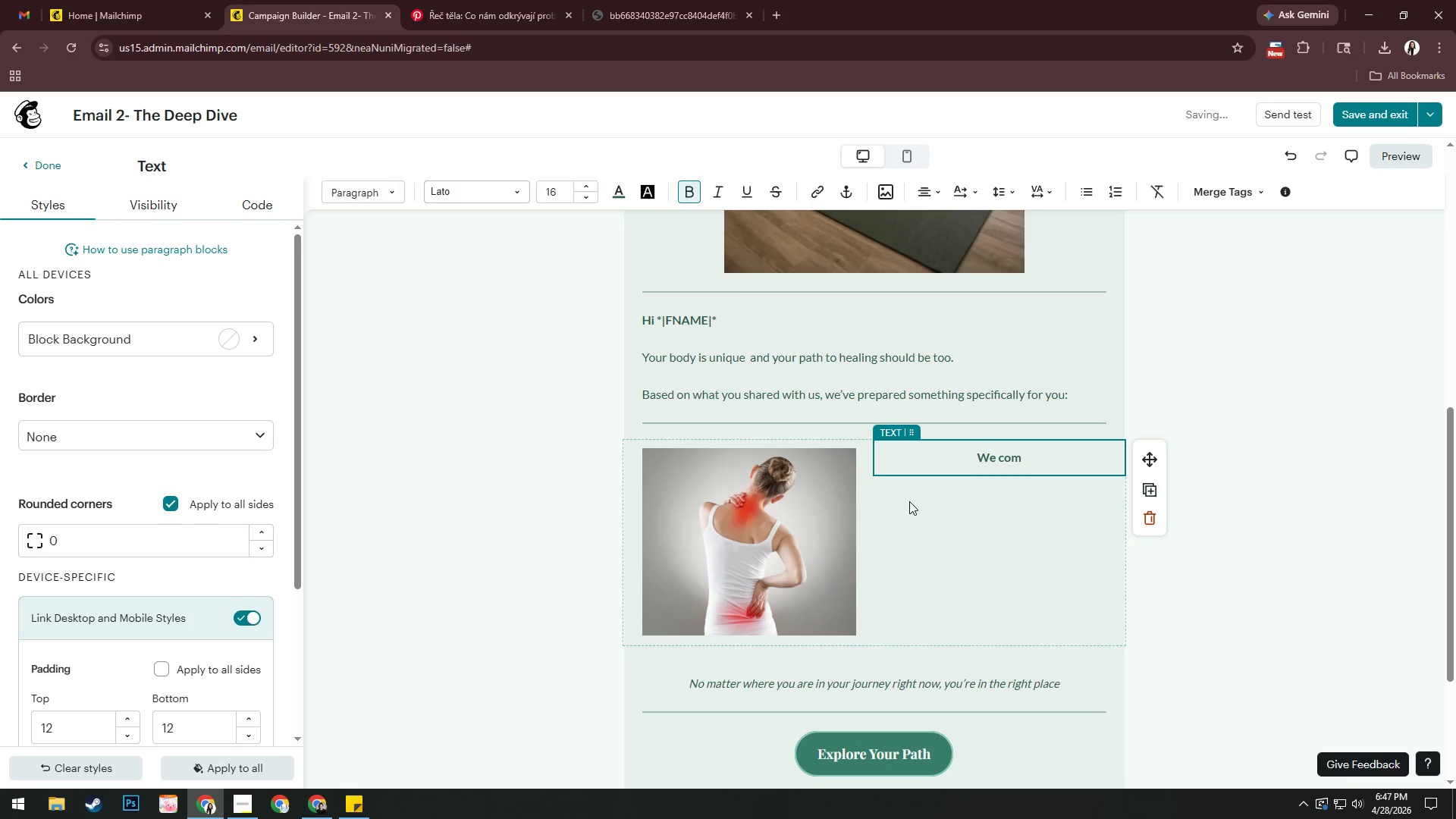 
key(Backspace)
 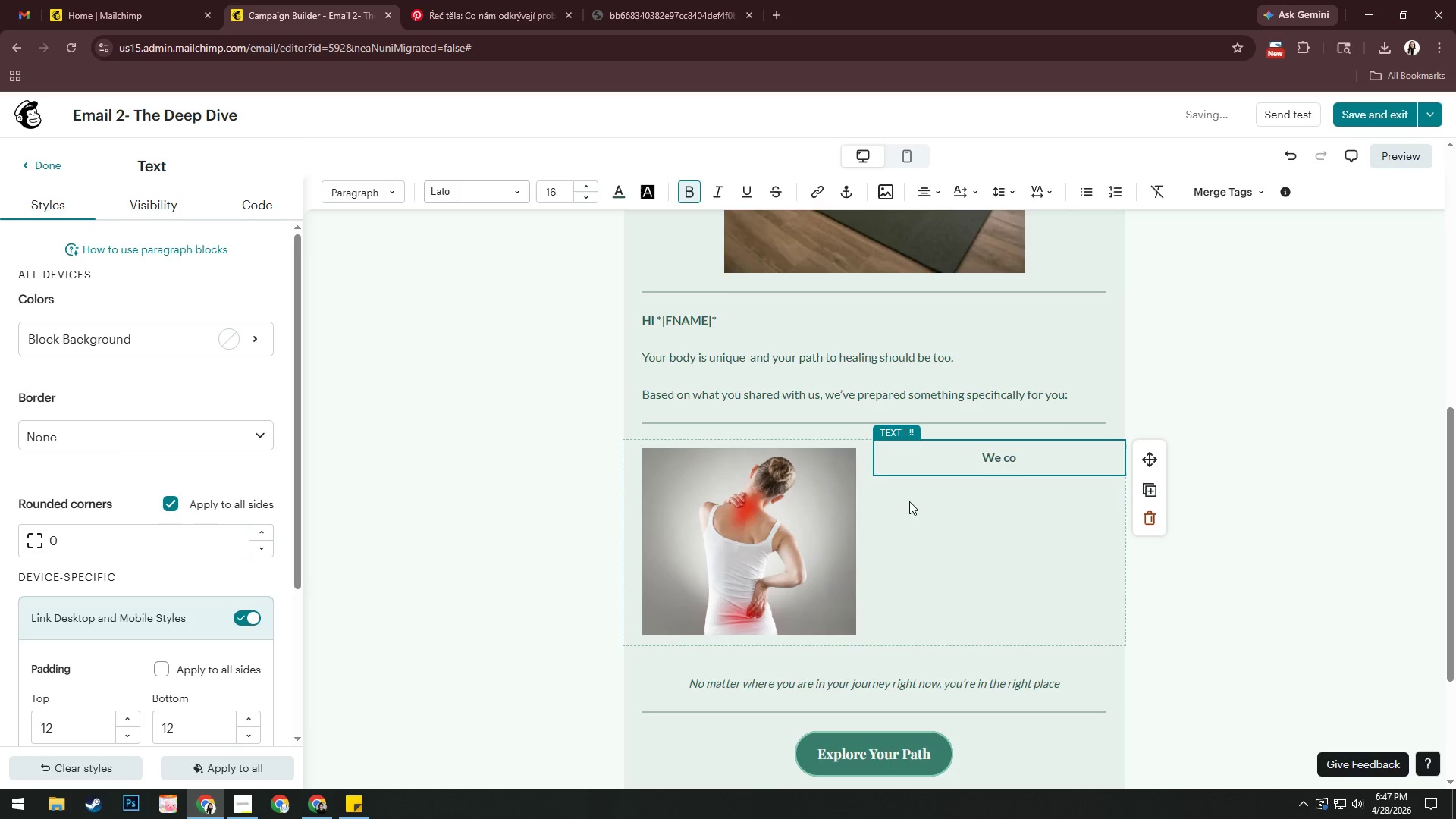 
key(Backspace)
 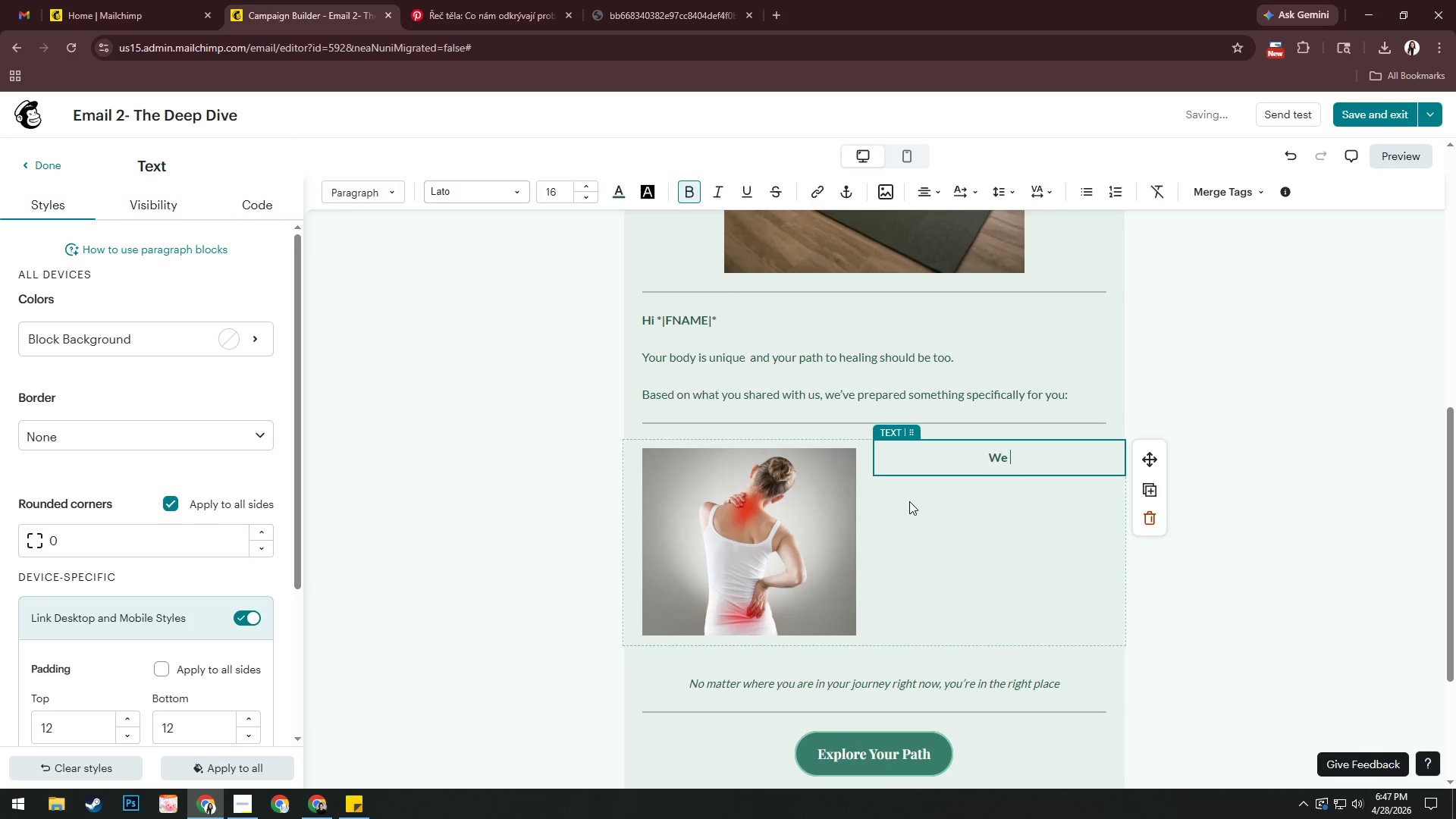 
key(Backspace)
 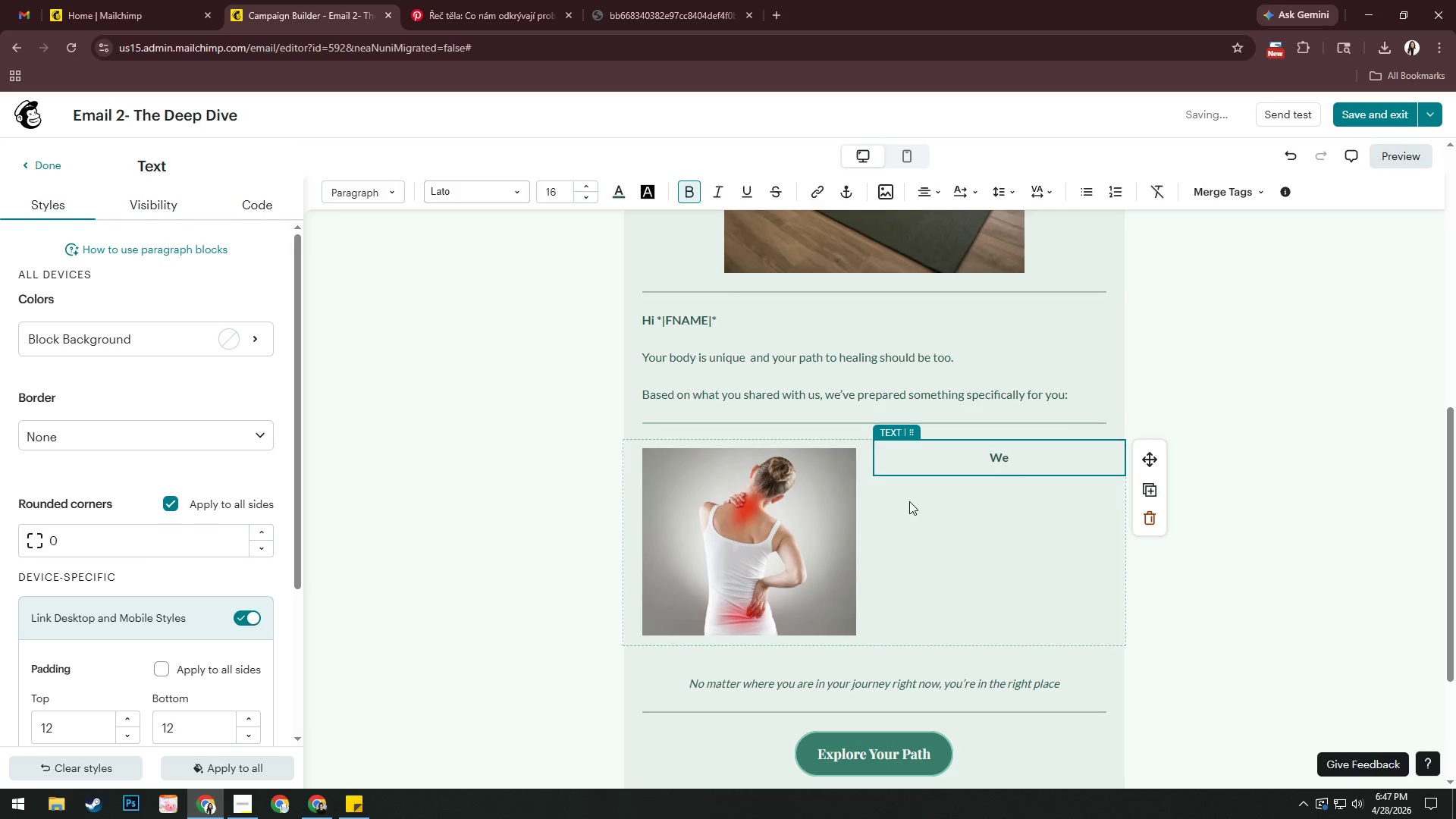 
key(Backspace)
 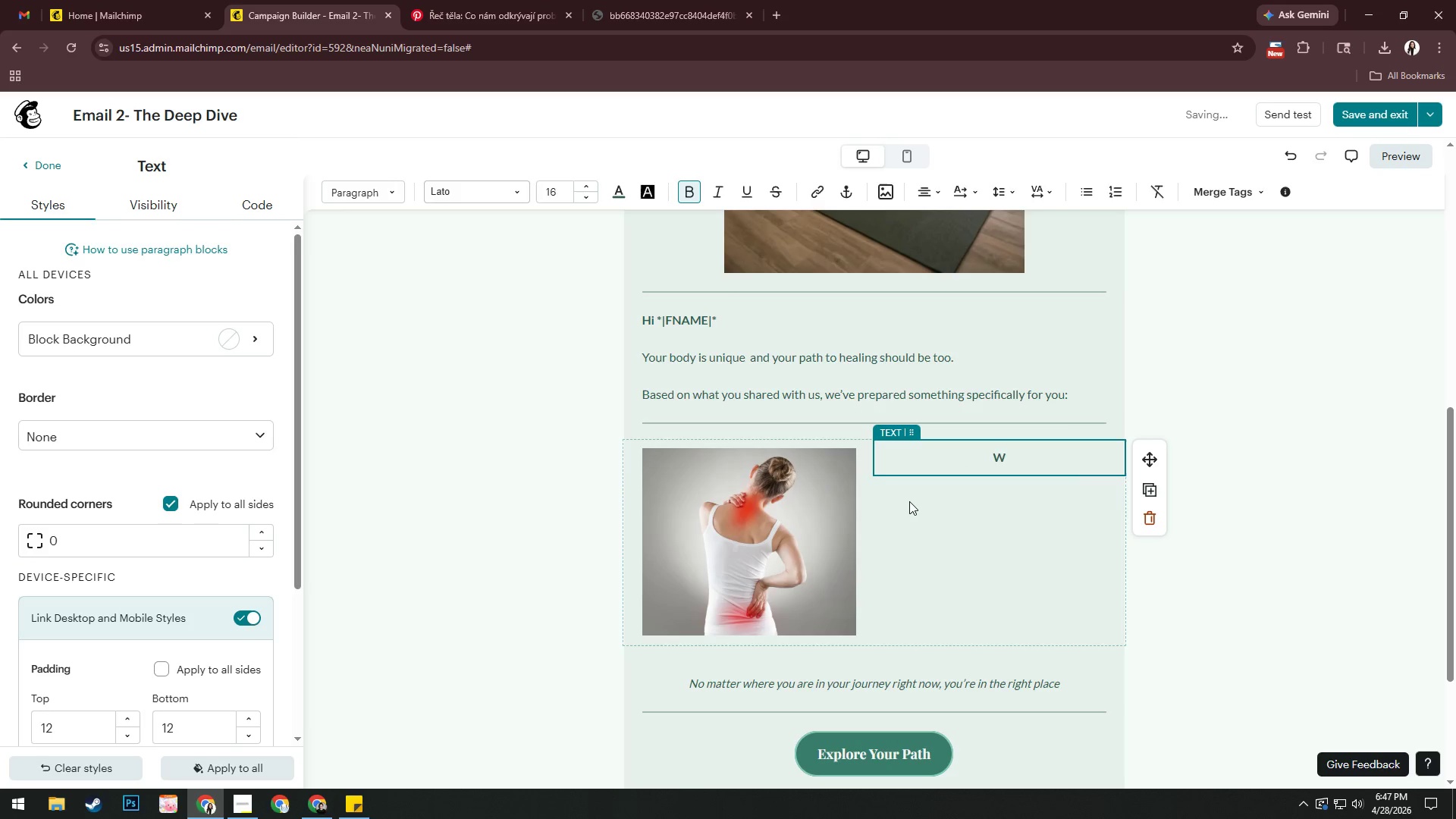 
key(Backspace)
 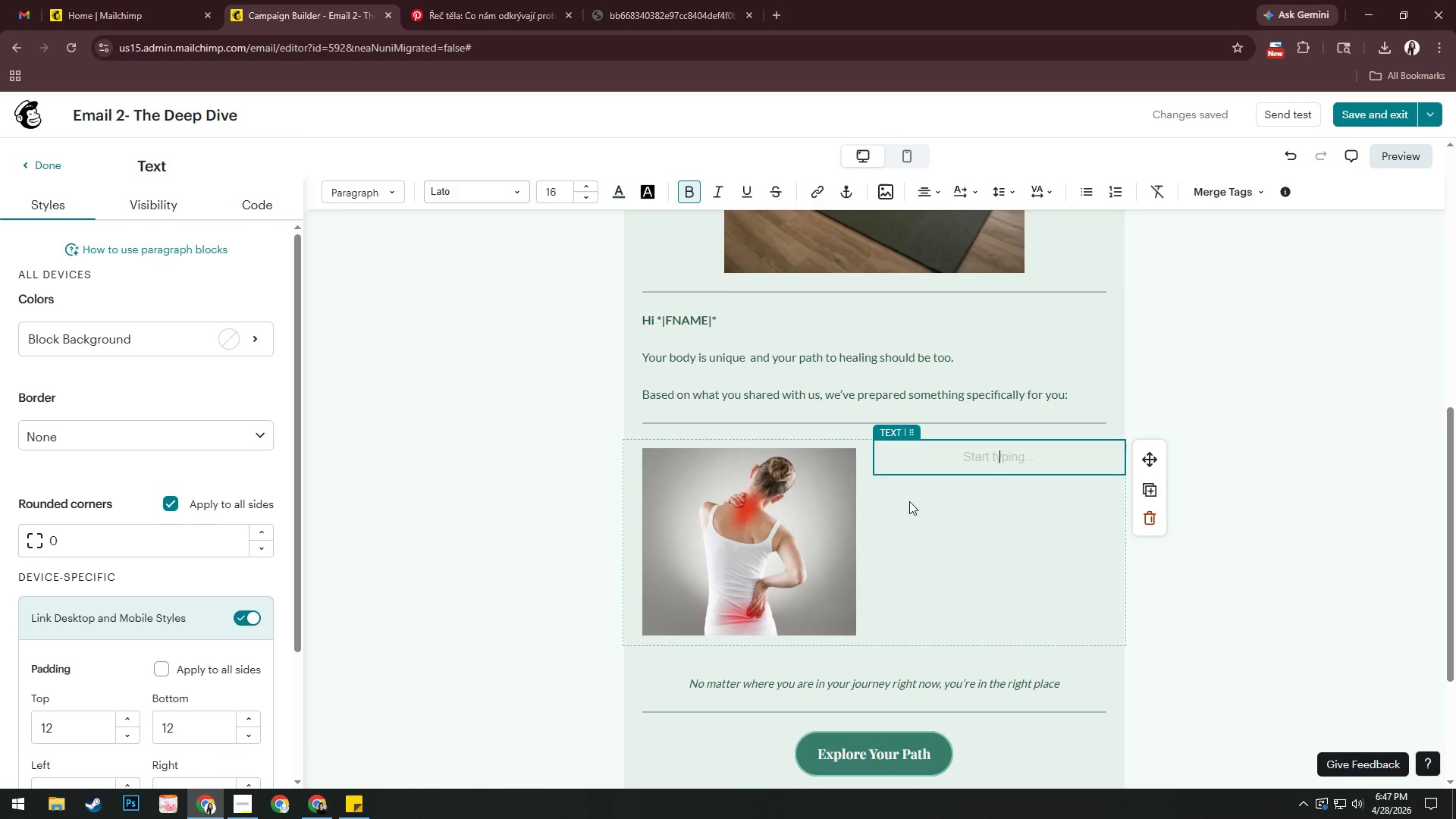 
wait(13.44)
 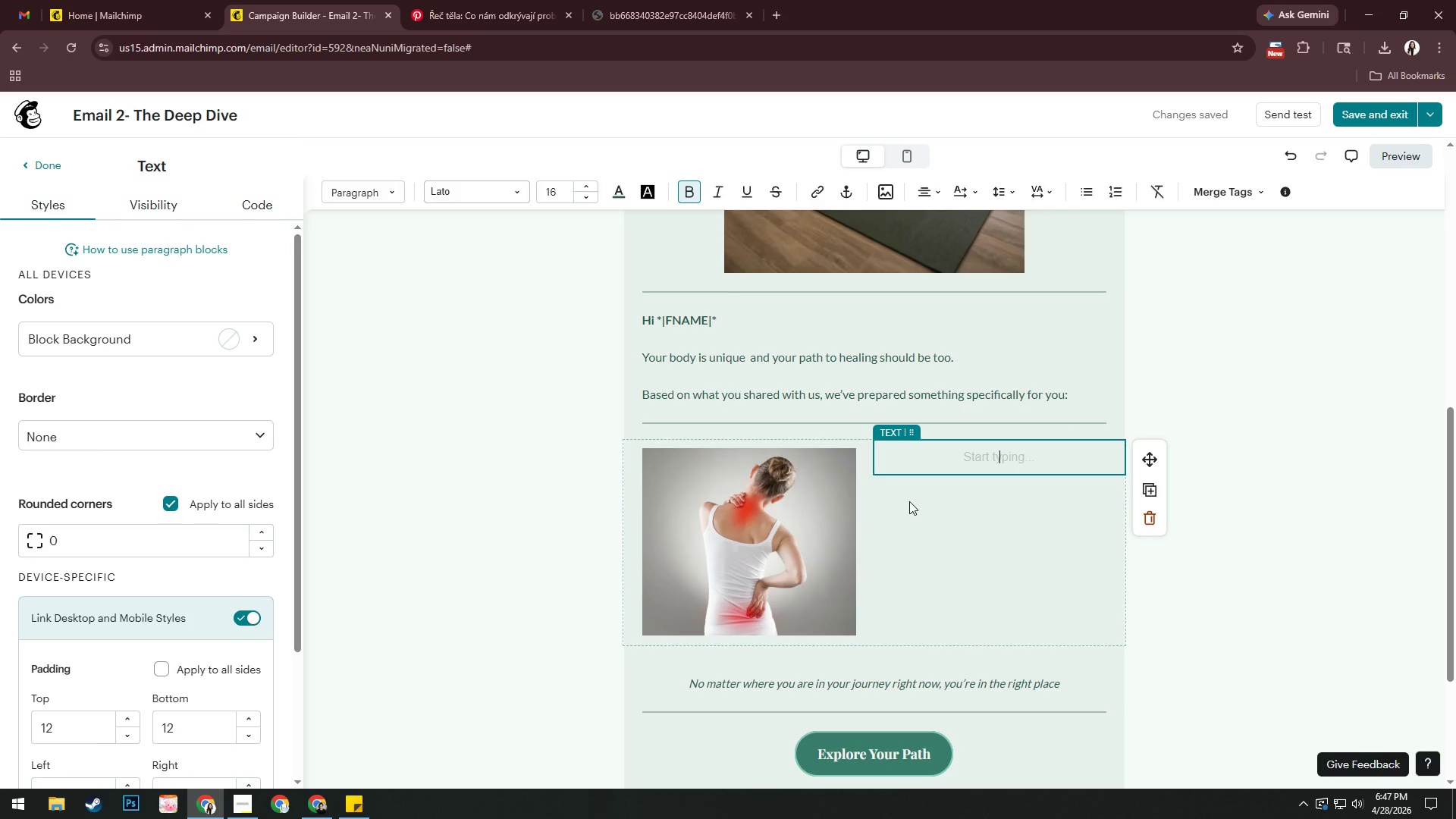 
type(CHRONIC PAIN)
 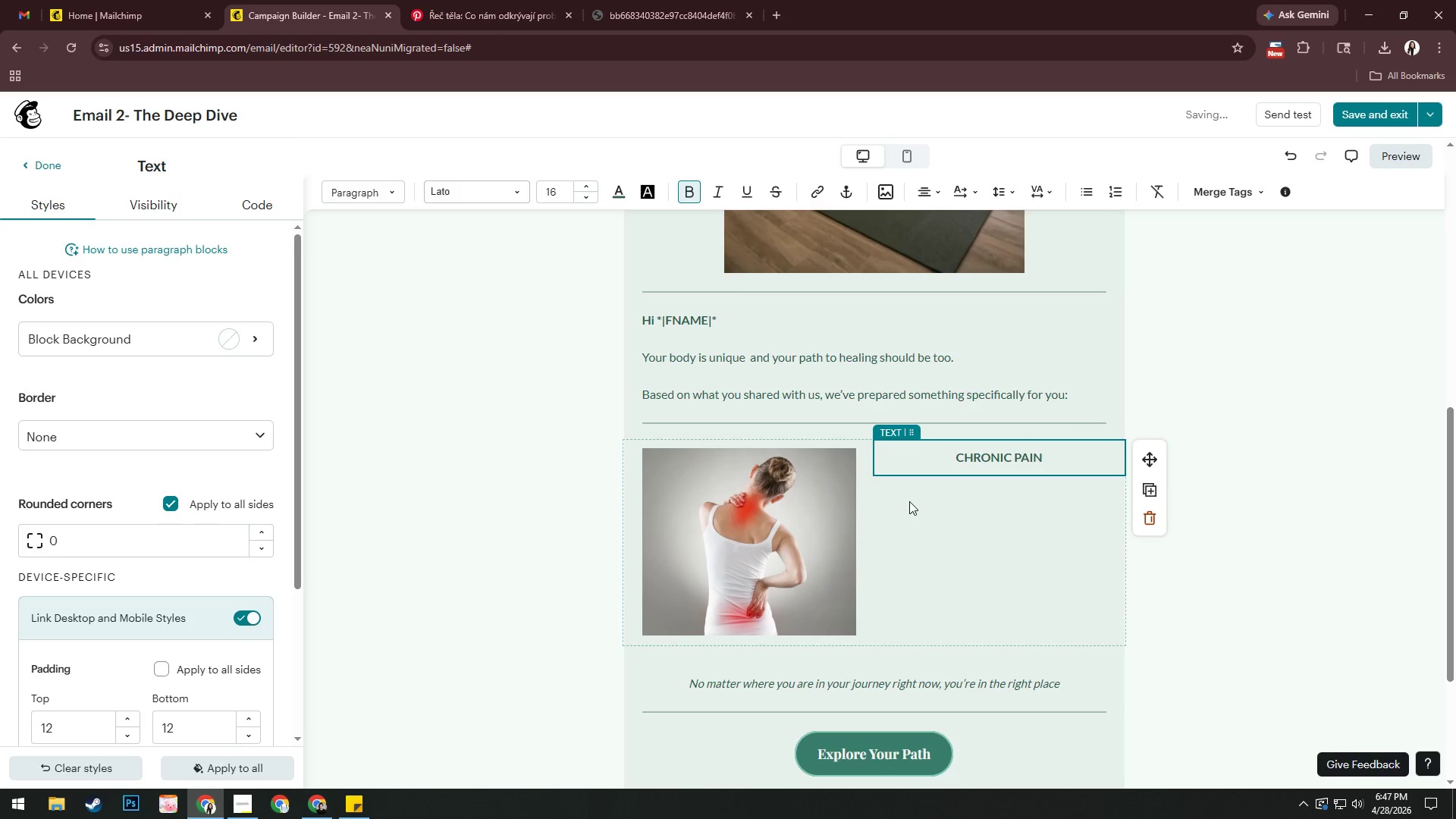 
key(Enter)
 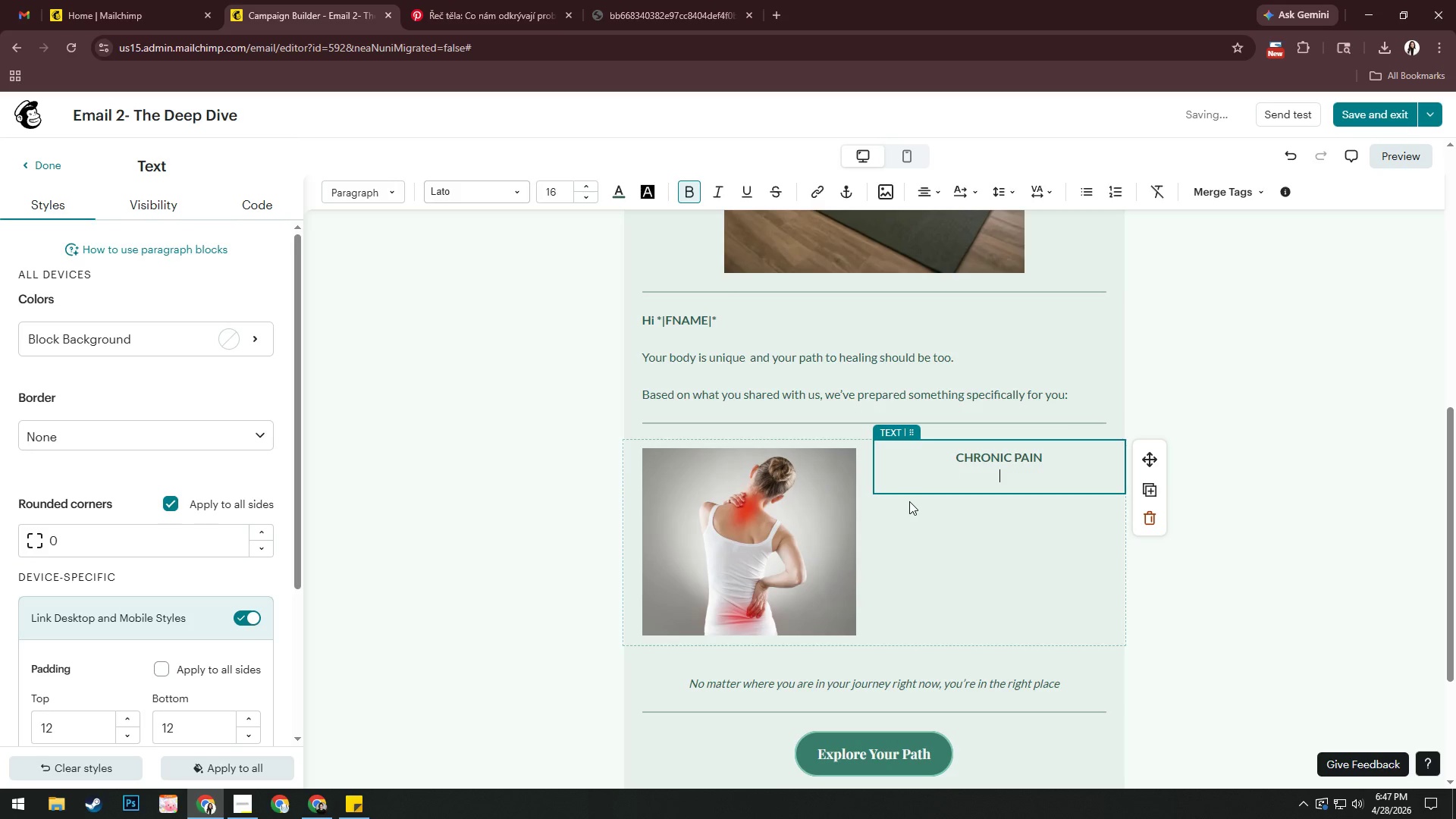 
key(Enter)
 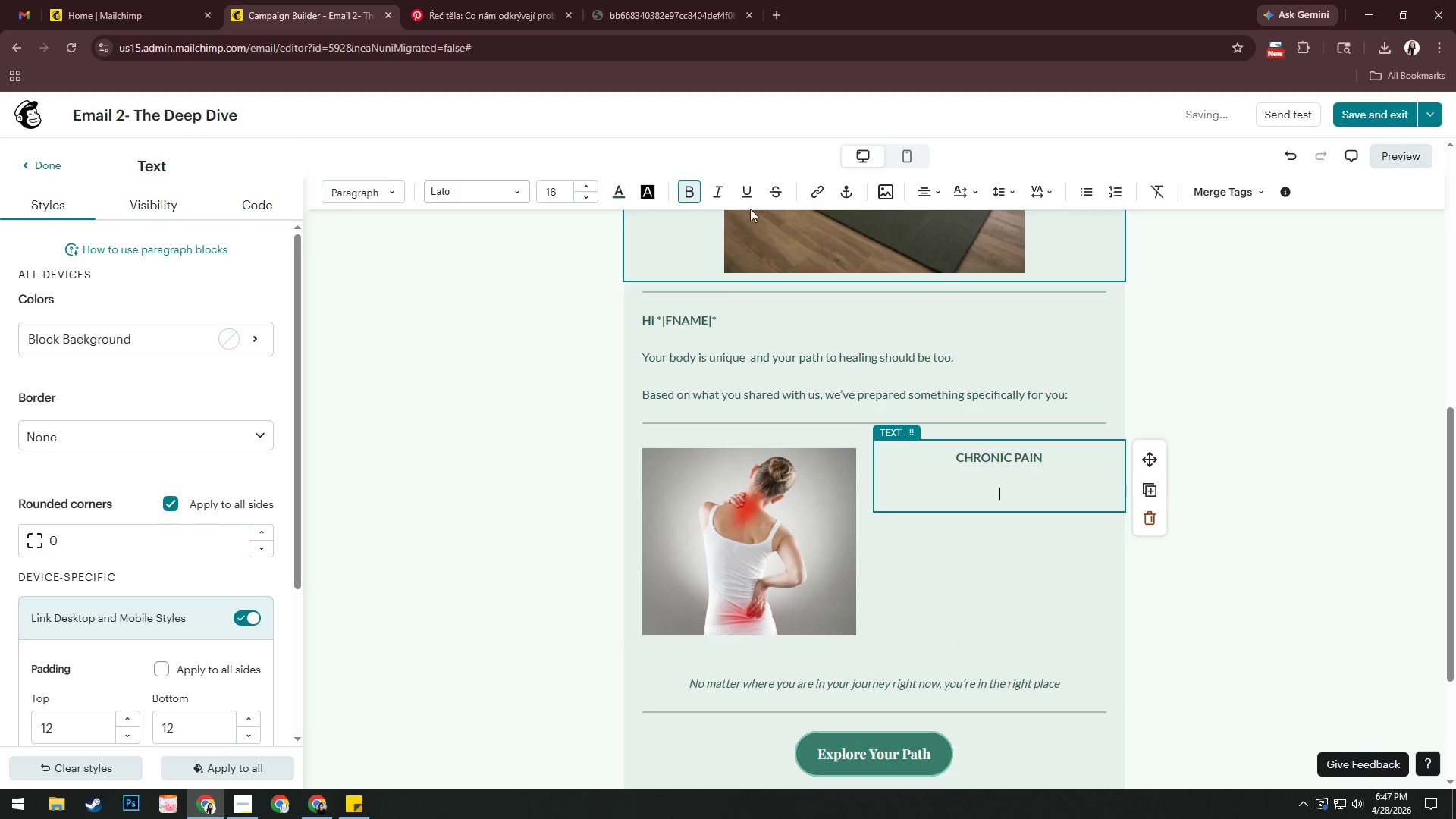 
left_click([695, 190])
 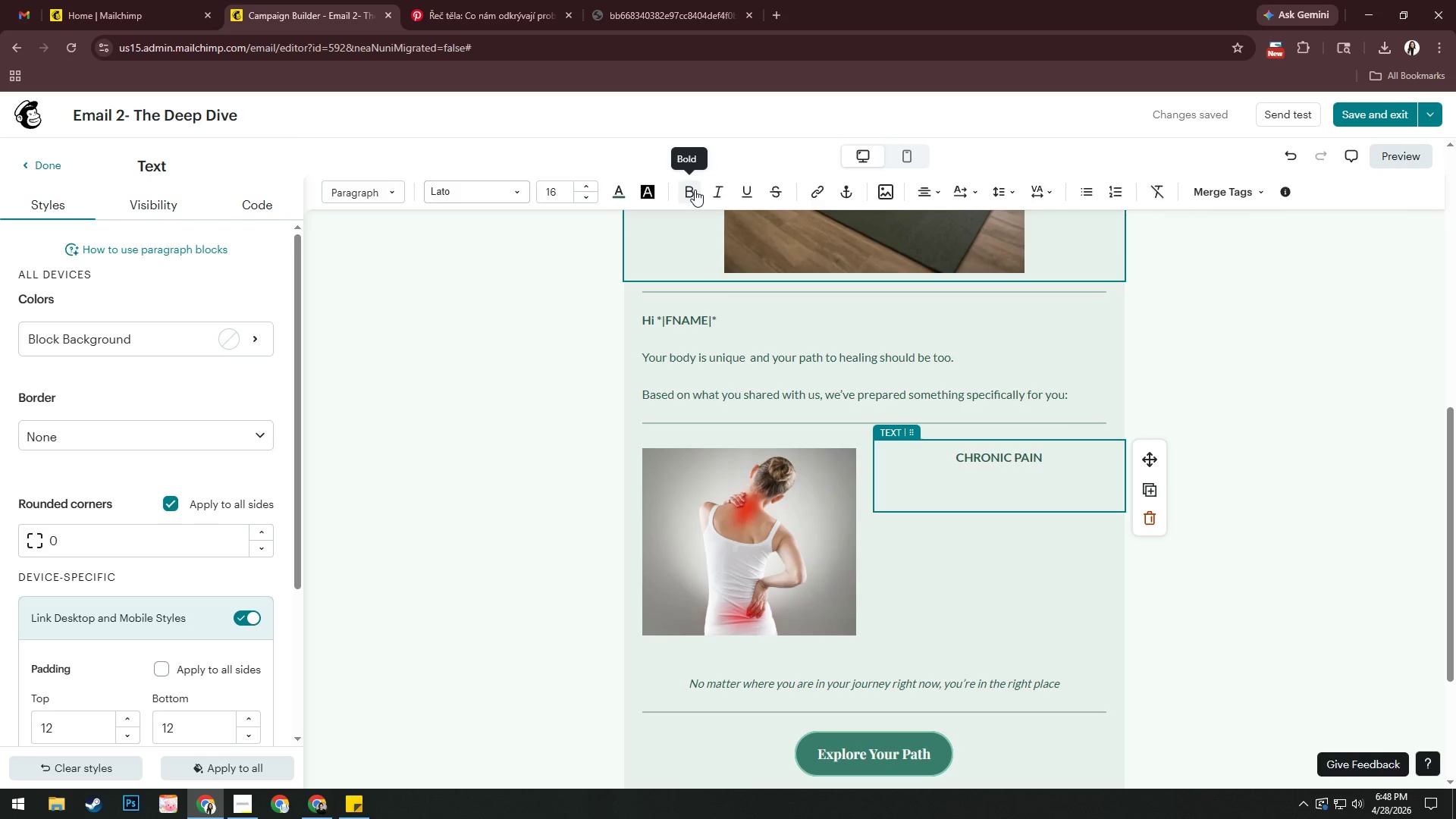 
wait(45.28)
 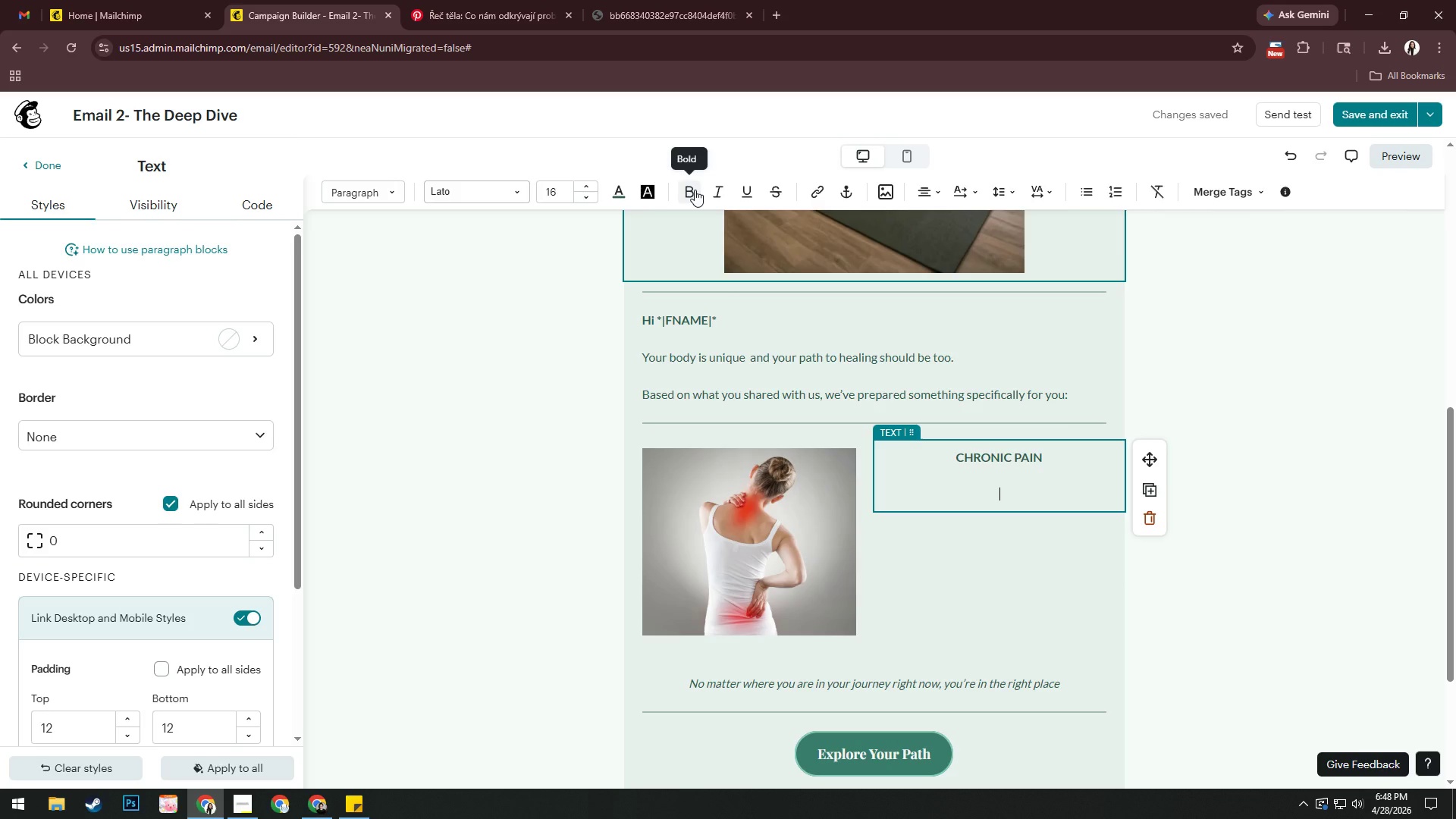 
type(Re;)
key(Backspace)
type(lief Starts)
 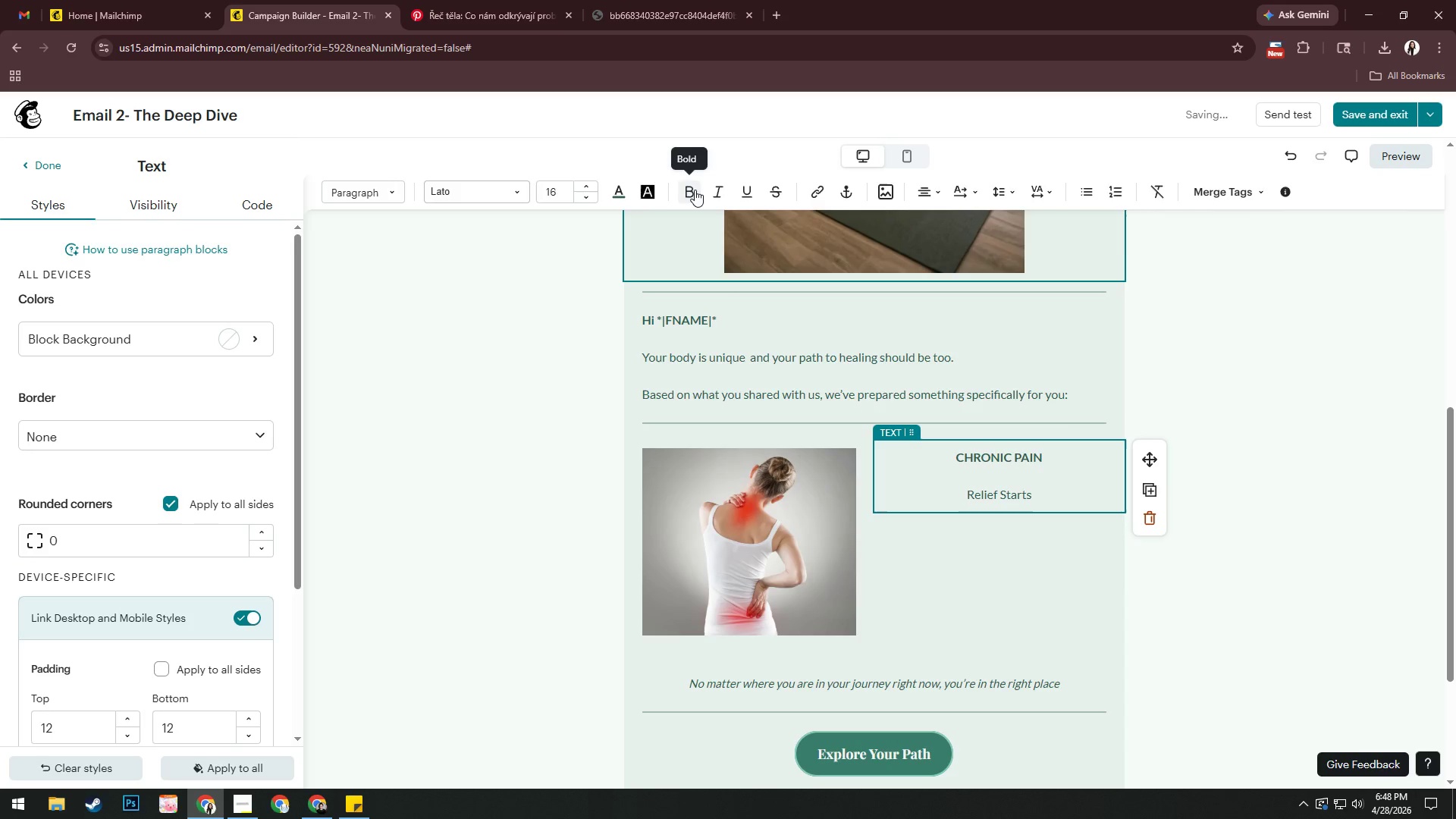 
type( with Undersa)
key(Backspace)
type(tanding your pain)
 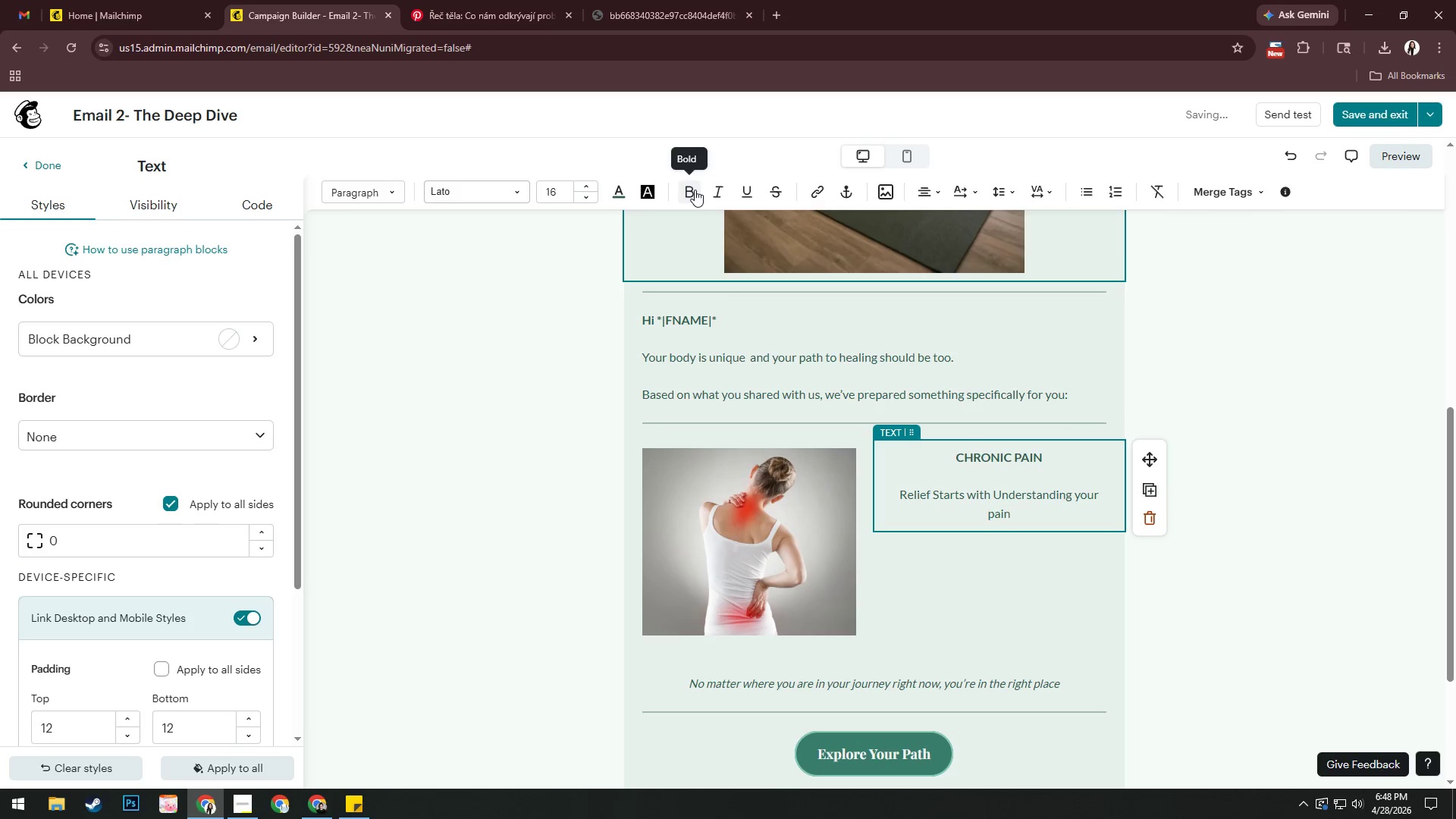 
left_click_drag(start_coordinate=[1018, 511], to_coordinate=[898, 488])
 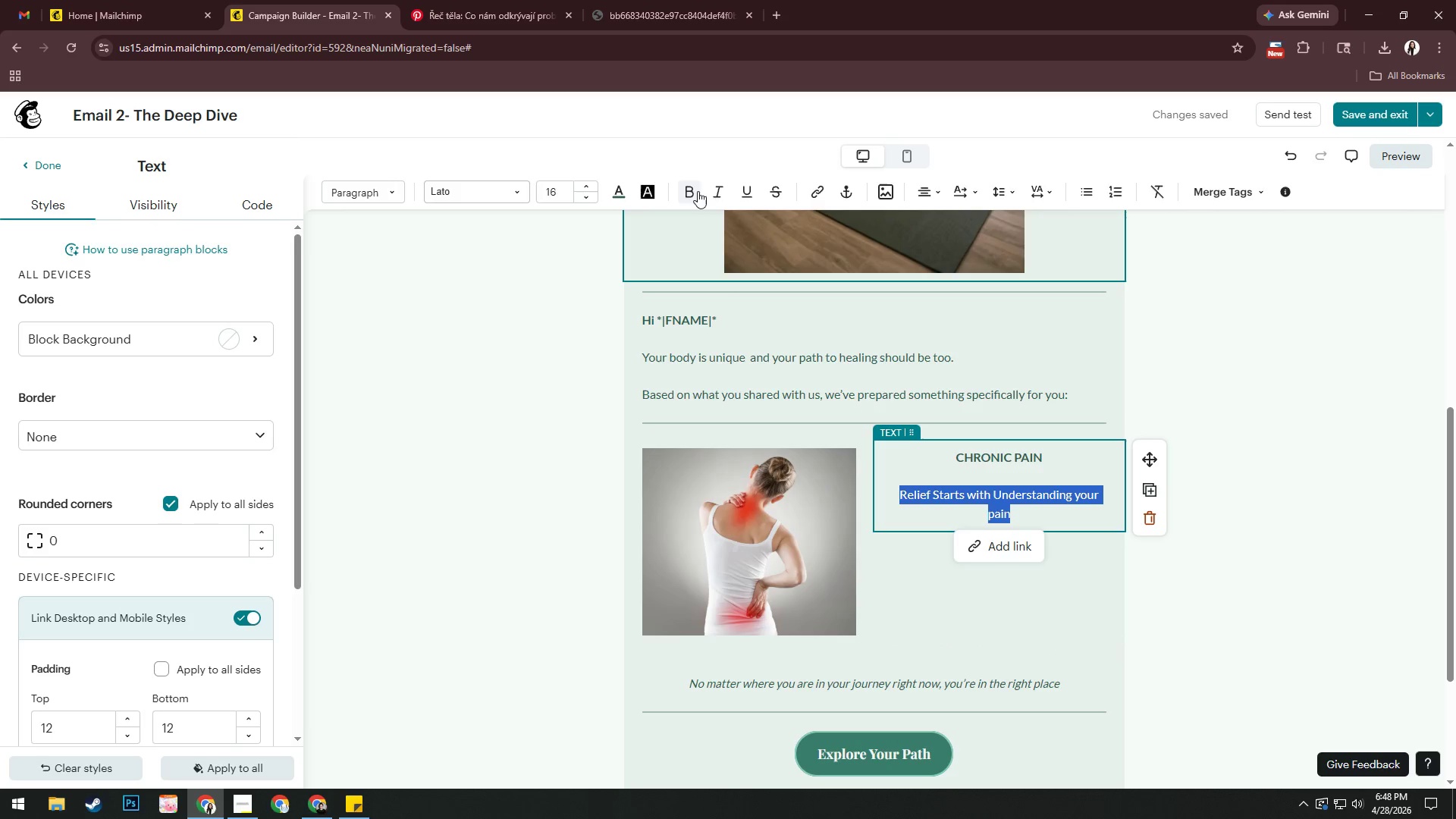 
left_click([691, 197])
 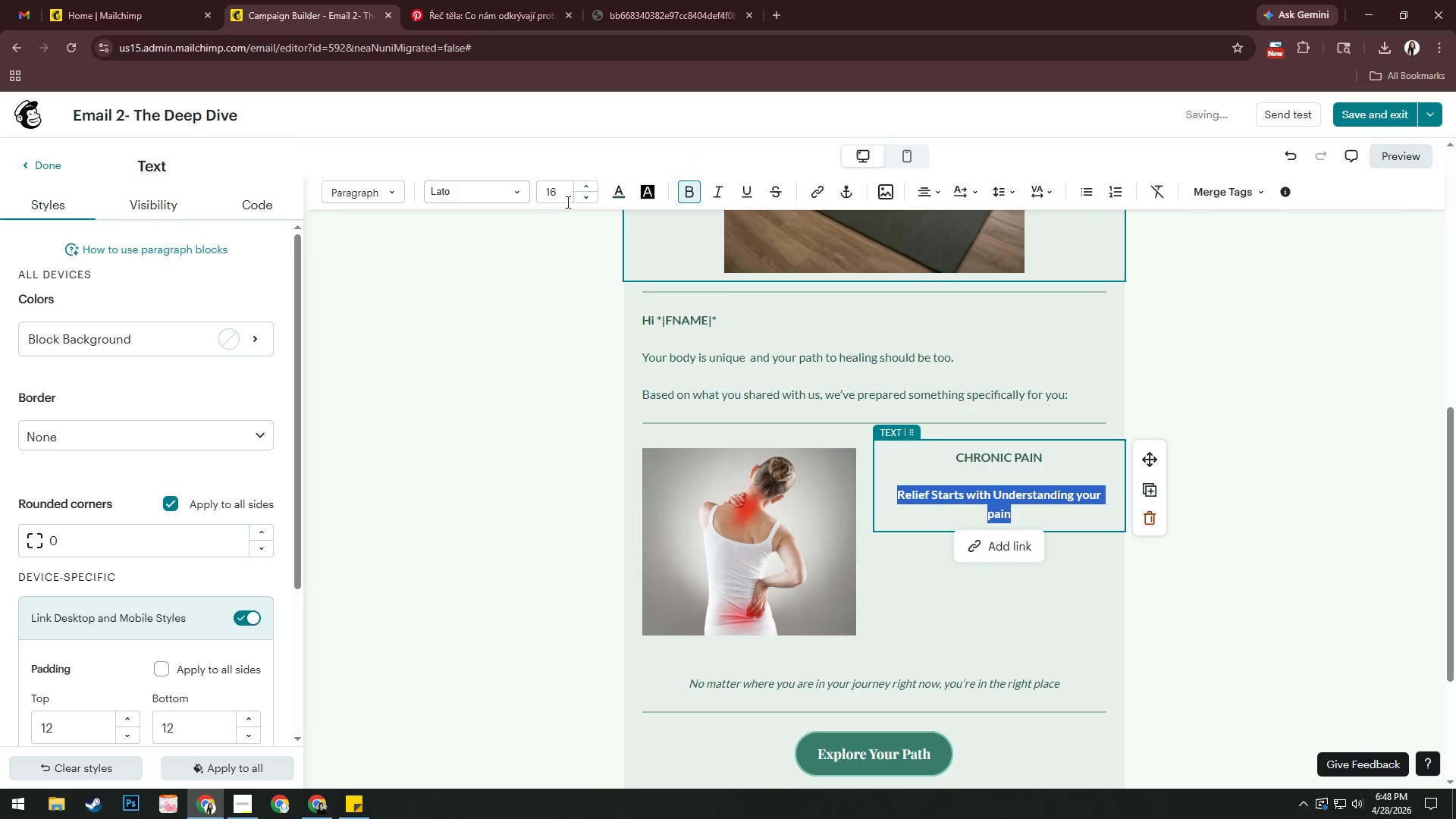 
left_click([588, 196])
 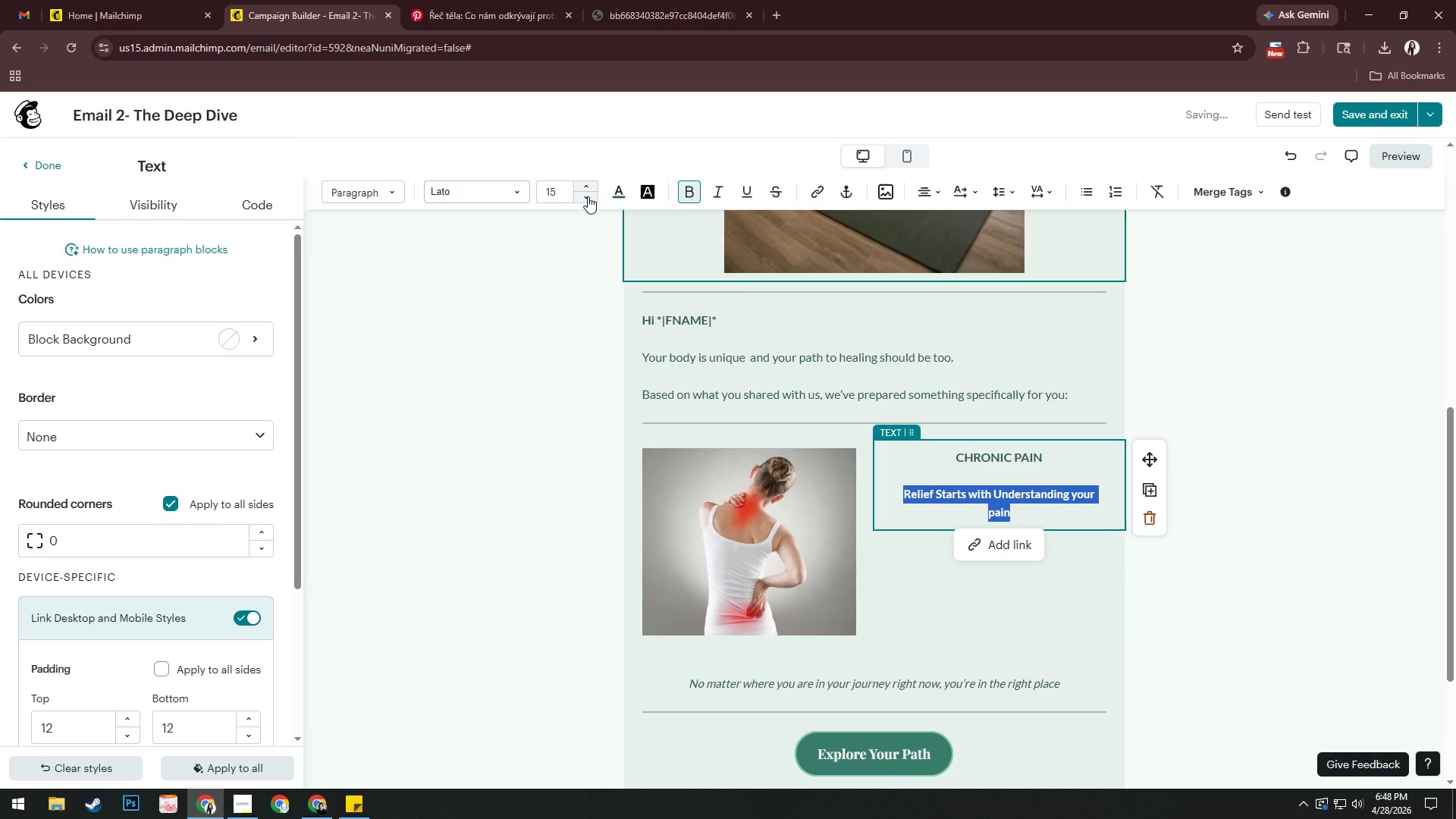 
left_click([588, 196])
 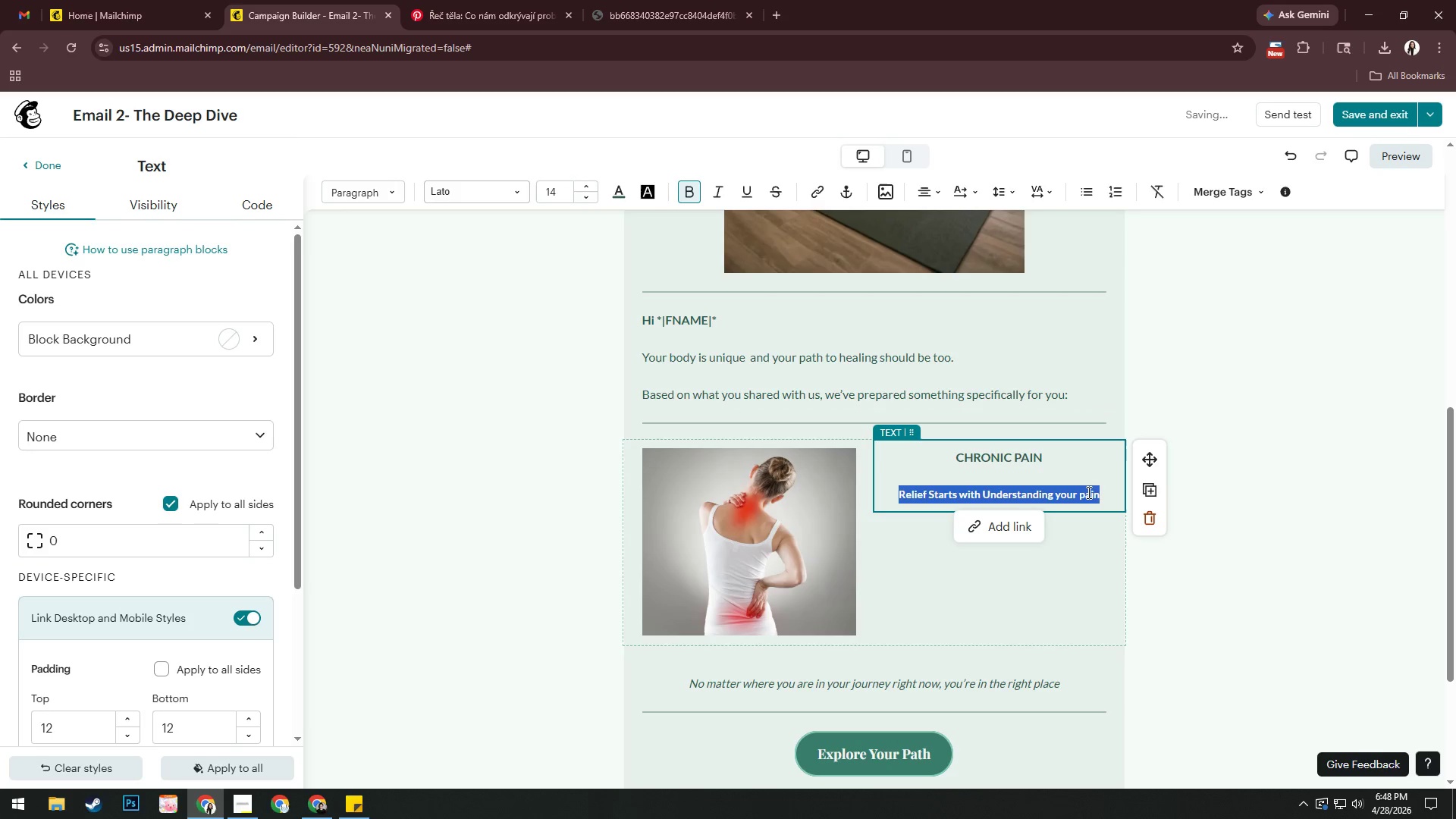 
left_click([1095, 493])
 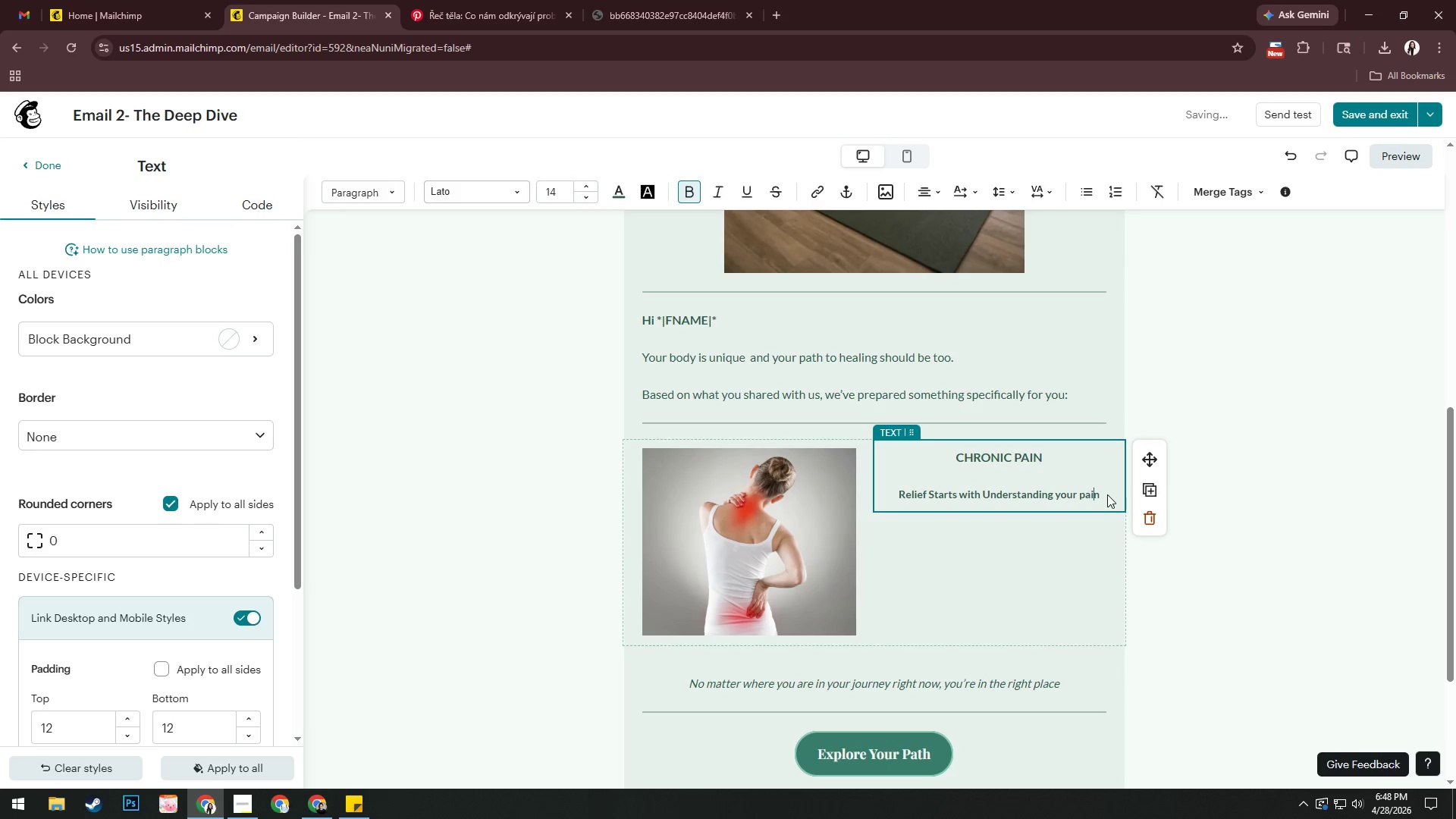 
left_click([1105, 493])
 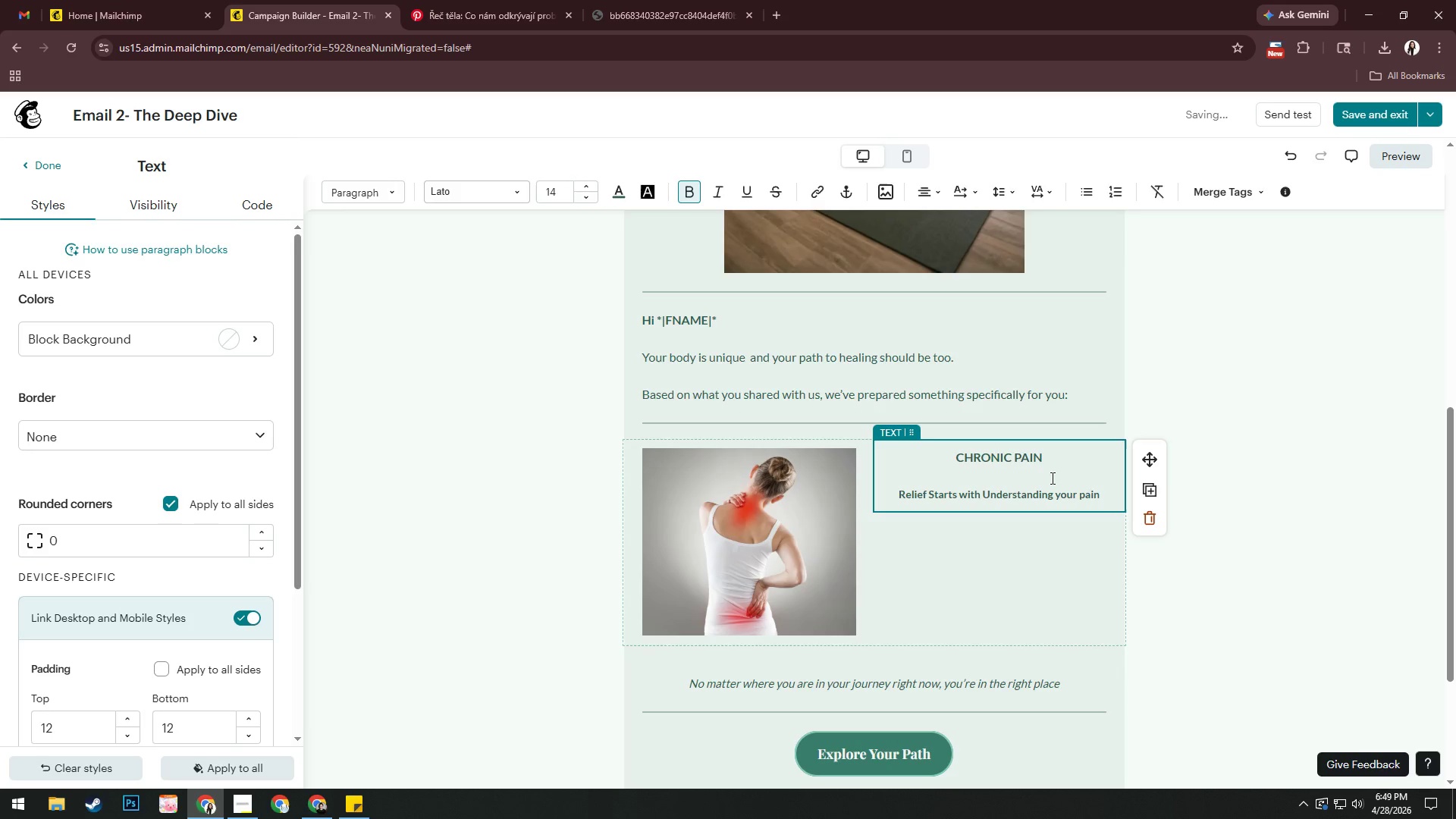 
key(Enter)
 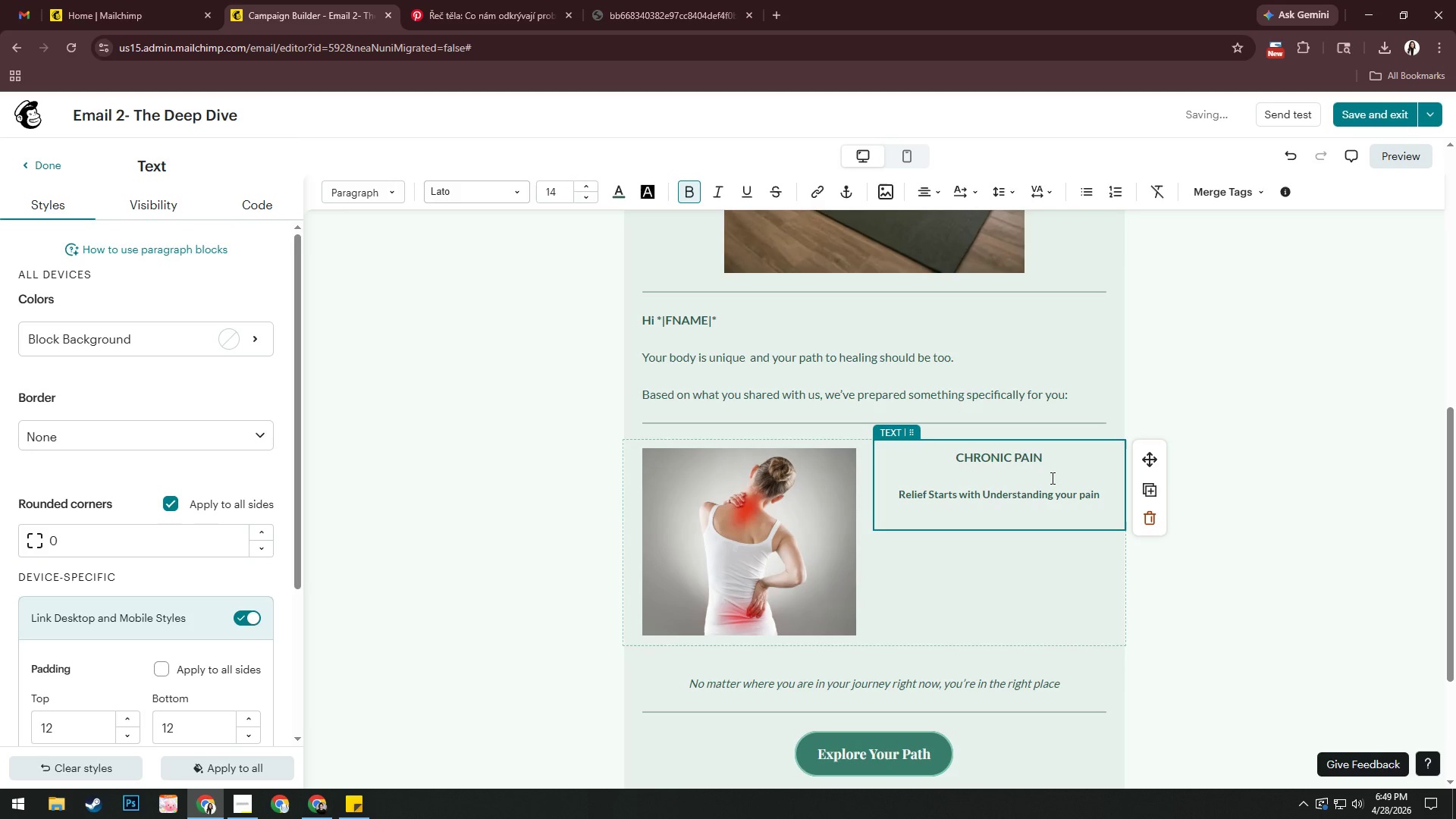 
key(Enter)
 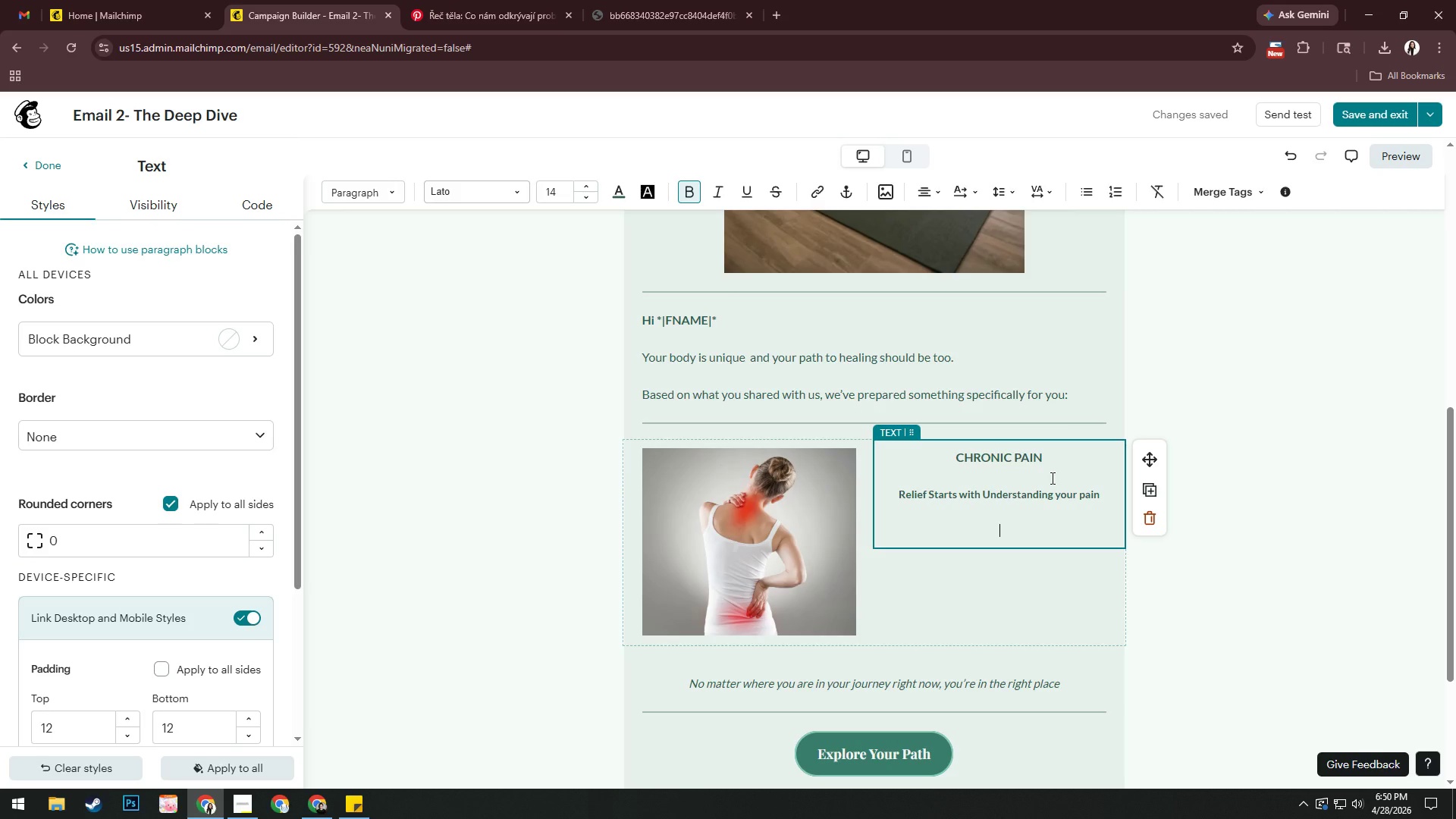 
wait(74.36)
 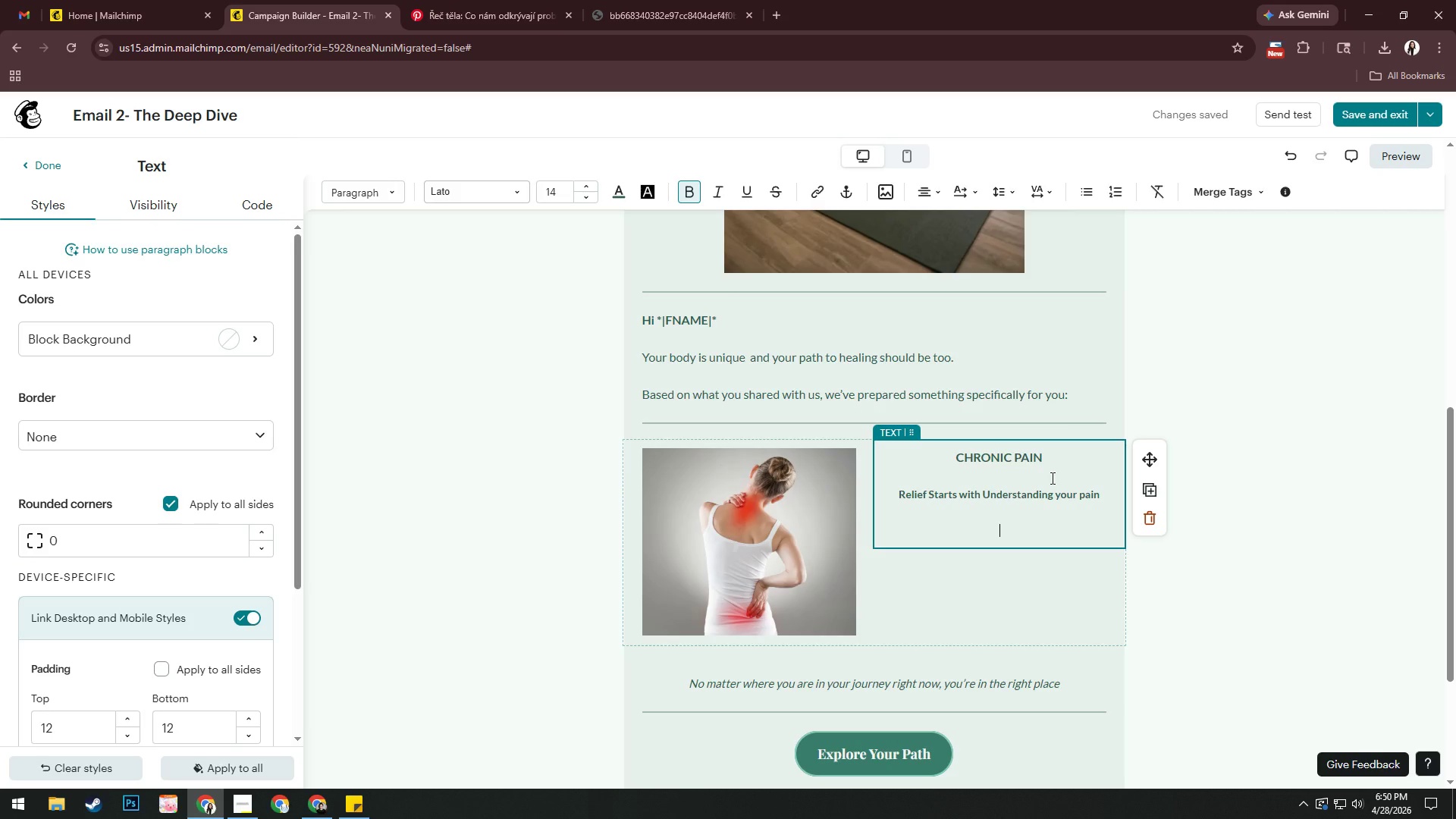 
type(Chronic )
key(Backspace)
key(Backspace)
key(Backspace)
key(Backspace)
key(Backspace)
key(Backspace)
key(Backspace)
key(Backspace)
 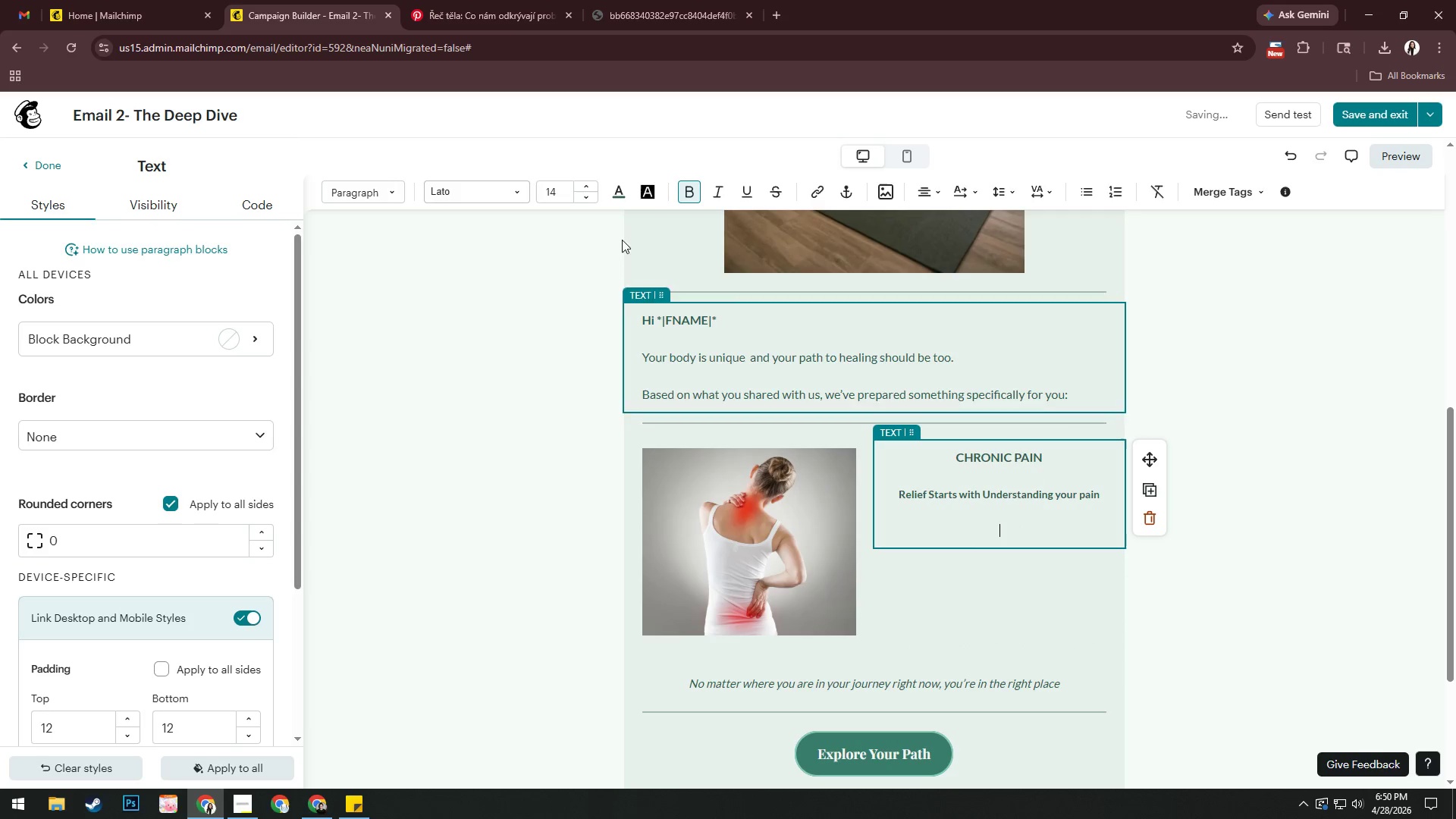 
left_click([695, 197])
 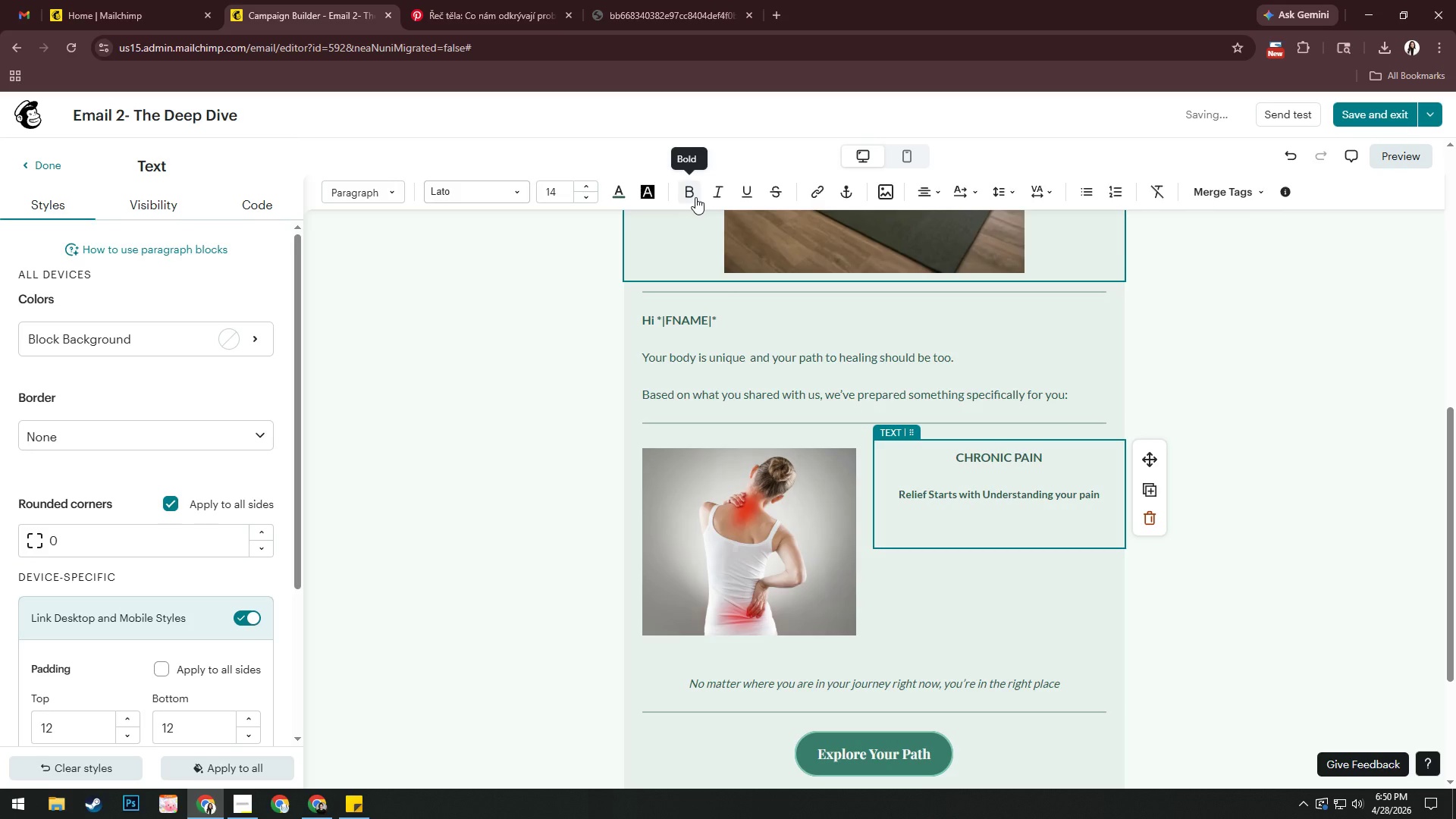 
type(Chrom)
key(Backspace)
type(nic pain isn't just physical)
 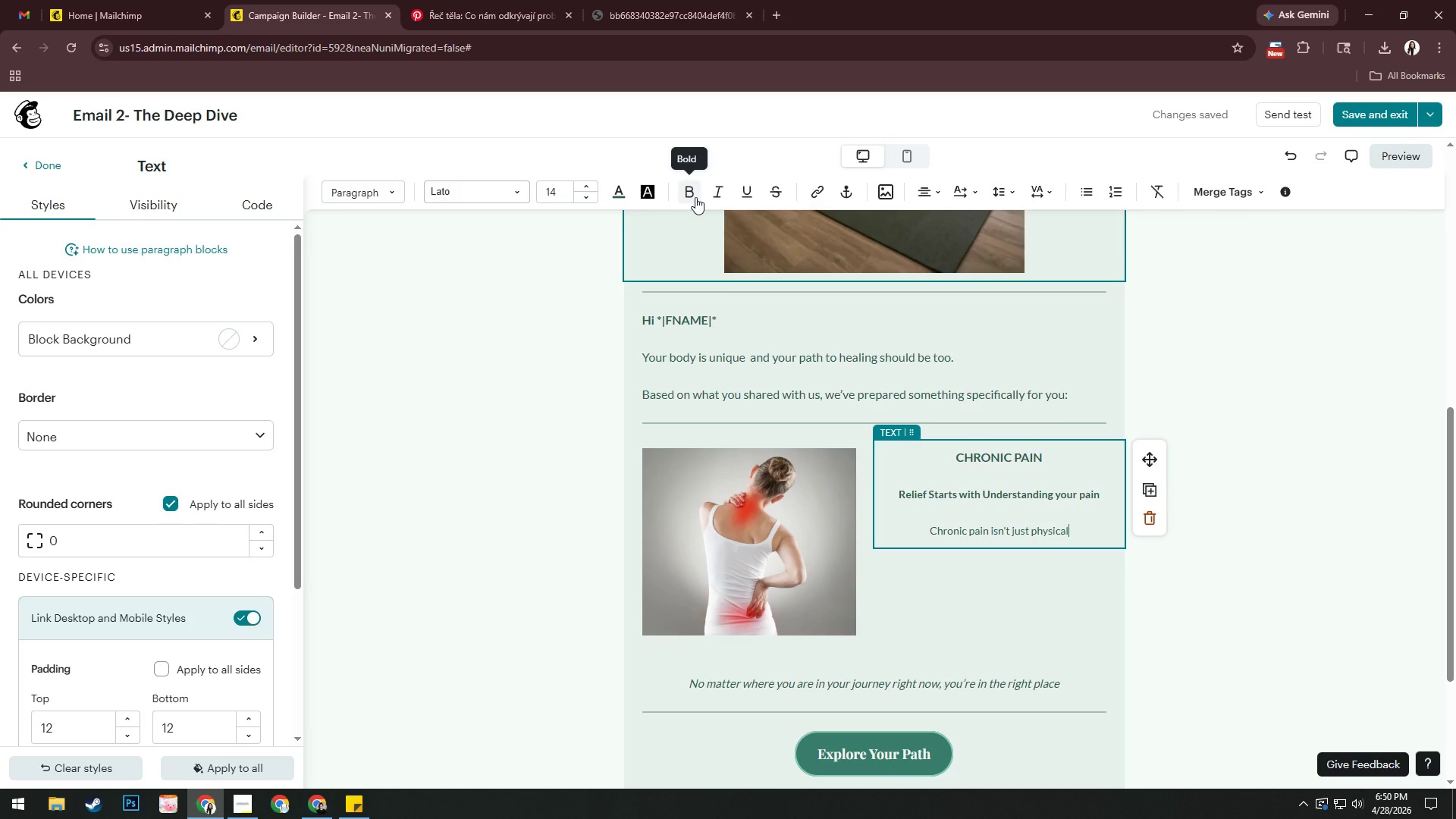 
wait(11.33)
 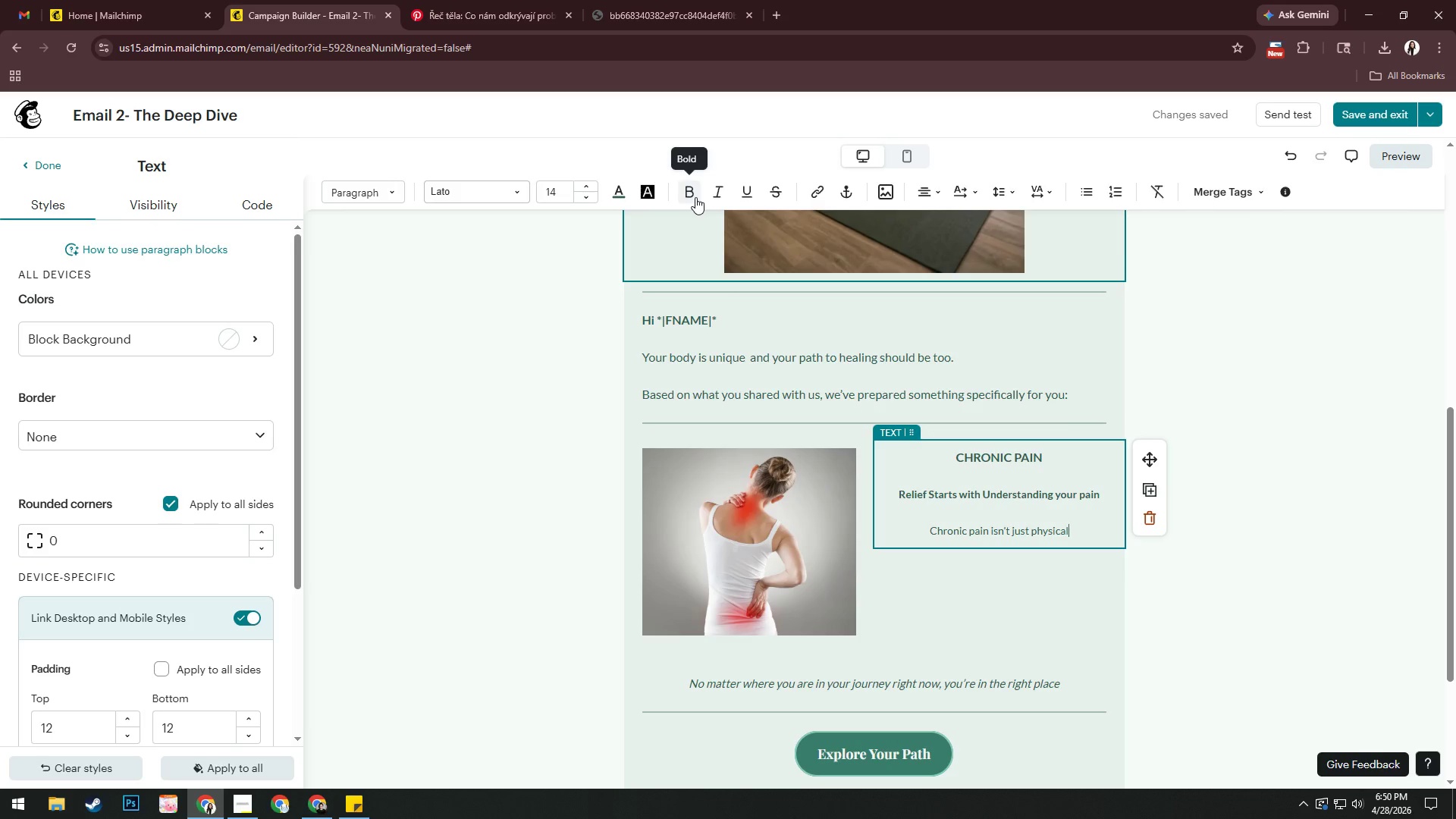 
type(, it affects your energy )
key(Backspace)
type(, mood, and daily life)
 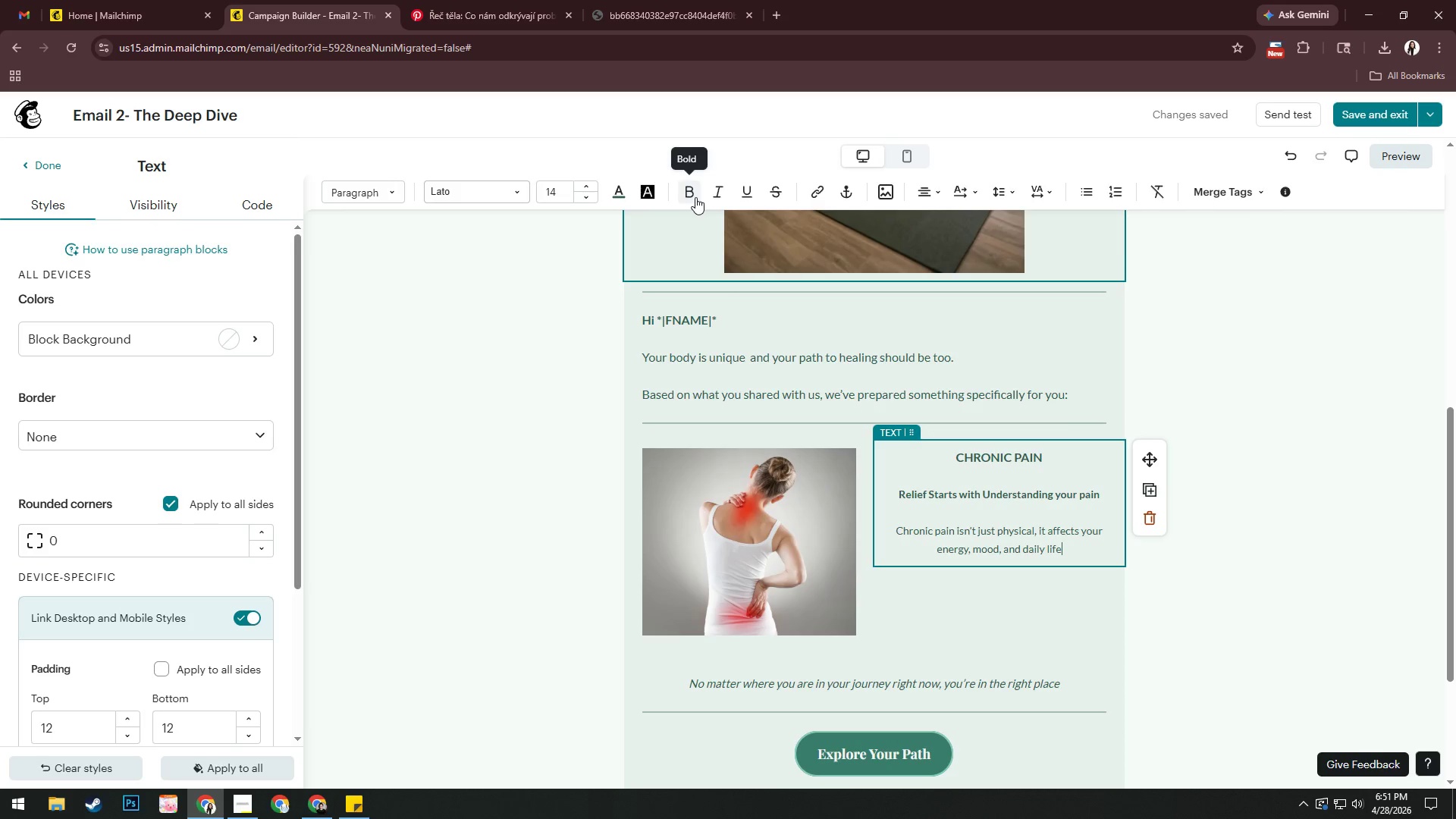 
wait(13.56)
 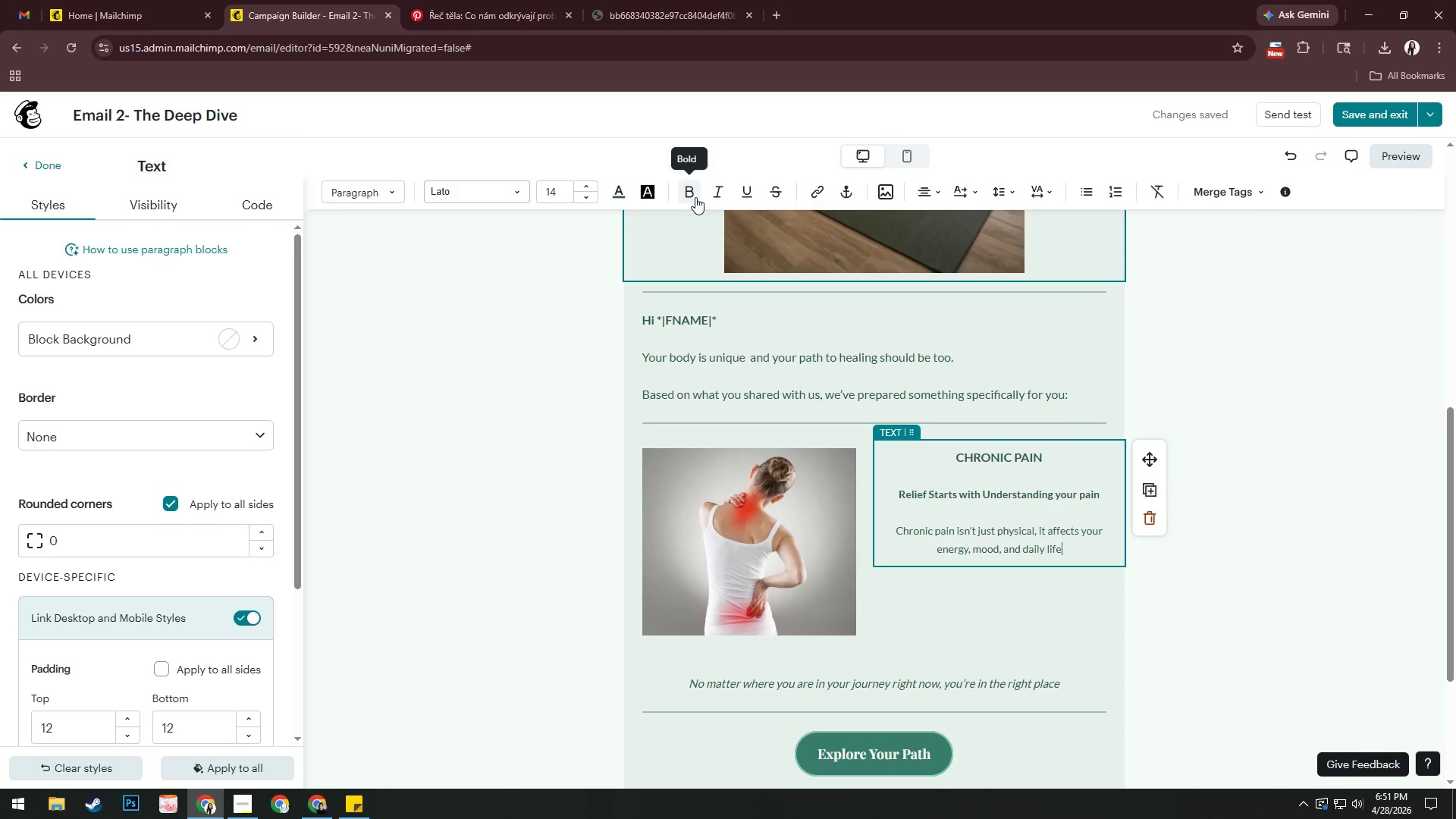 
key(Period)
 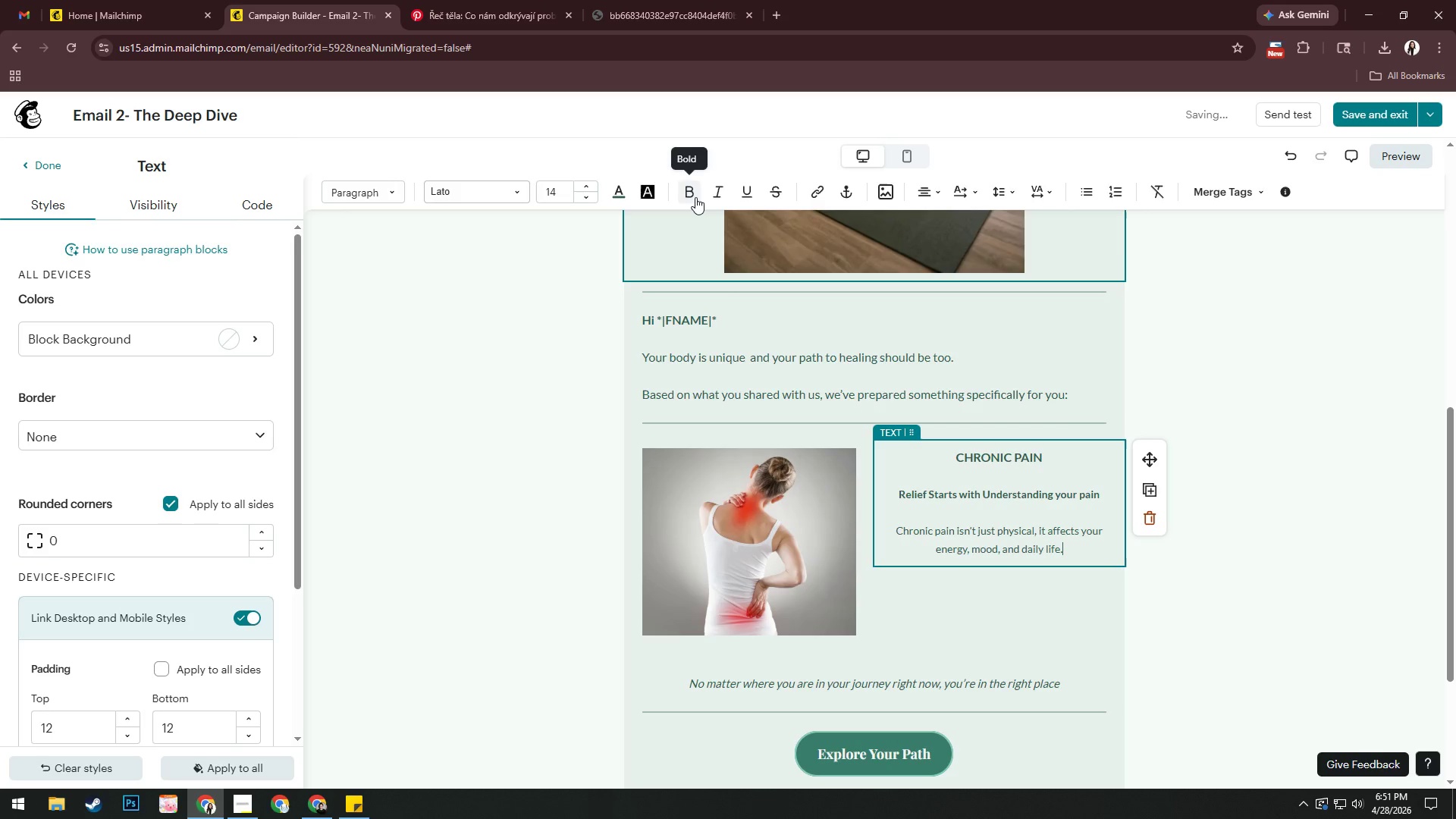 
key(Enter)
 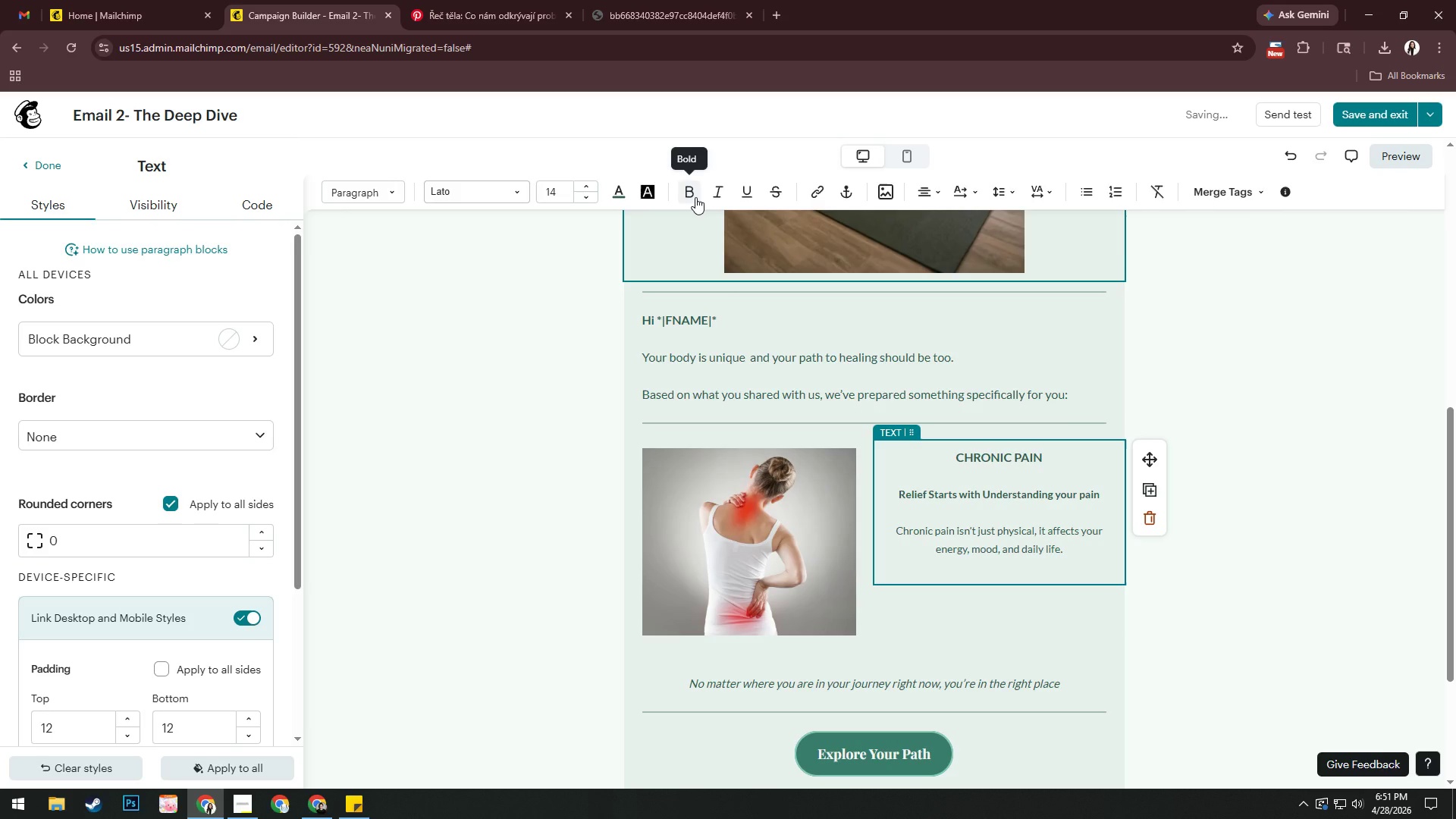 
key(Enter)
 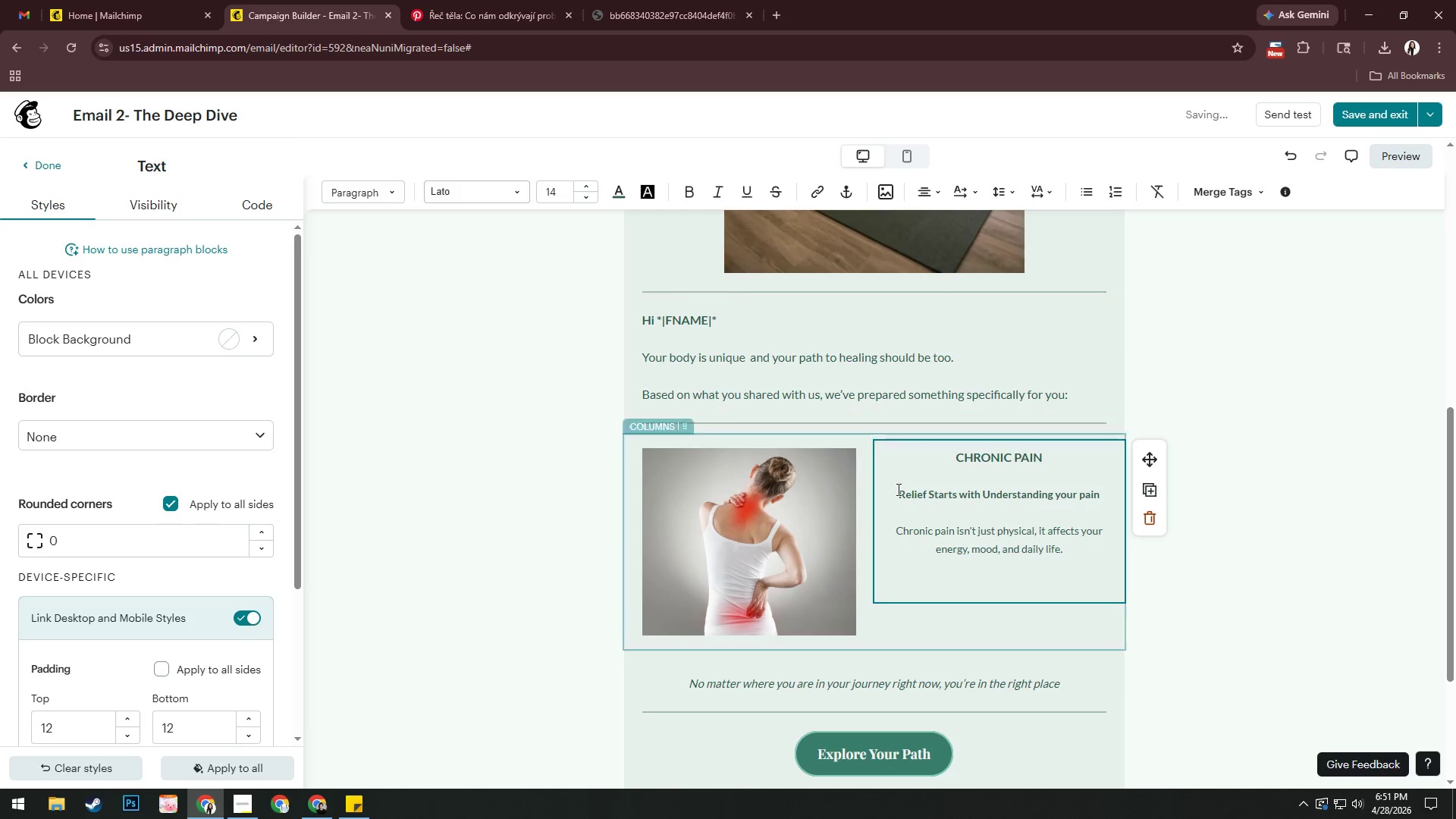 
key(Backspace)
 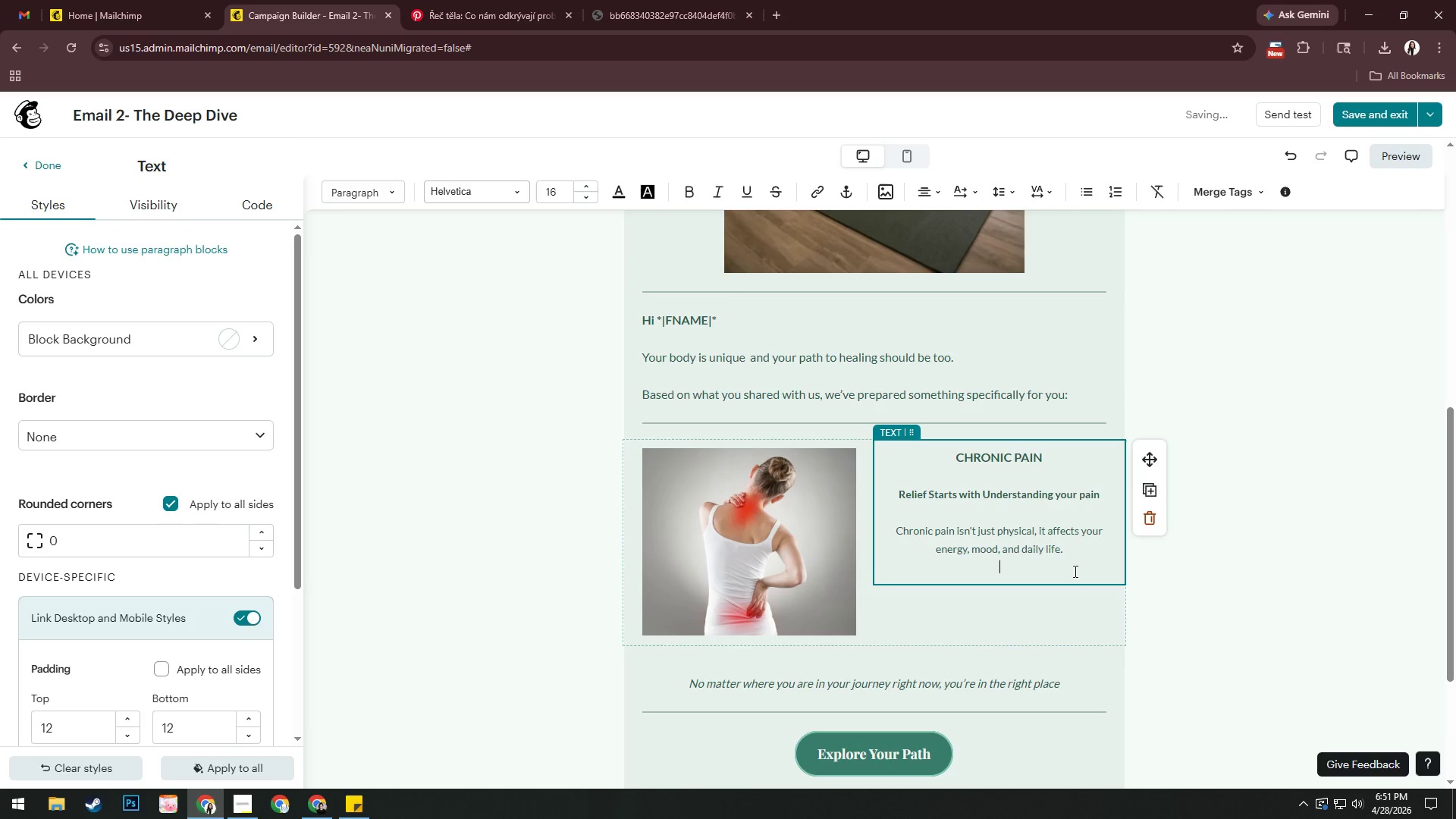 
key(Backspace)
 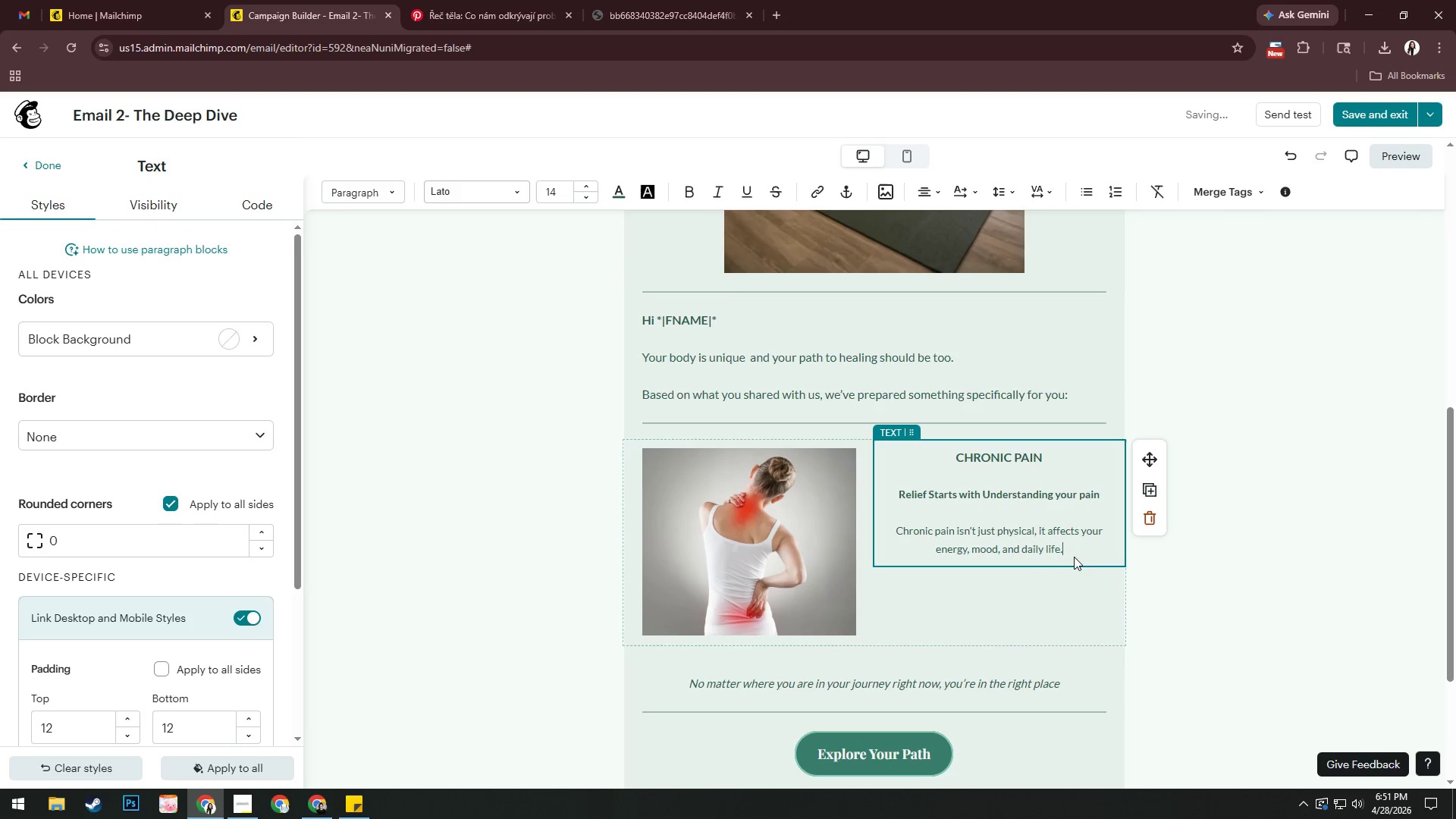 
left_click_drag(start_coordinate=[1074, 553], to_coordinate=[885, 485])
 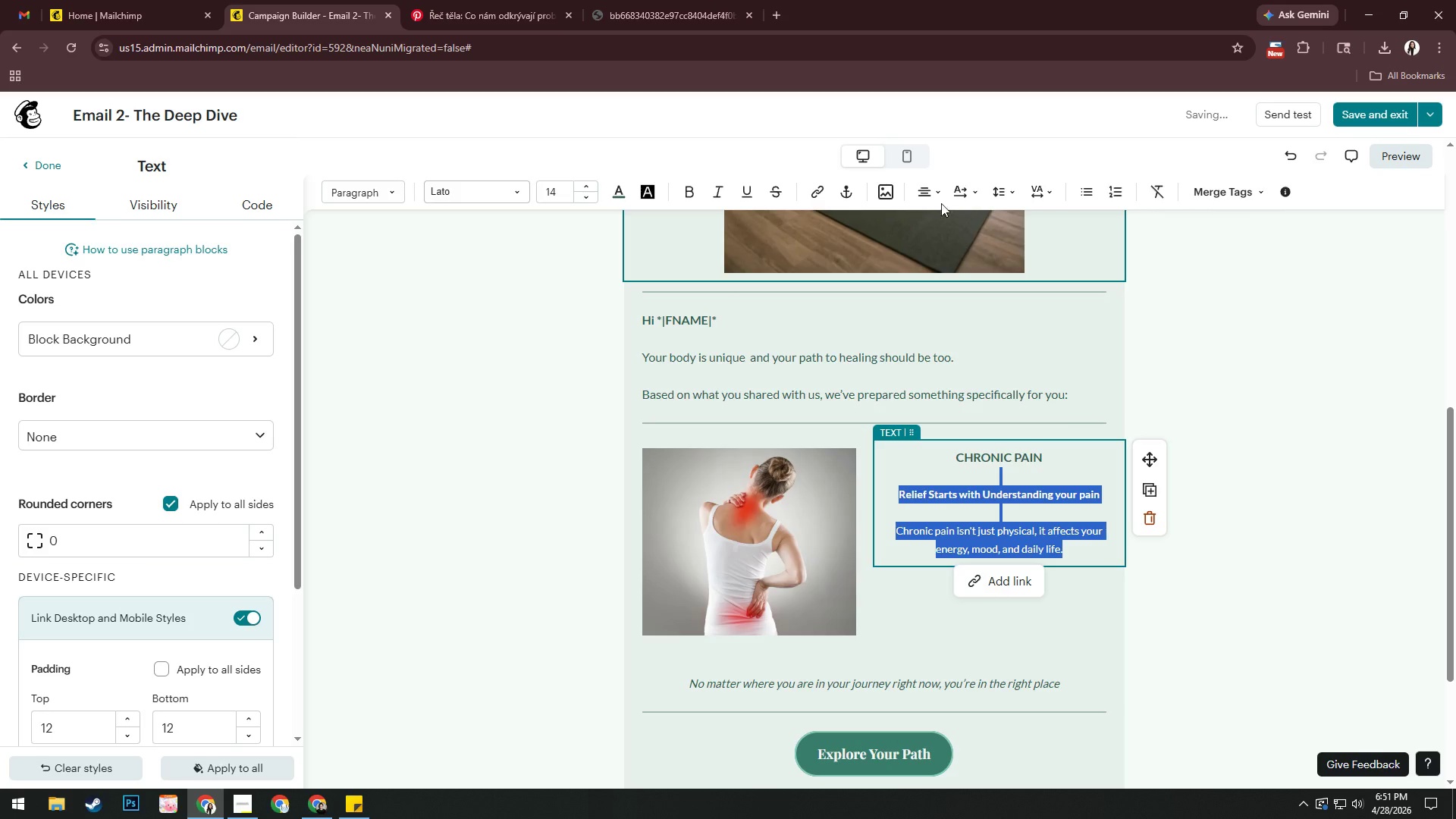 
left_click([936, 193])
 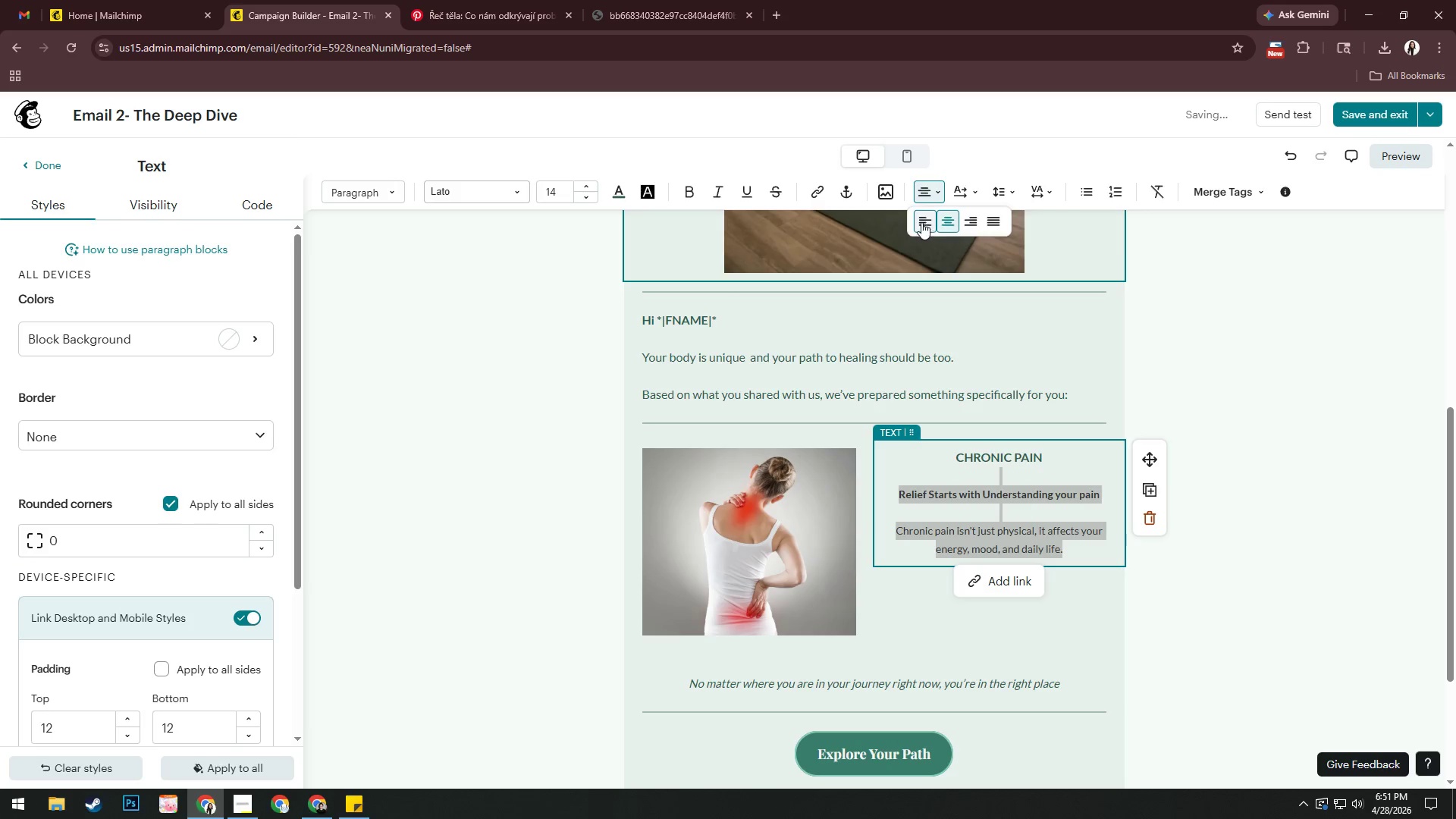 
left_click([917, 214])
 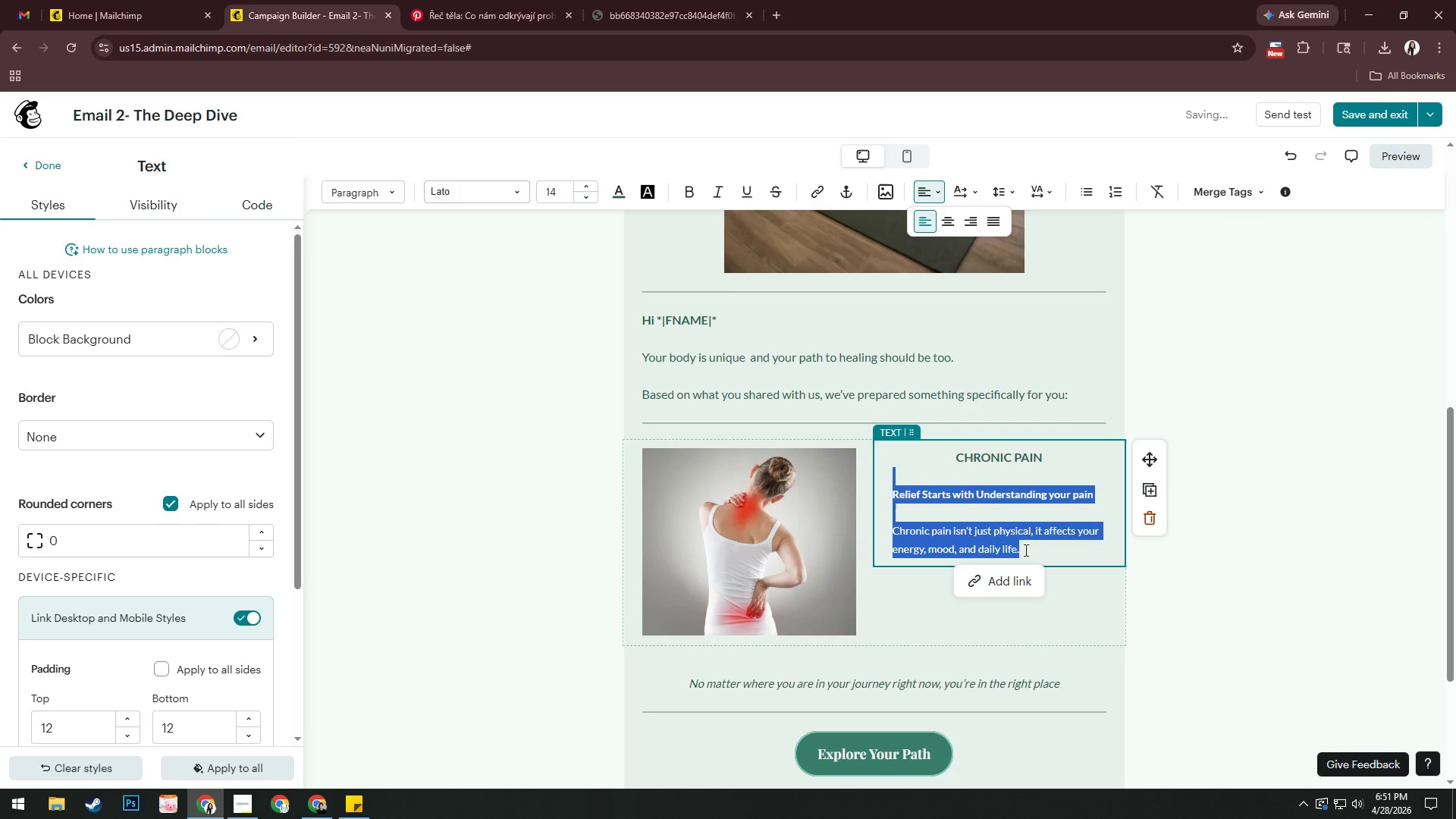 
left_click([1029, 557])
 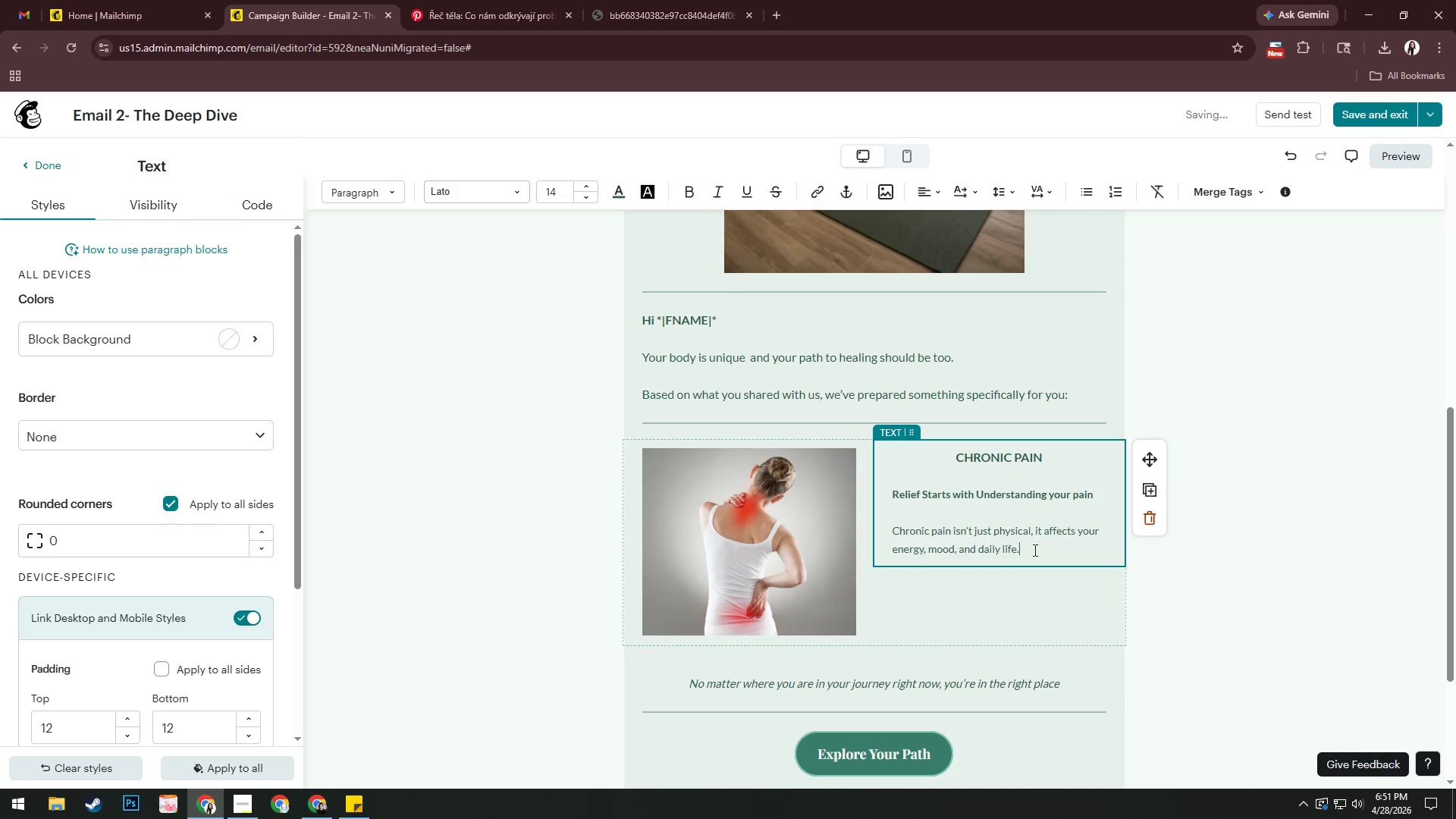 
key(Enter)
 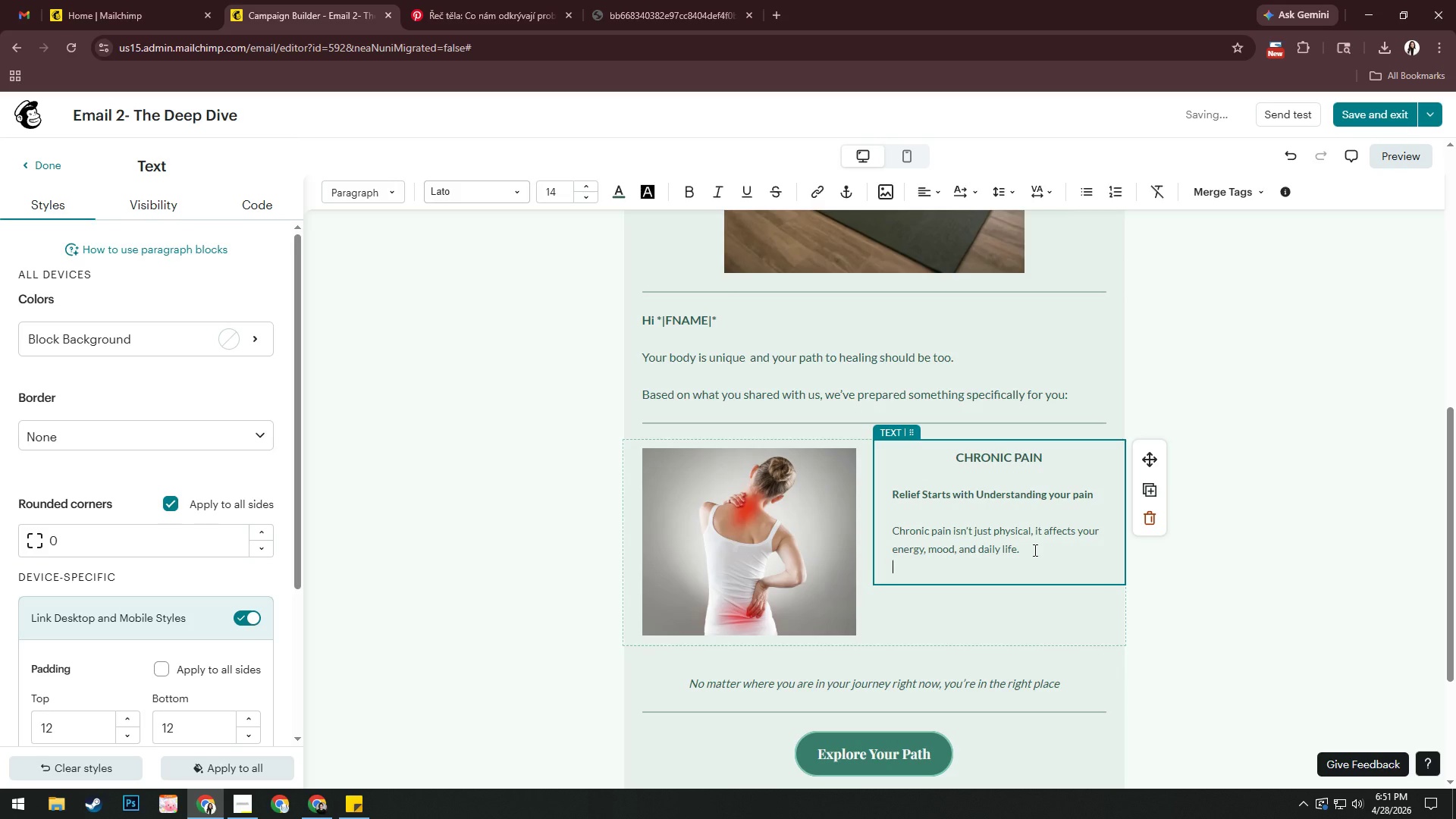 
key(Enter)
 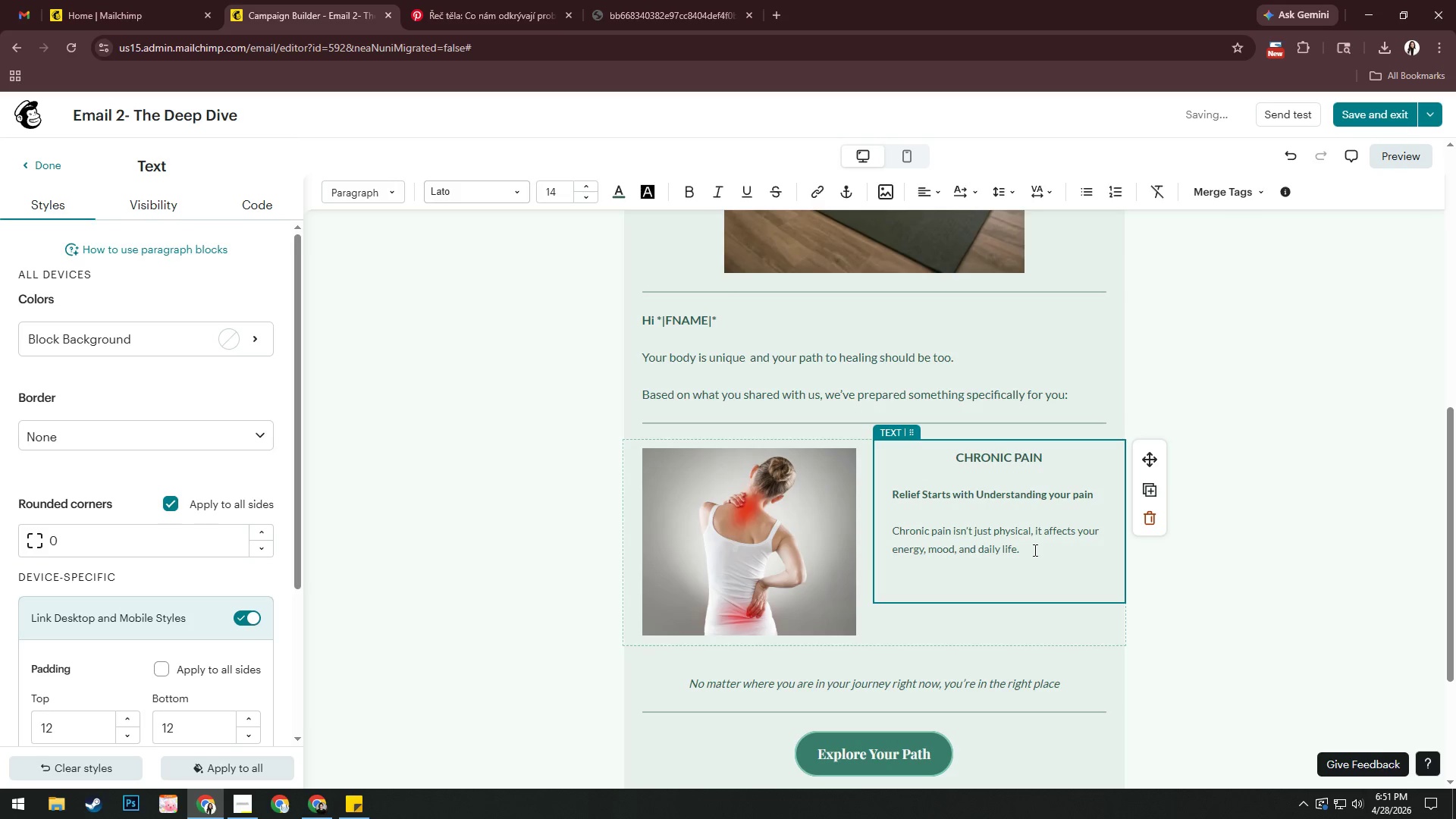 
type(Here's what we fic)
key(Backspace)
key(Backspace)
type(ocus on:)
 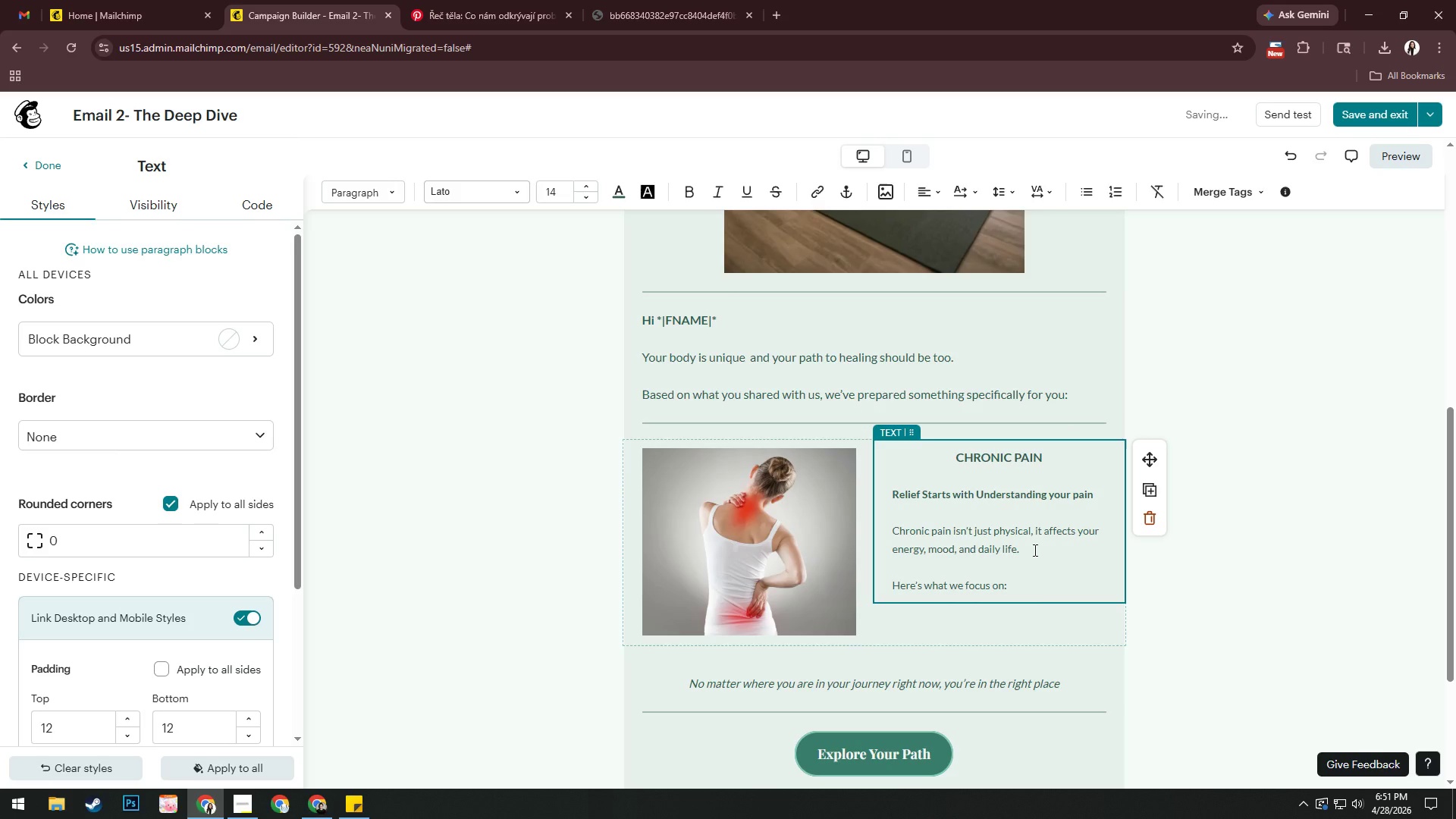 
key(Enter)
 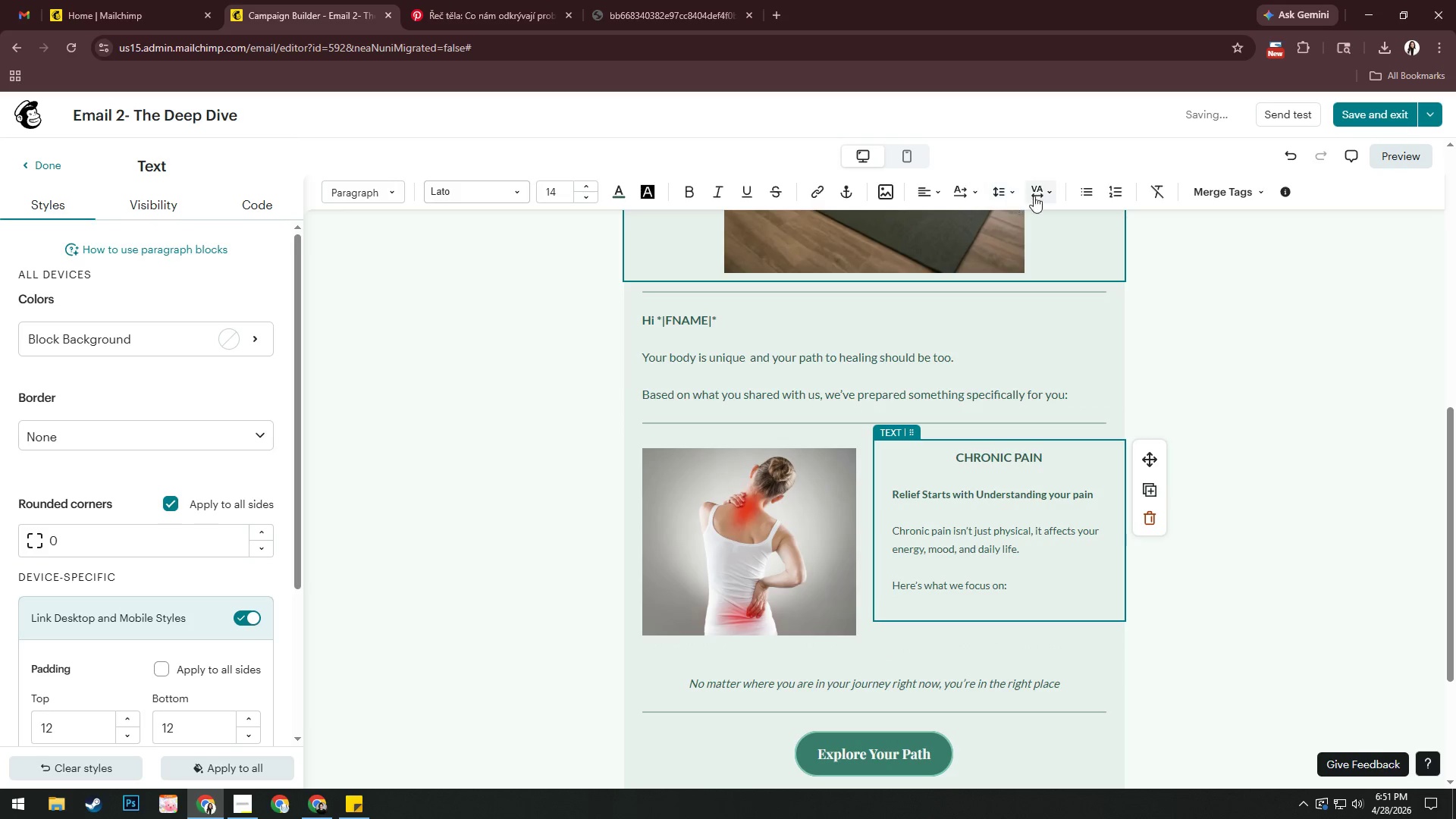 
left_click([1083, 196])
 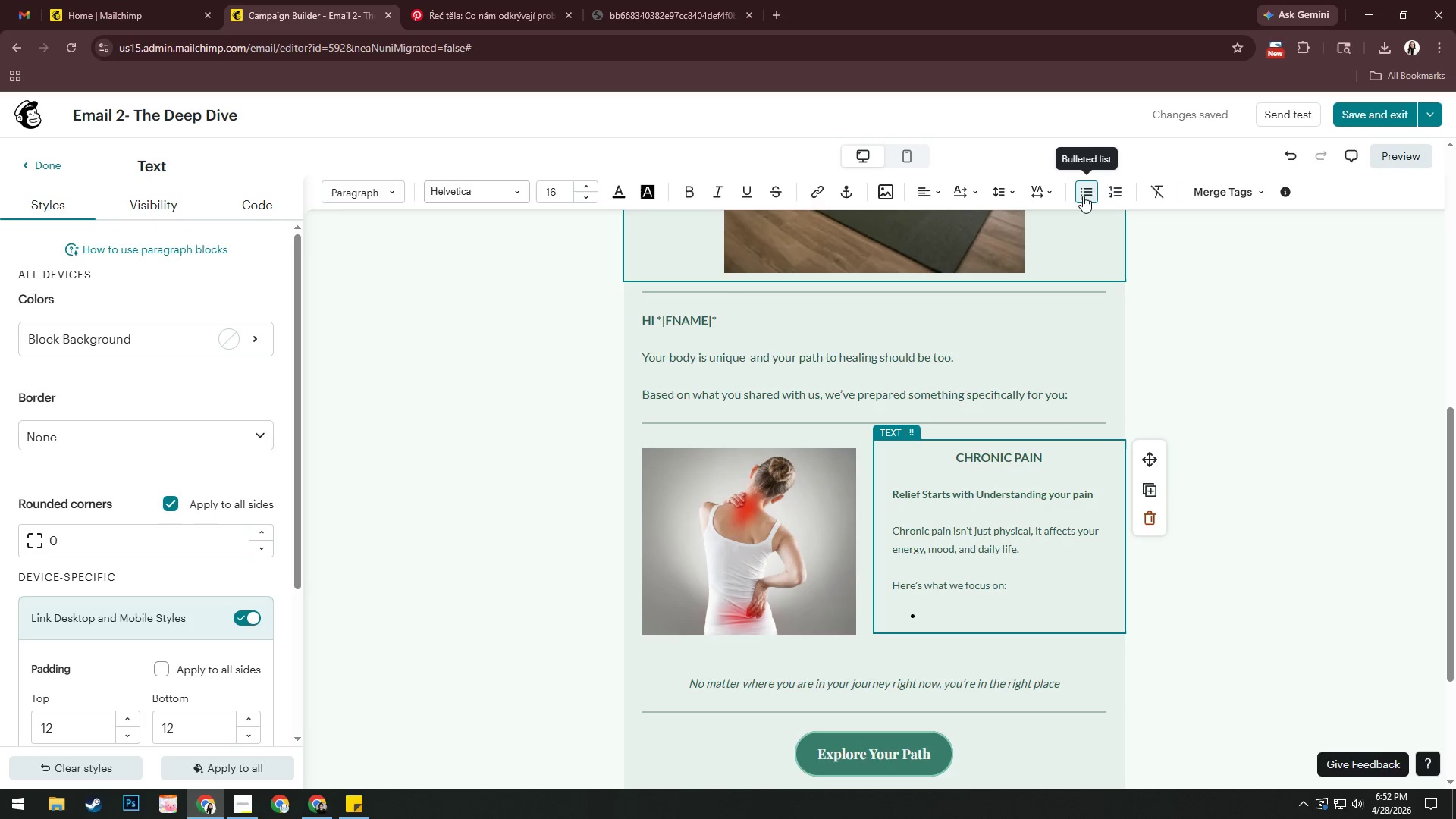 
wait(48.5)
 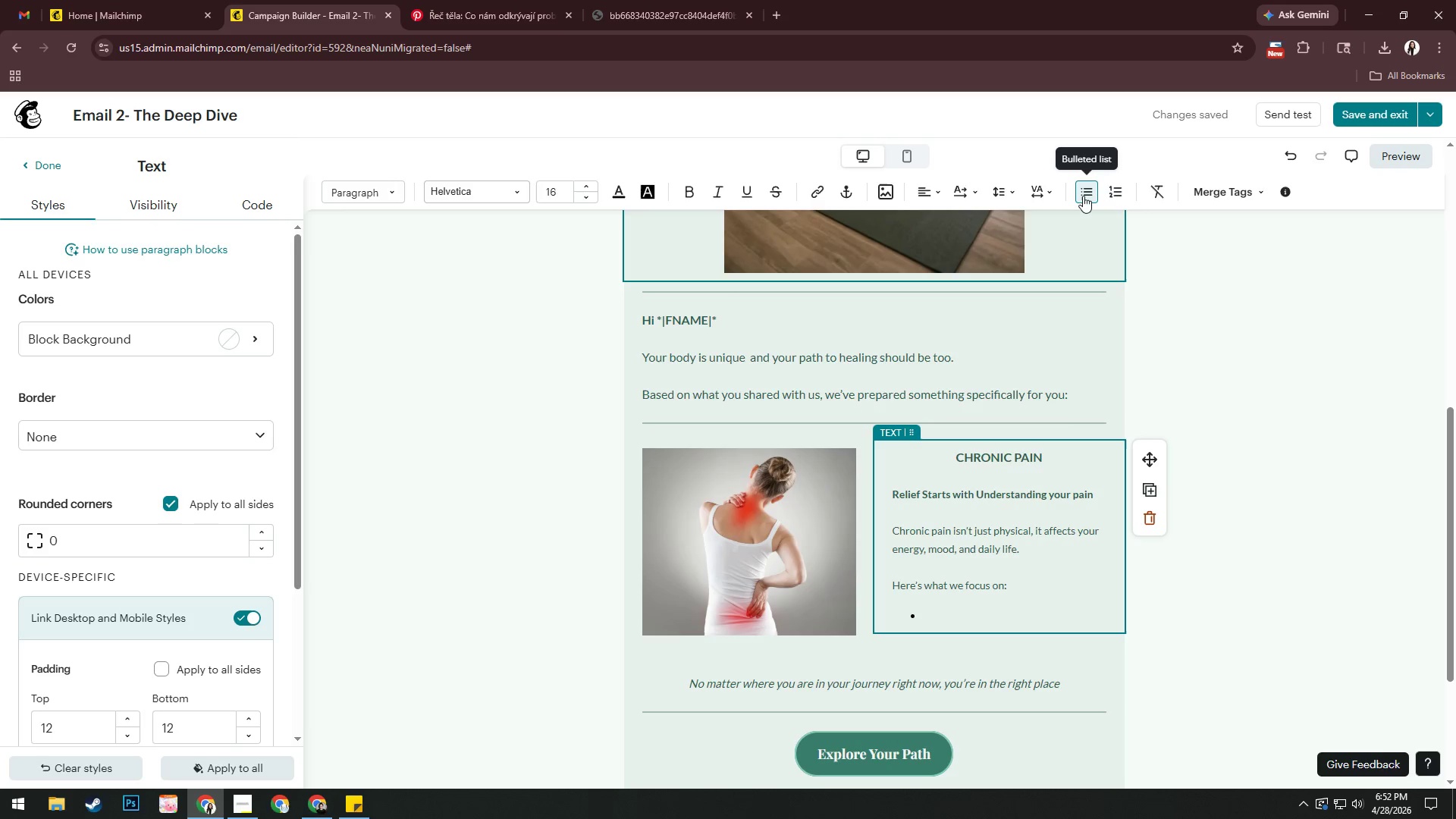 
type(Ta)
key(Backspace)
key(Backspace)
key(Backspace)
 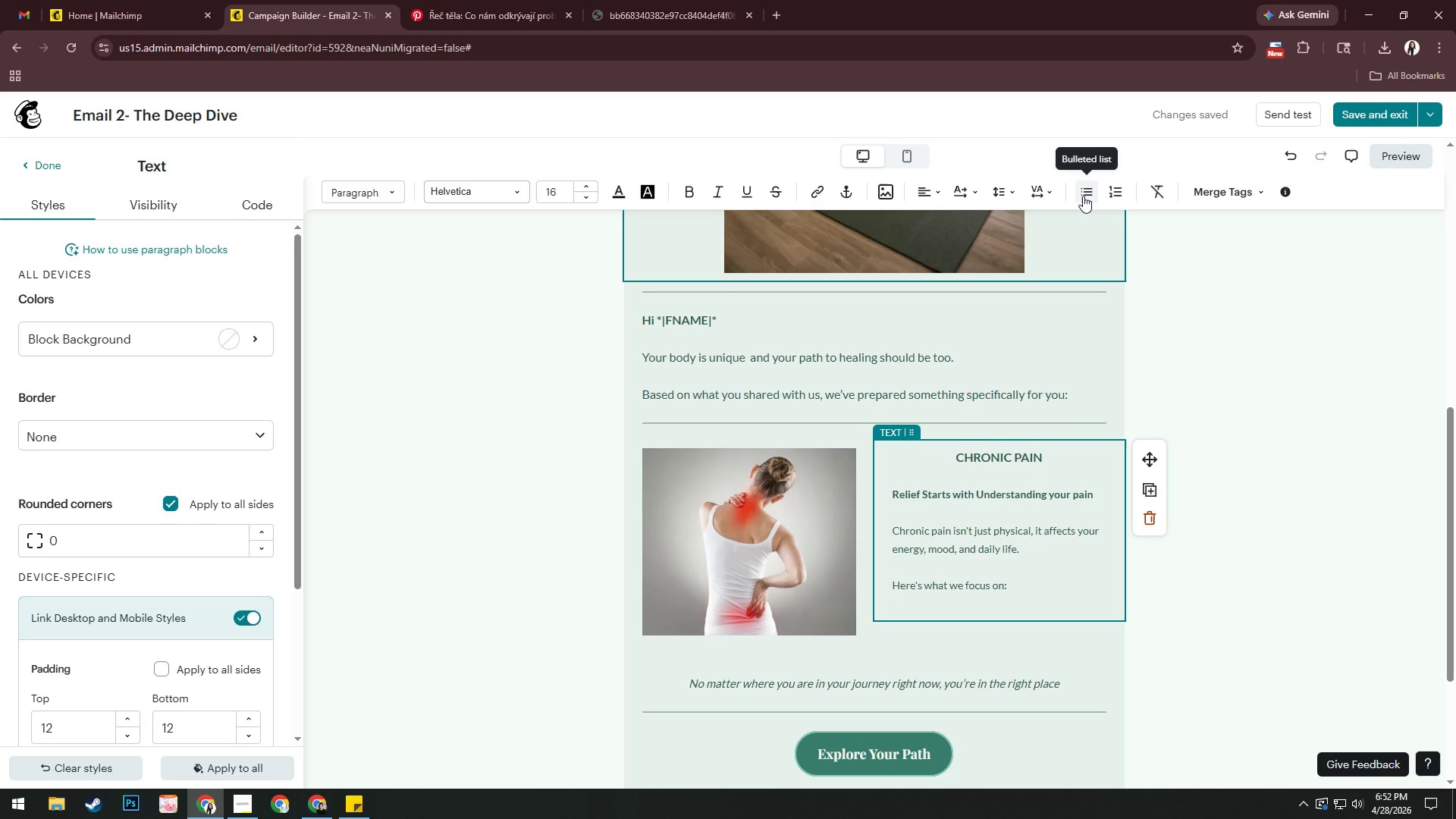 
wait(18.64)
 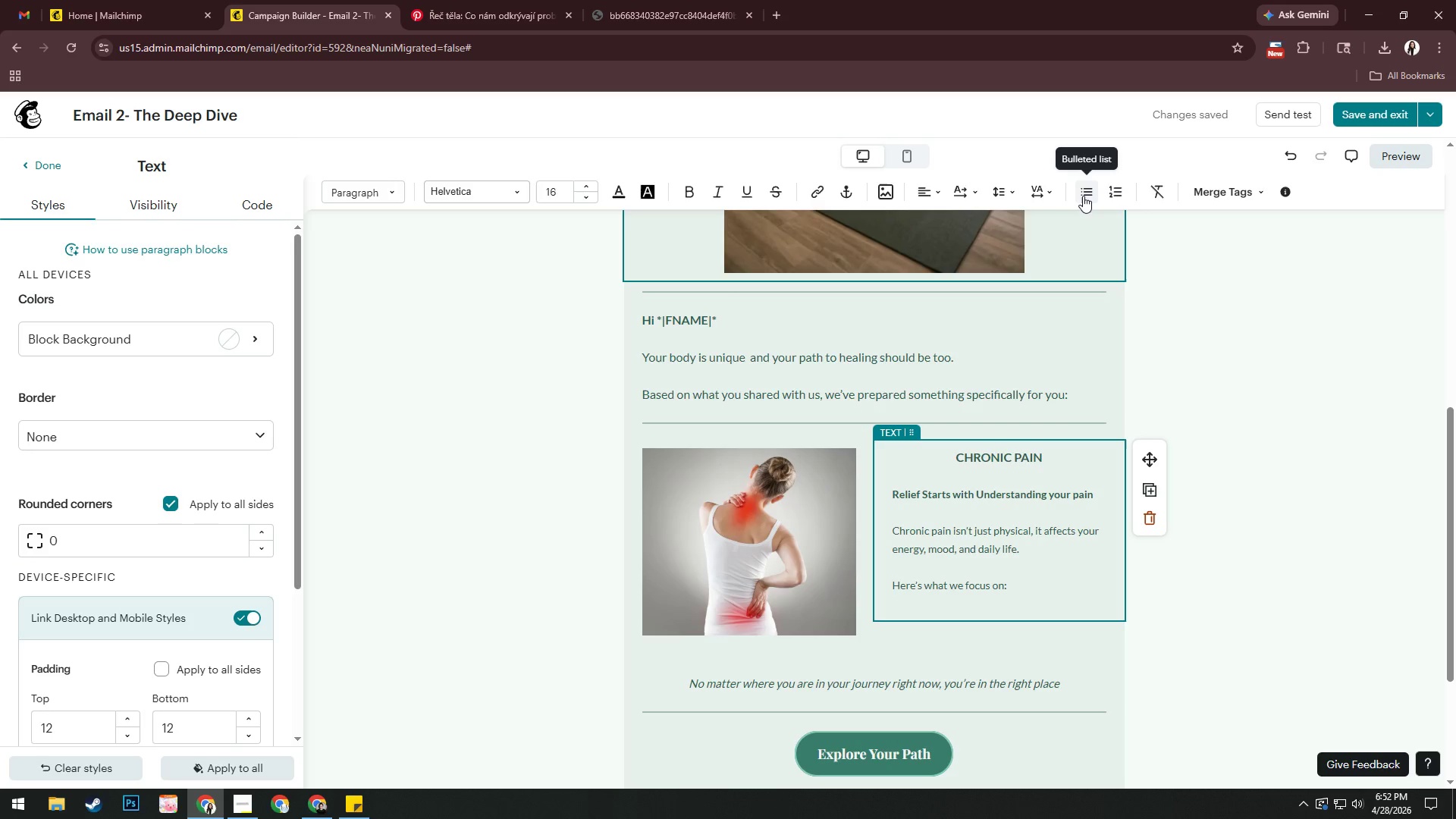 
left_click([1081, 193])
 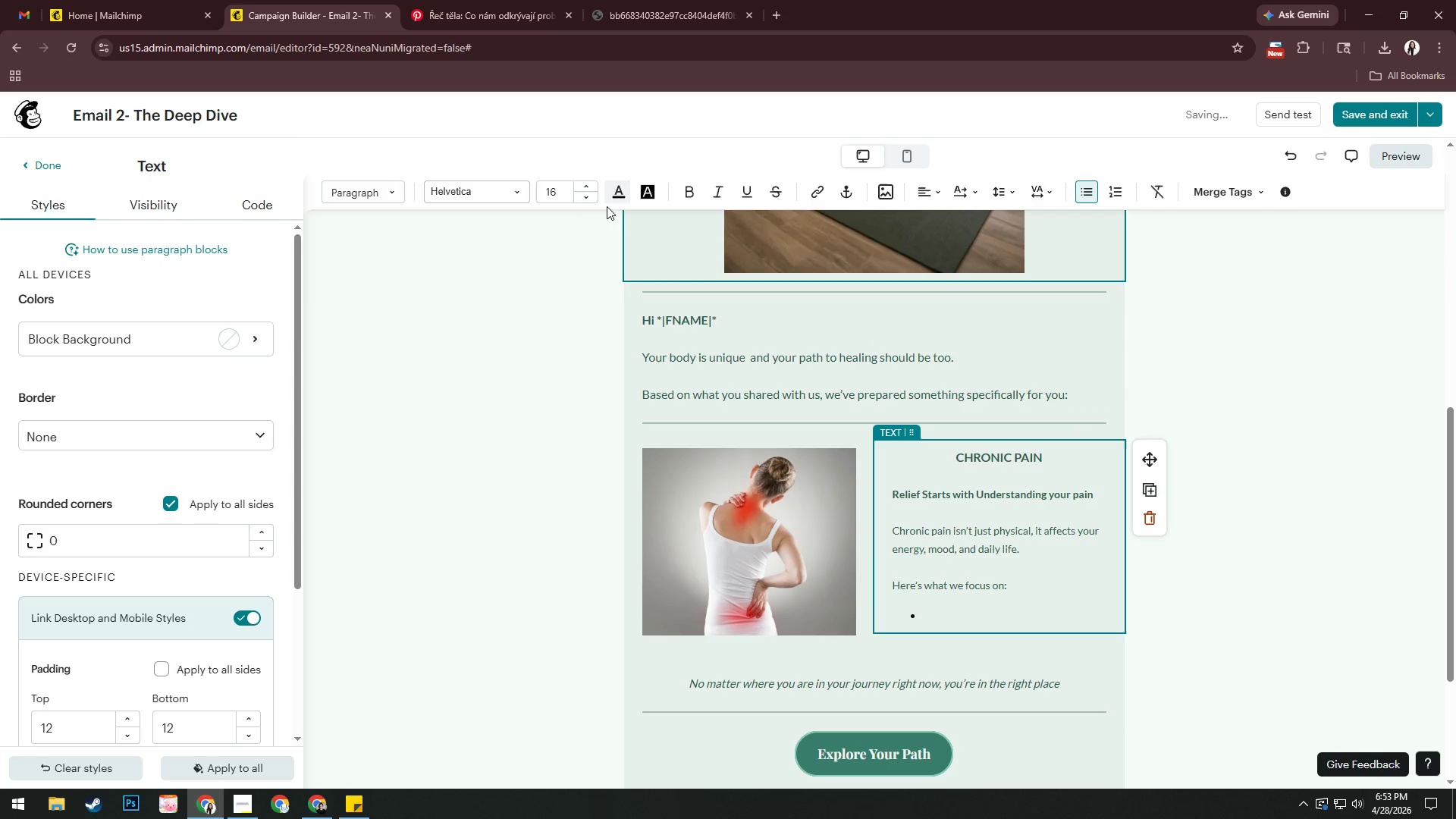 
left_click([592, 197])
 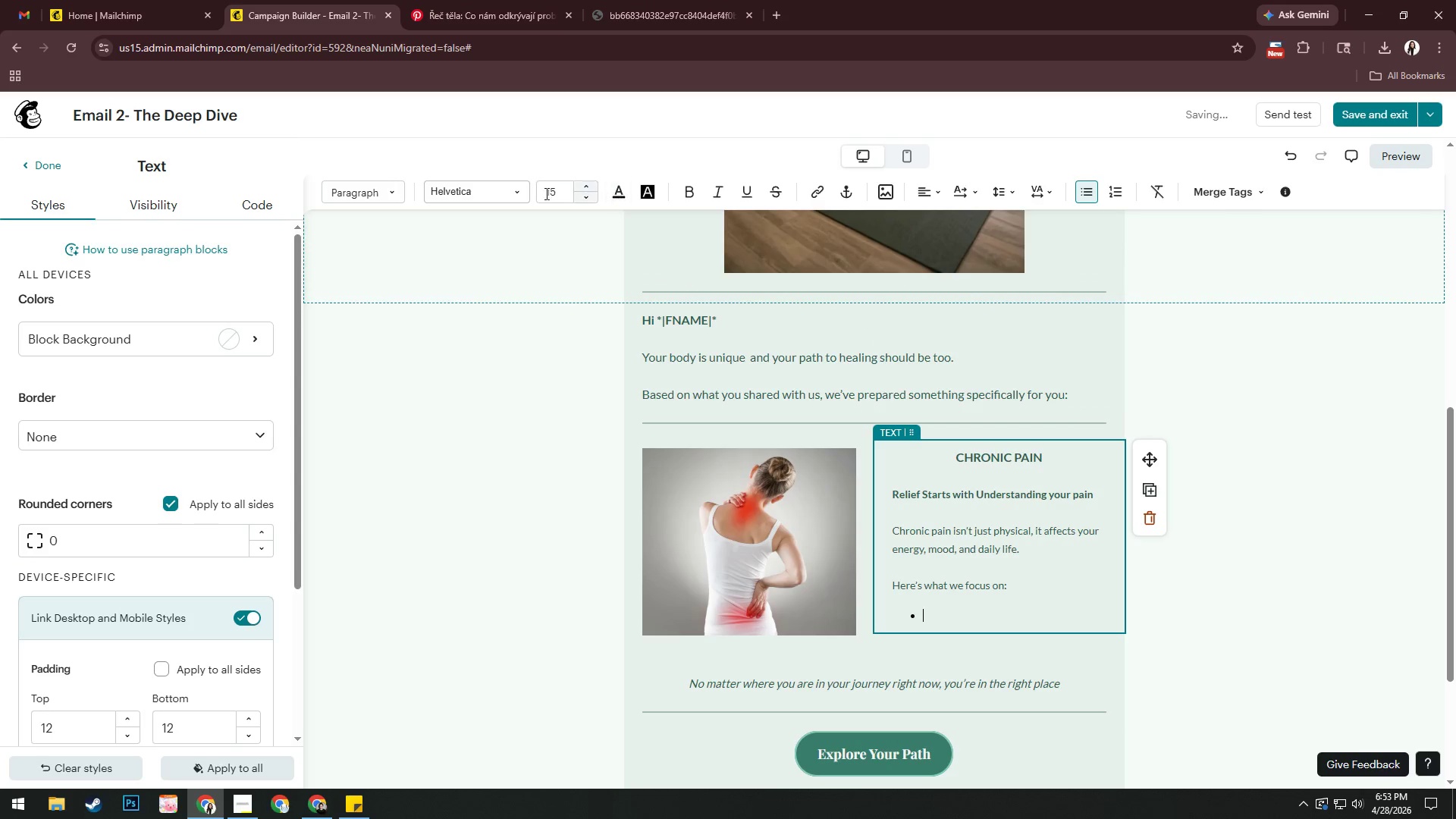 
left_click([491, 198])
 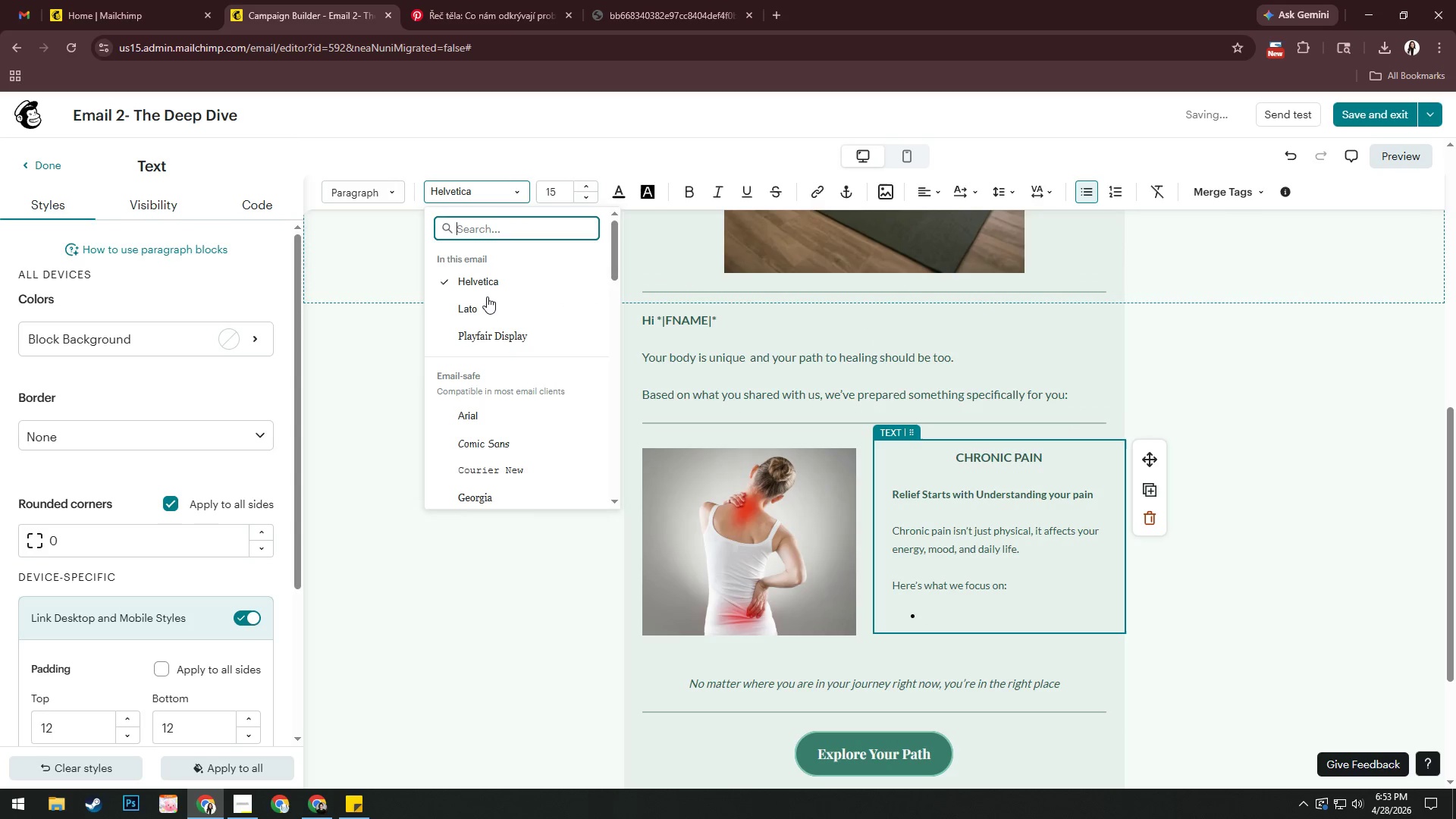 
left_click([482, 303])
 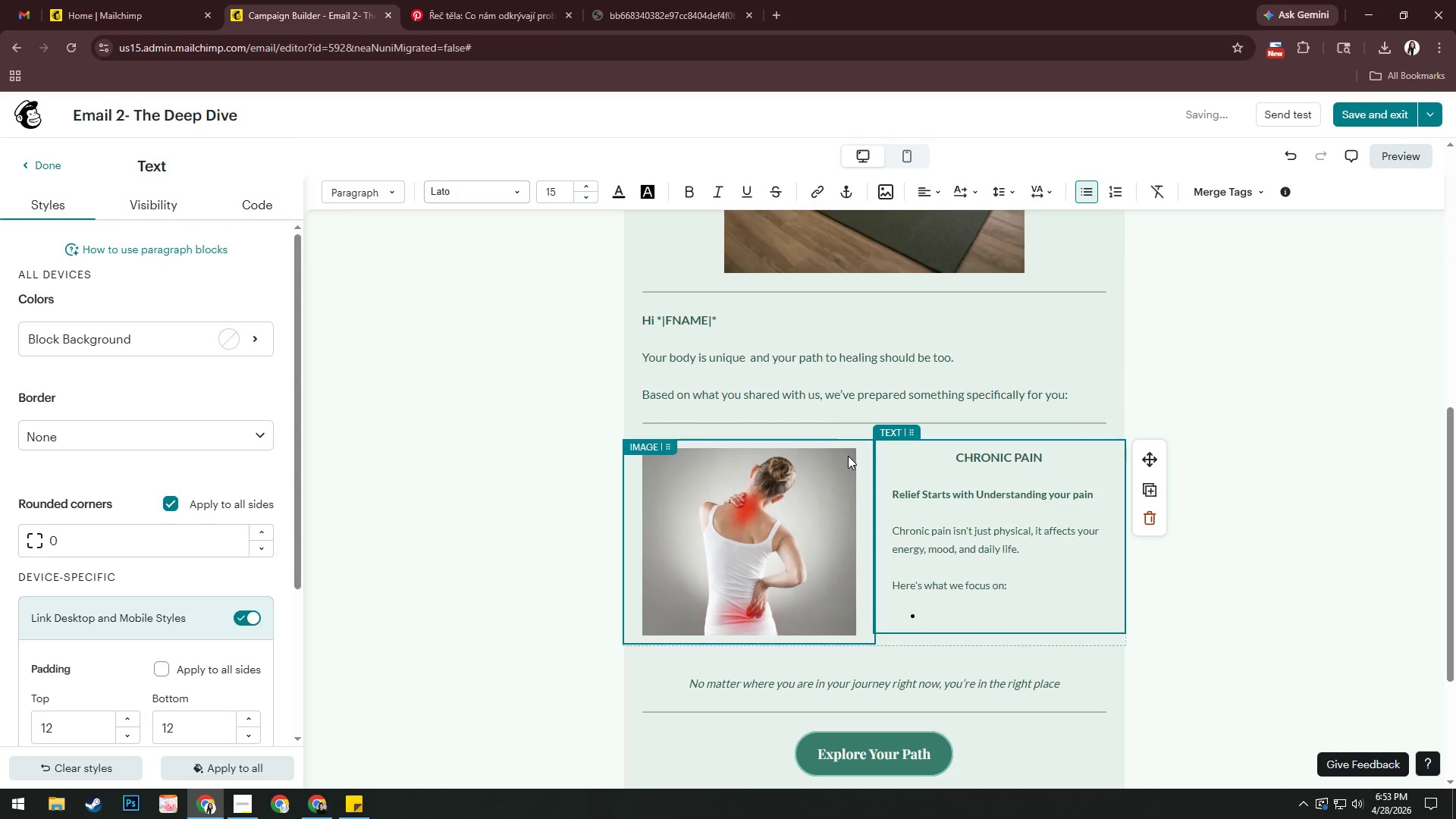 
type(Target)
key(NumpadEnter)
 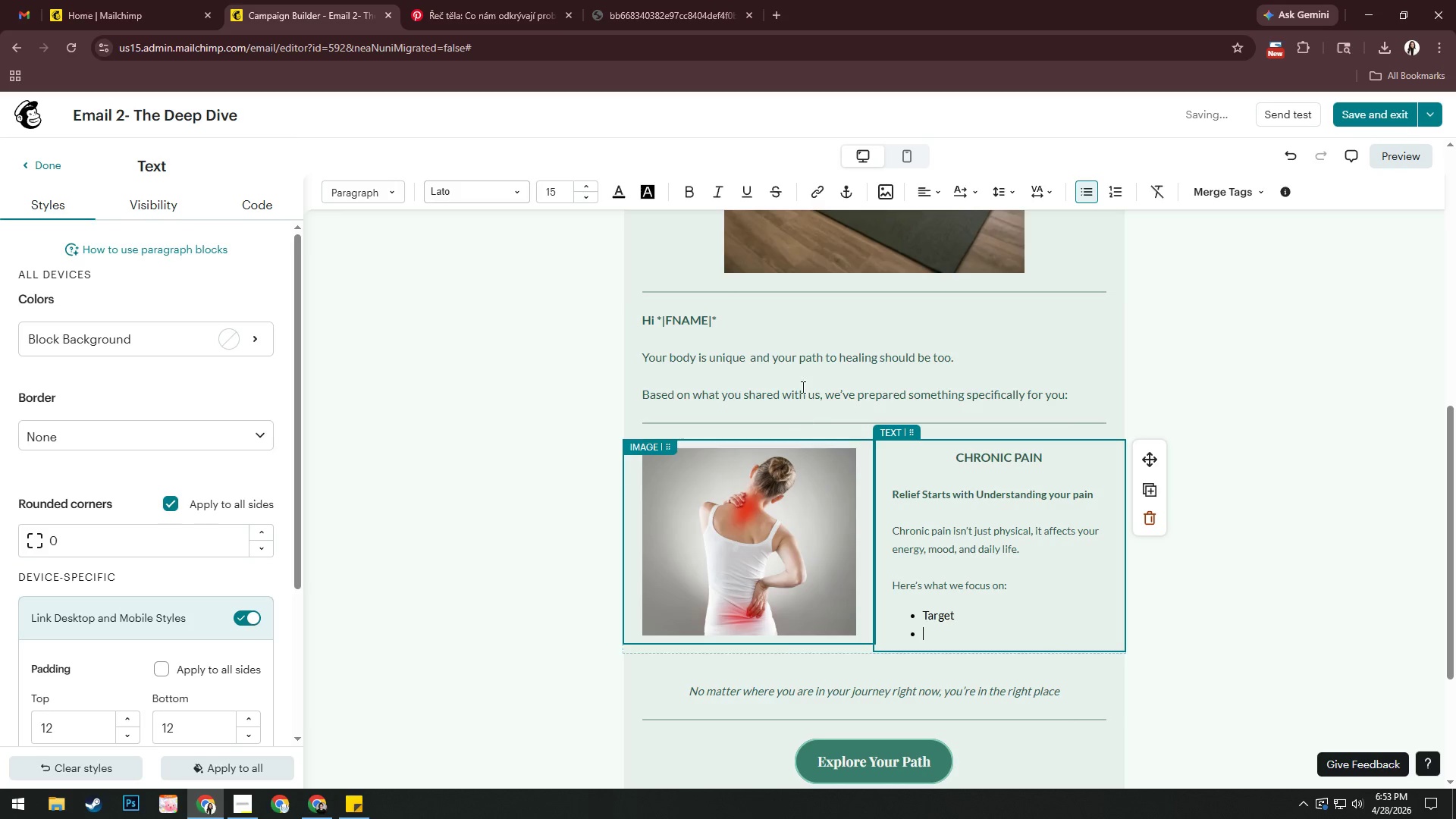 
left_click([952, 584])
 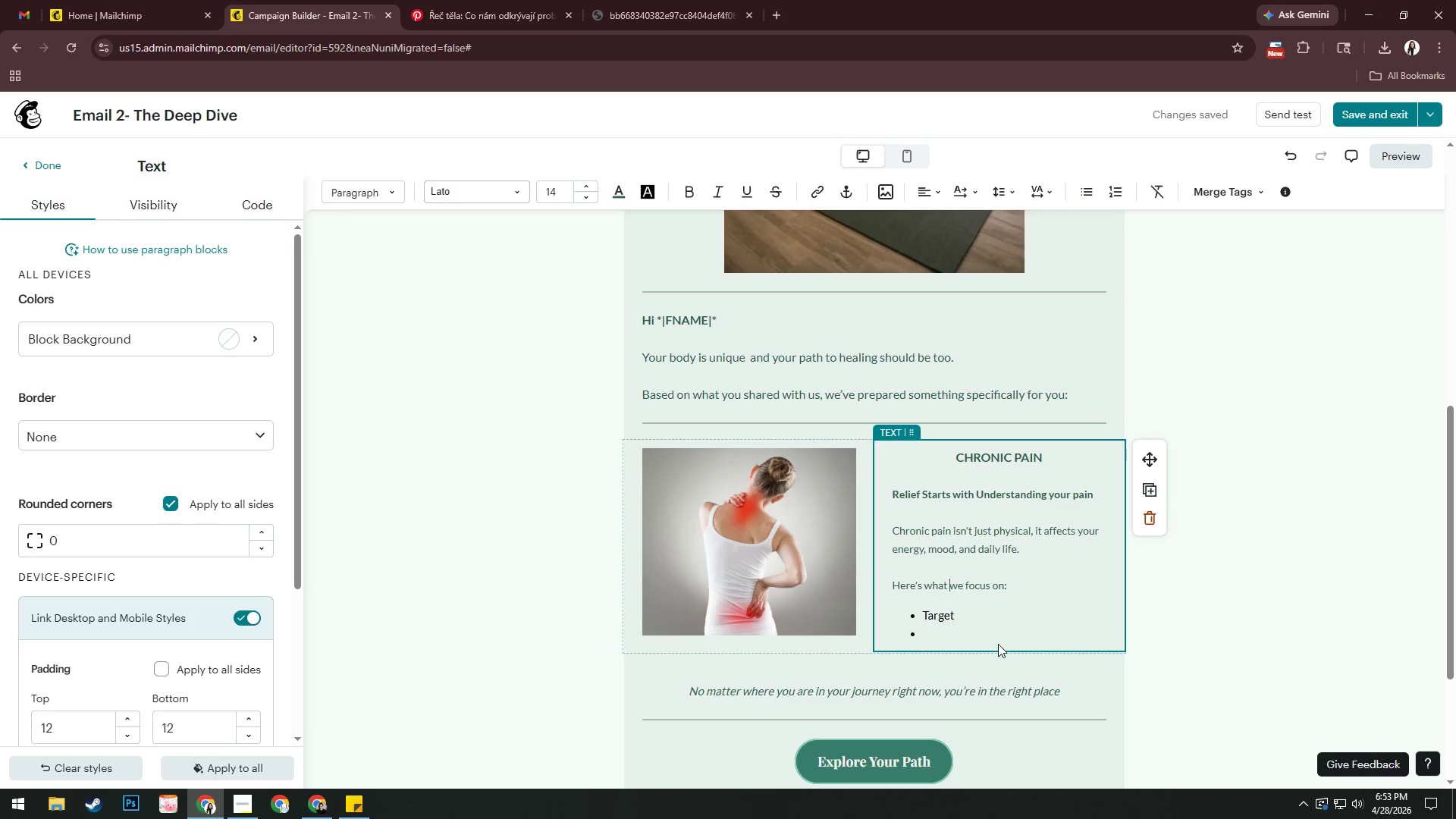 
left_click_drag(start_coordinate=[973, 638], to_coordinate=[893, 592])
 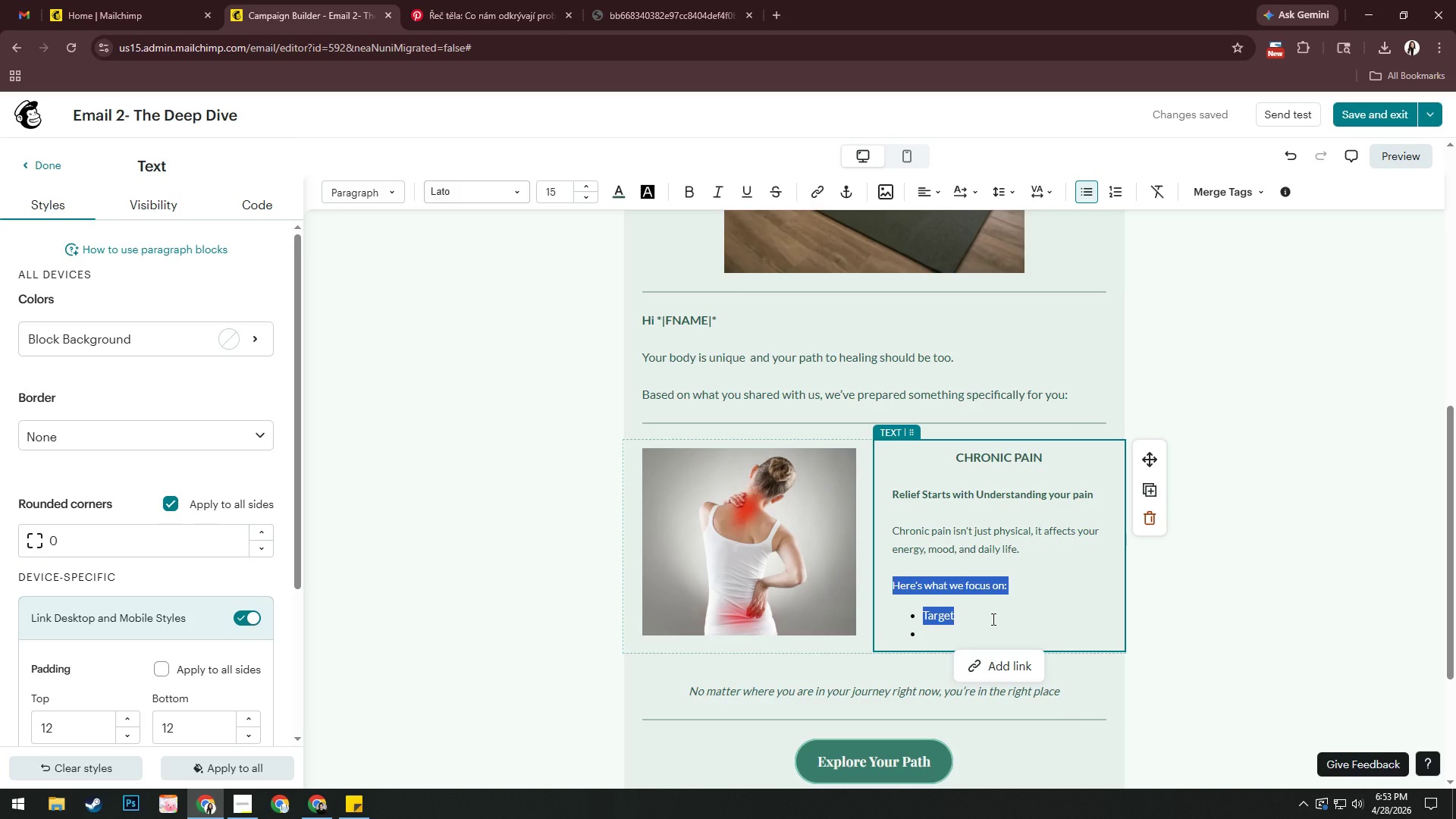 
left_click([992, 619])
 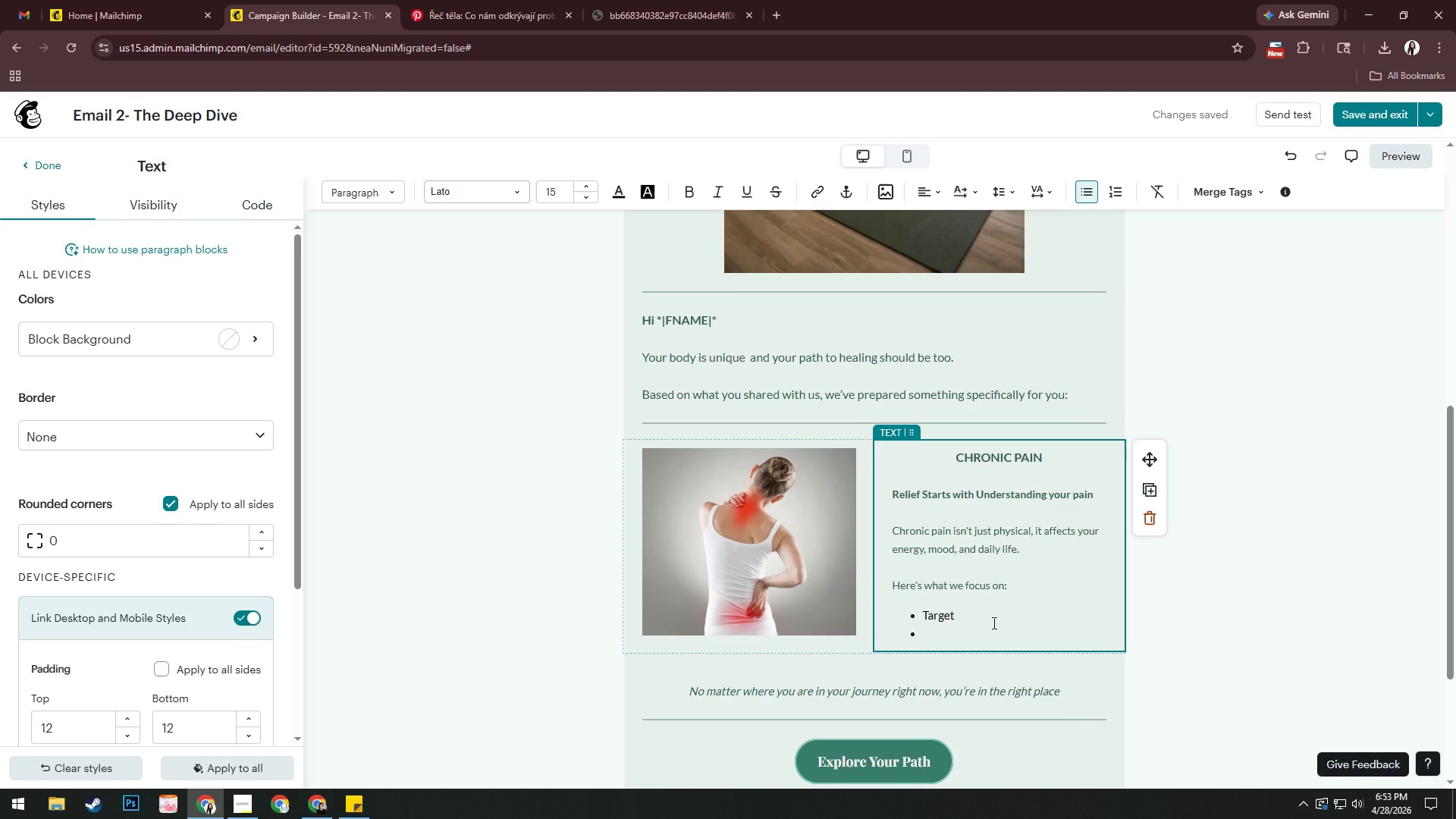 
left_click_drag(start_coordinate=[993, 623], to_coordinate=[905, 611])
 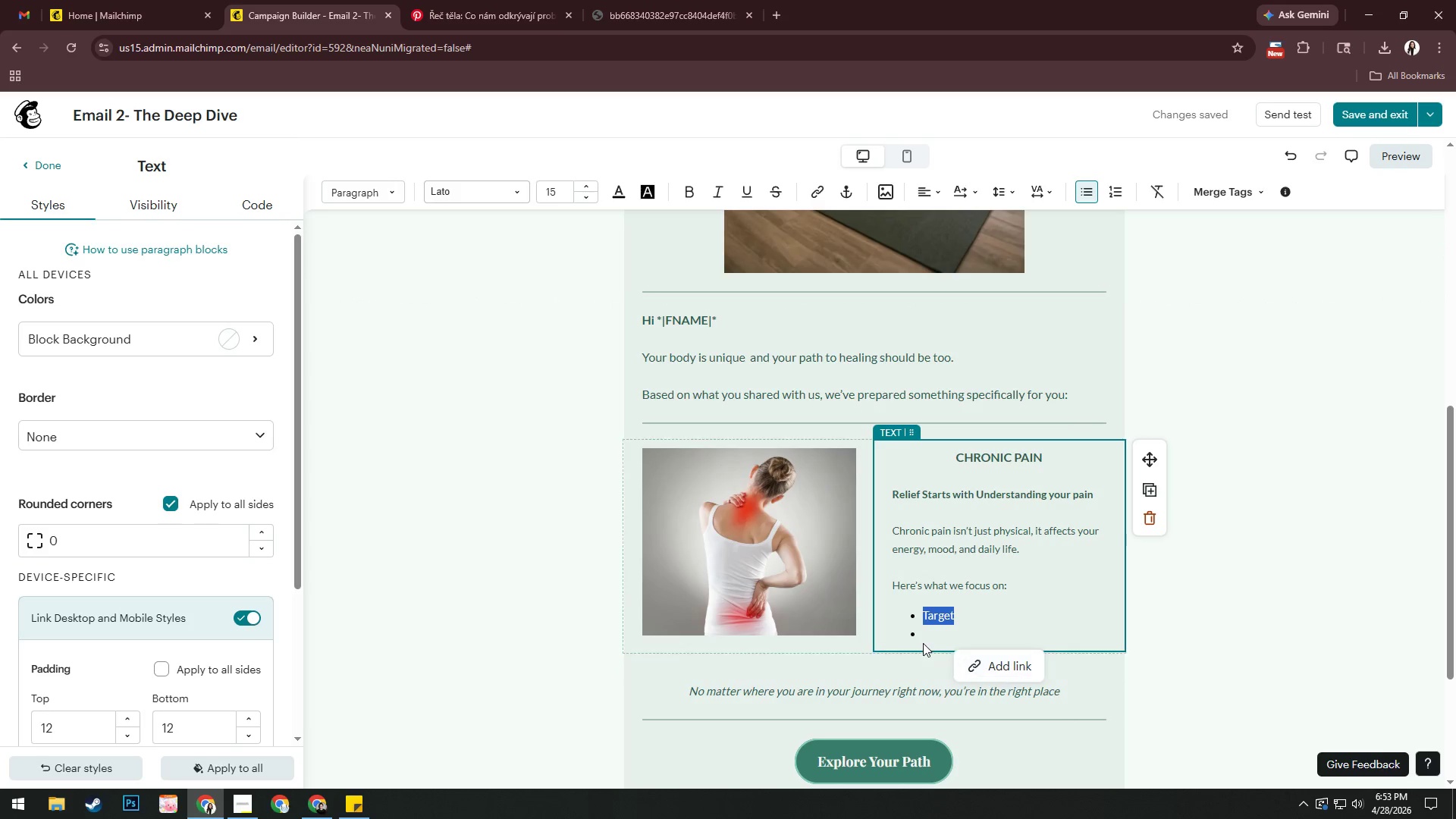 
double_click([927, 639])
 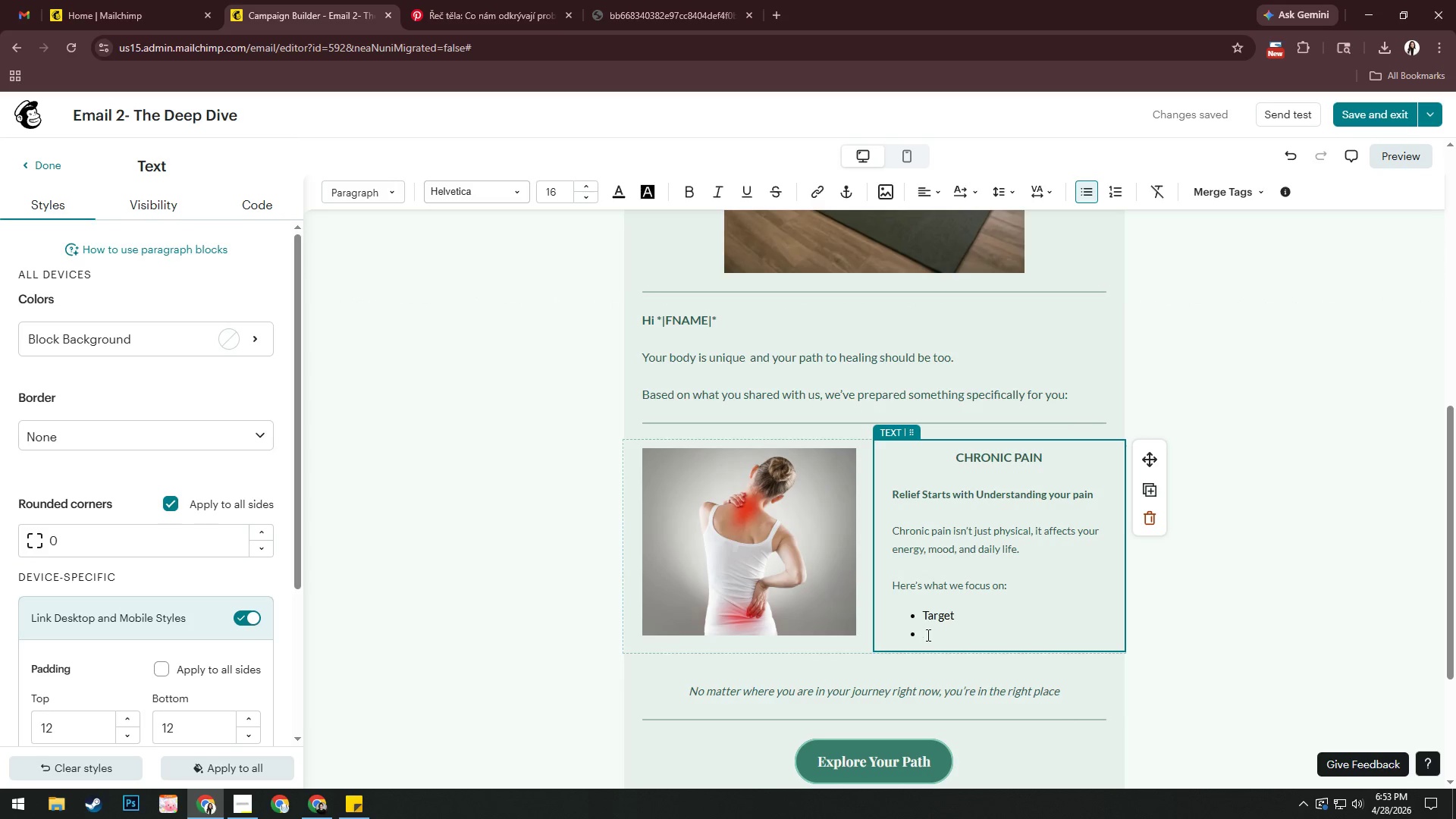 
key(Backspace)
 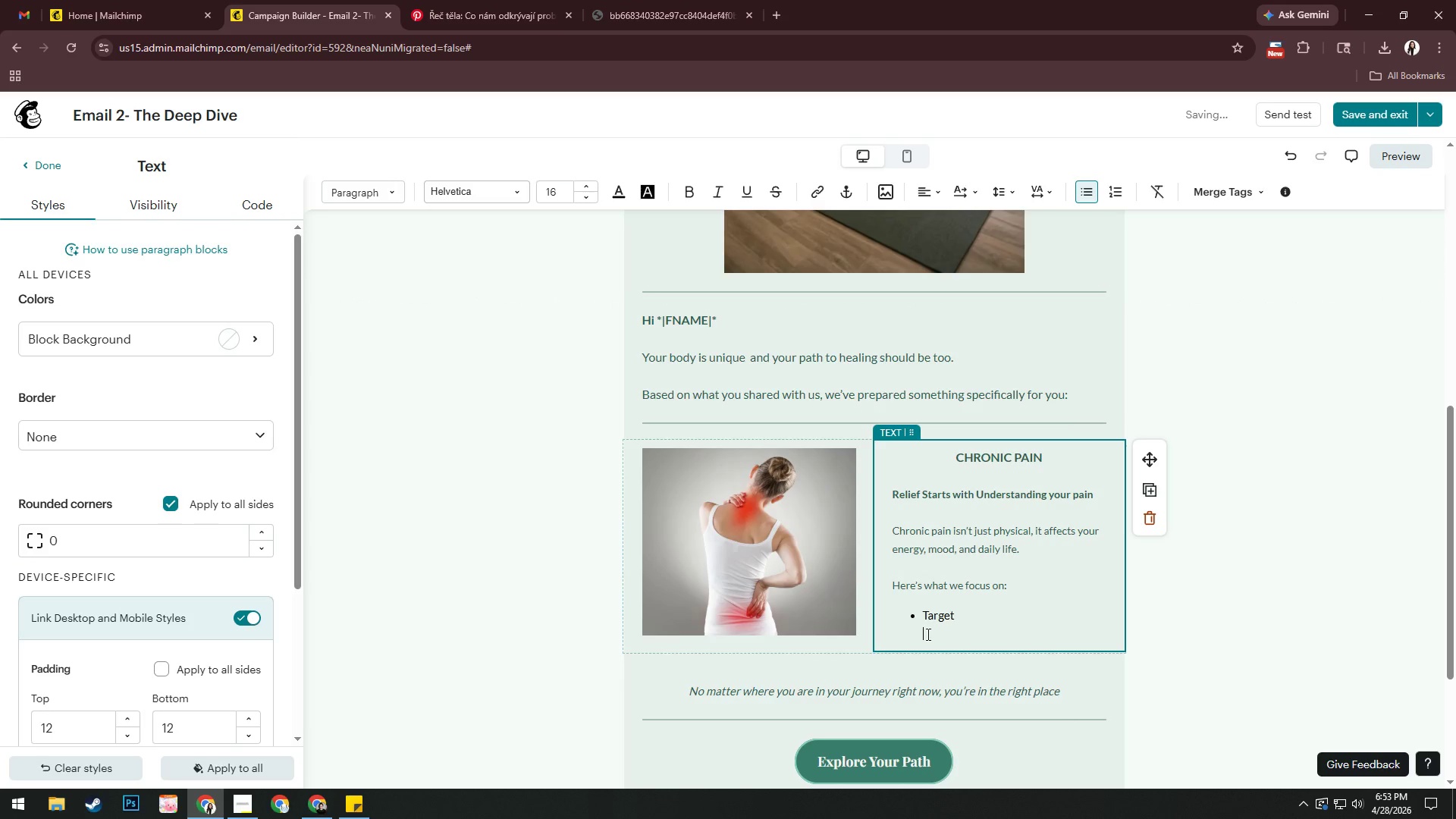 
key(Backspace)
 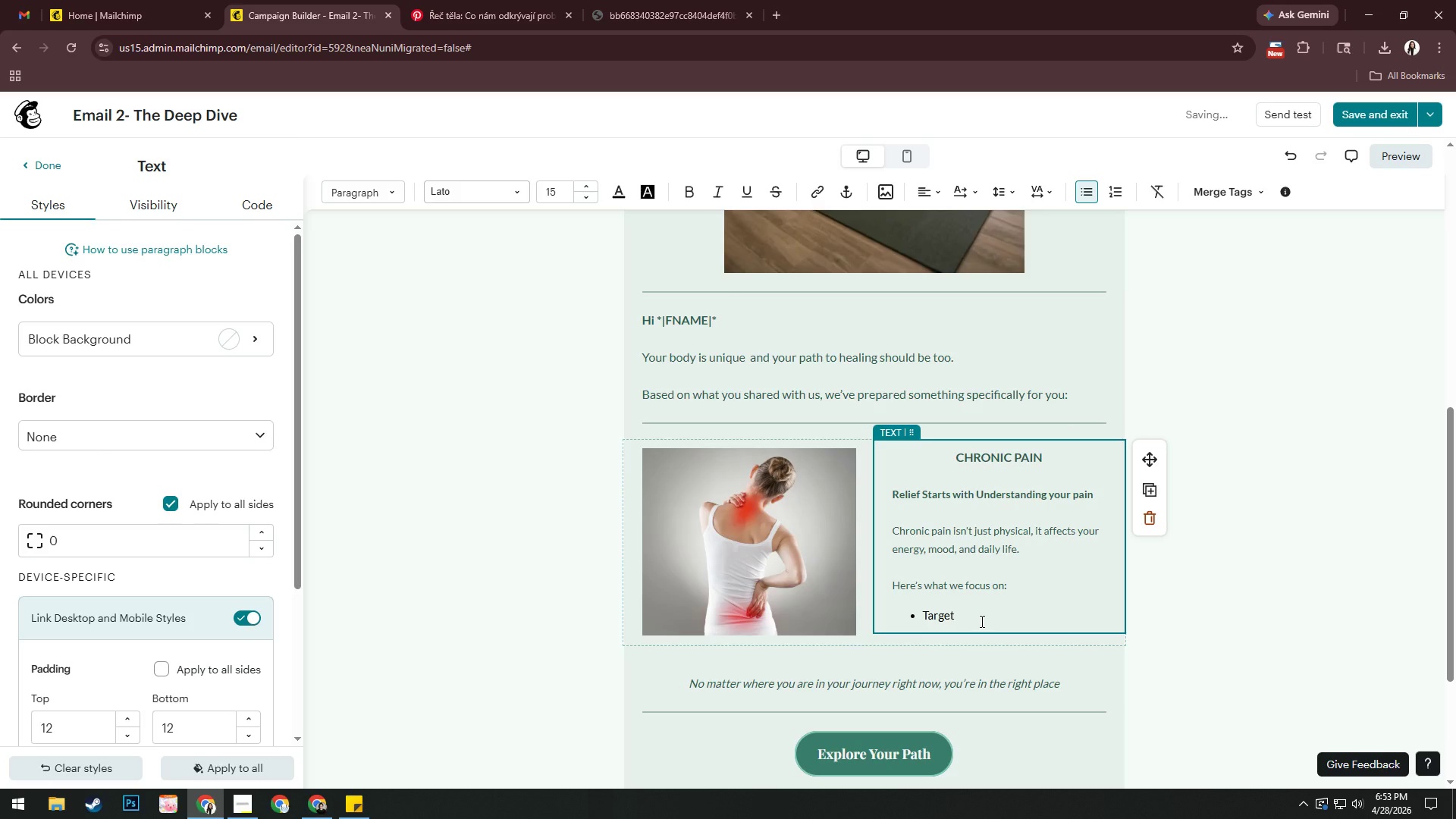 
left_click_drag(start_coordinate=[971, 617], to_coordinate=[910, 617])
 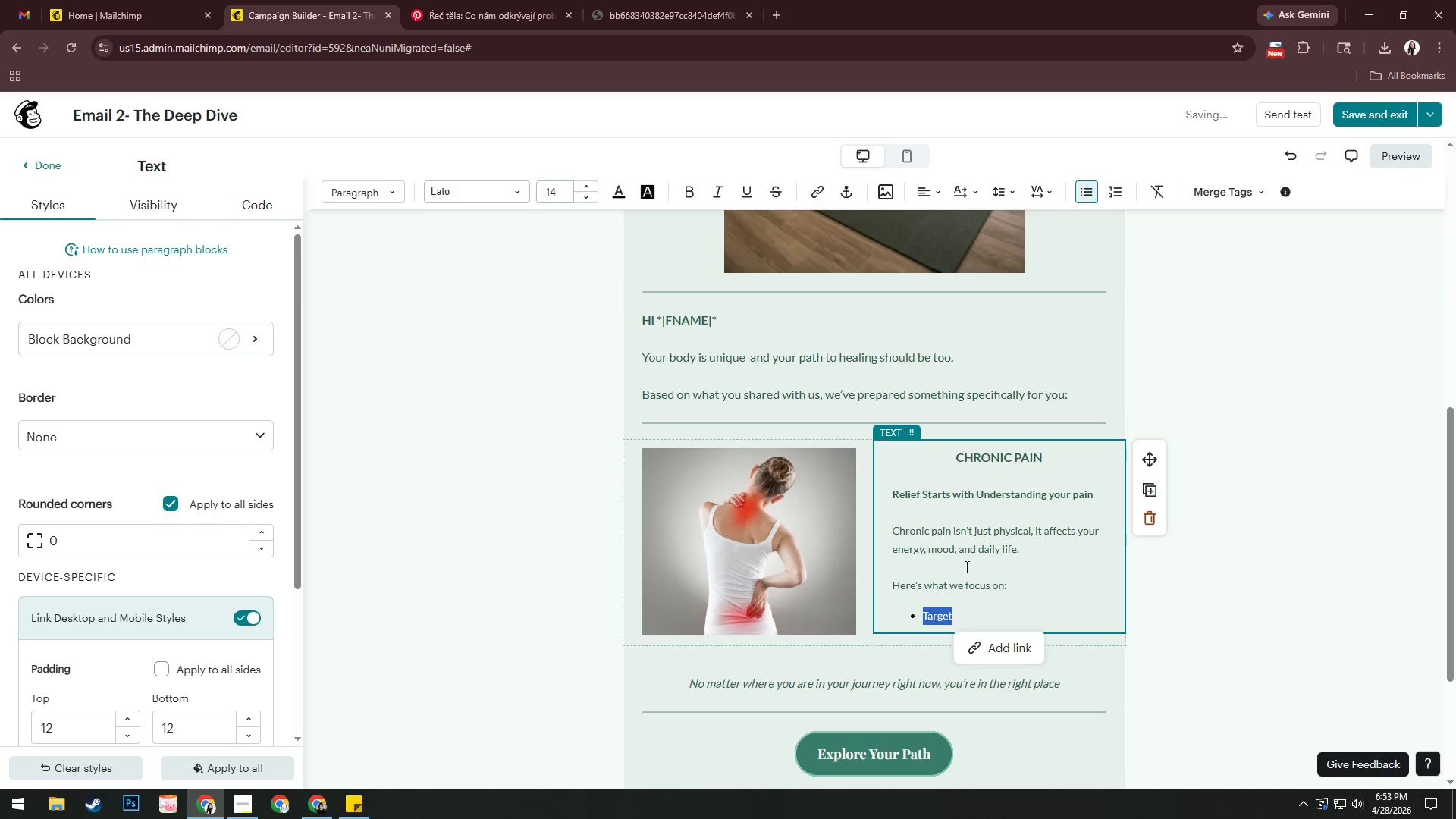 
left_click([965, 618])
 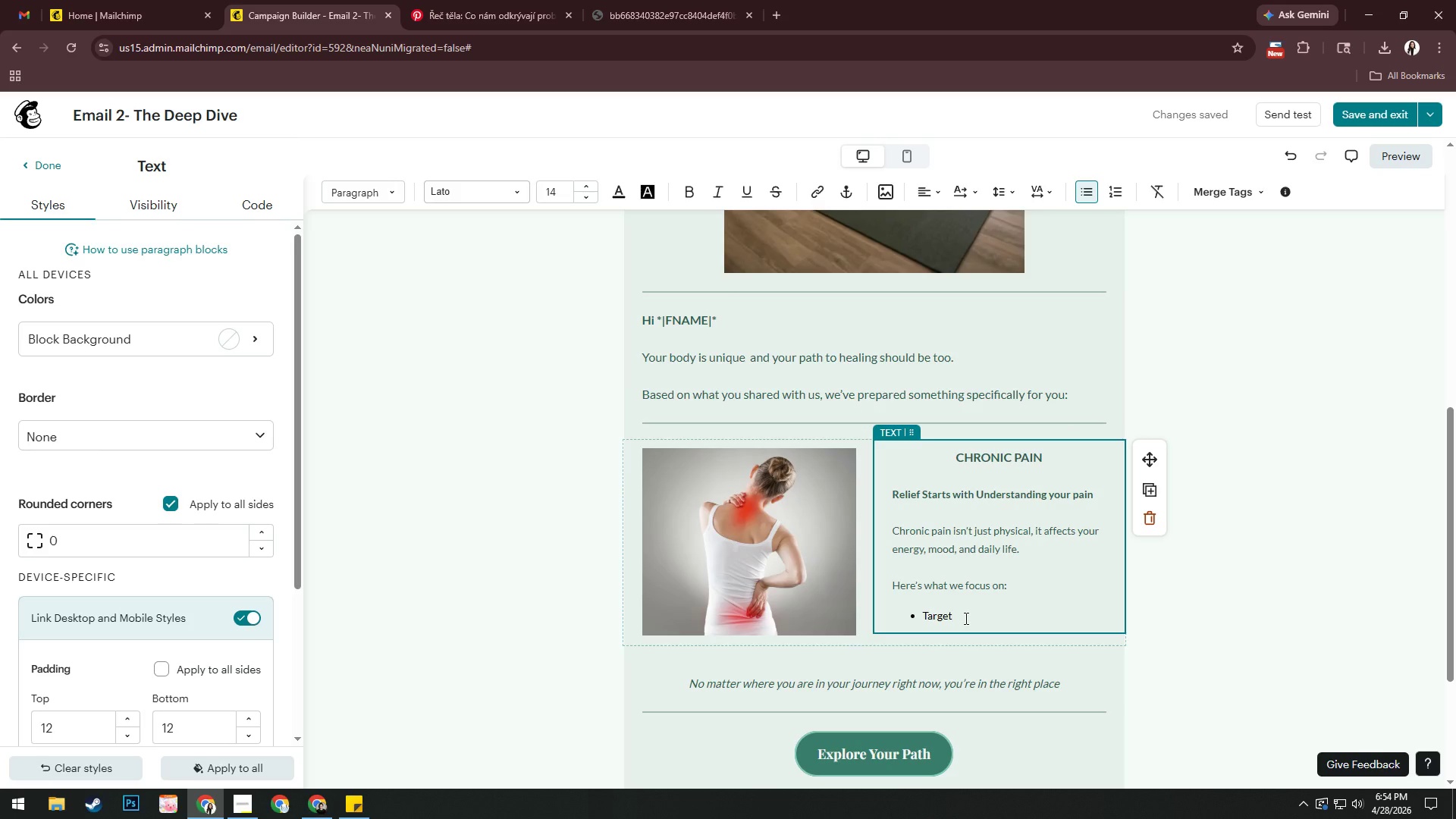 
wait(44.8)
 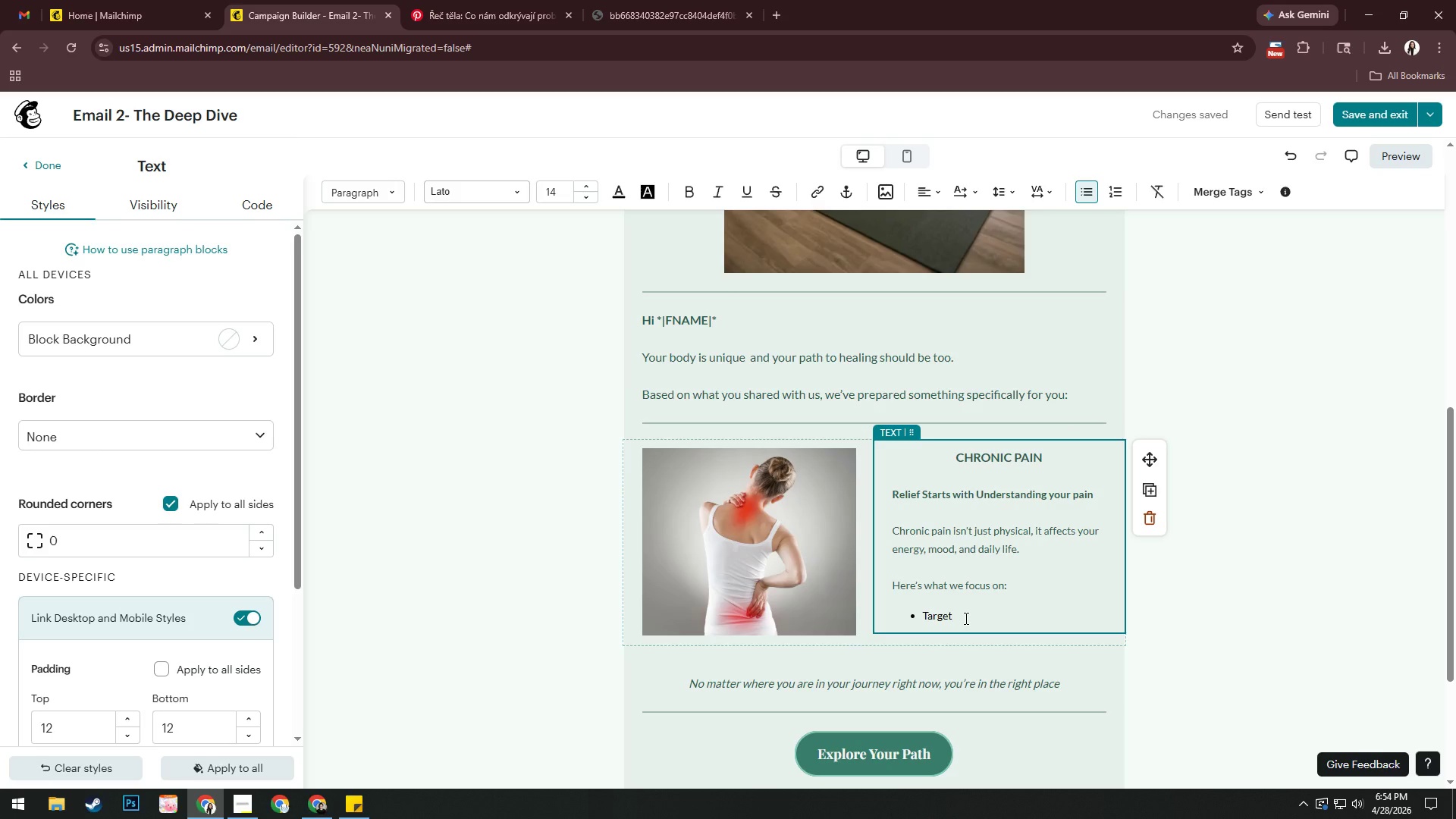 
type(ed recovery therapied to reduce inl)
key(Backspace)
type(flamation)
 